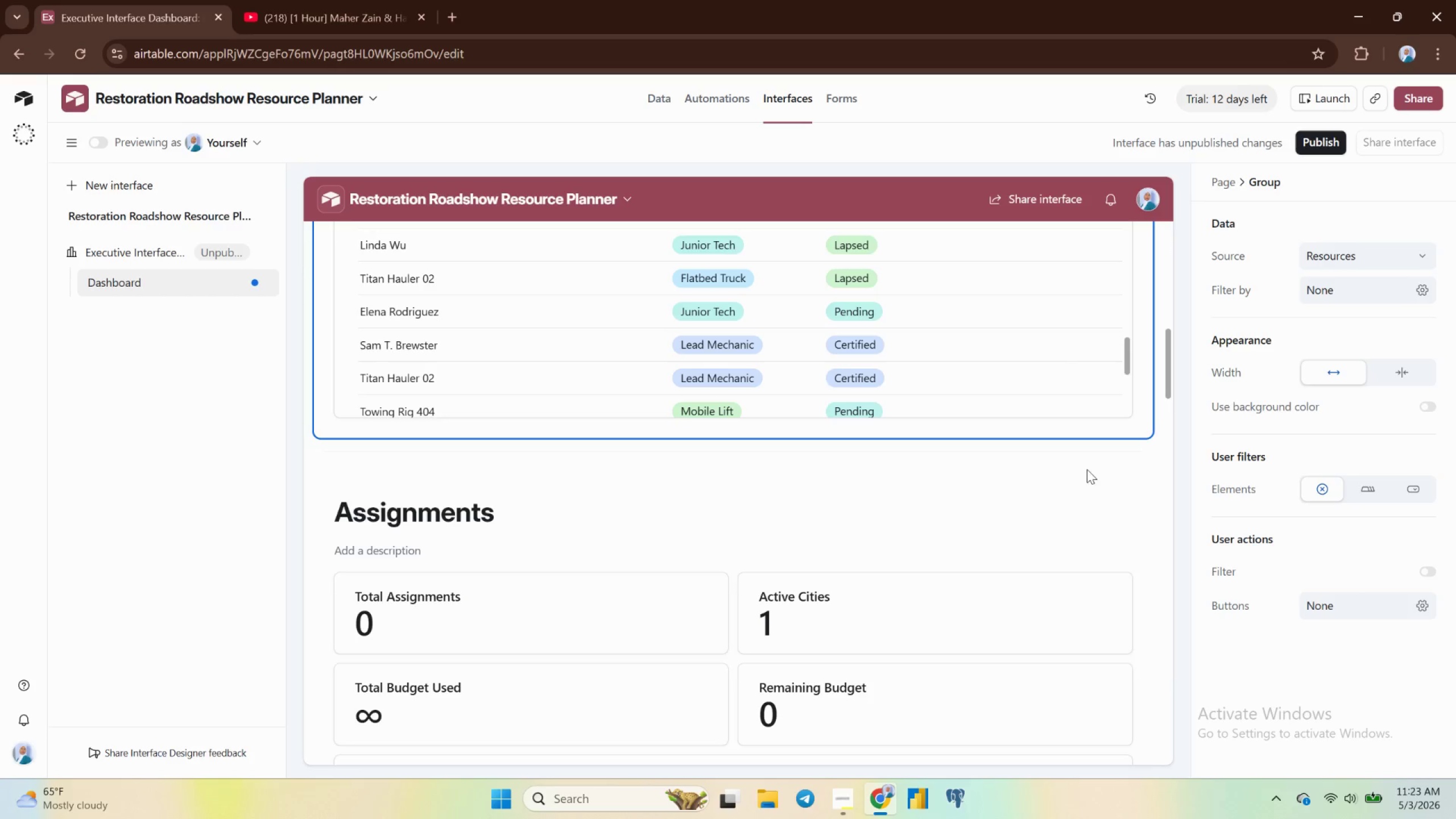 
left_click([1123, 486])
 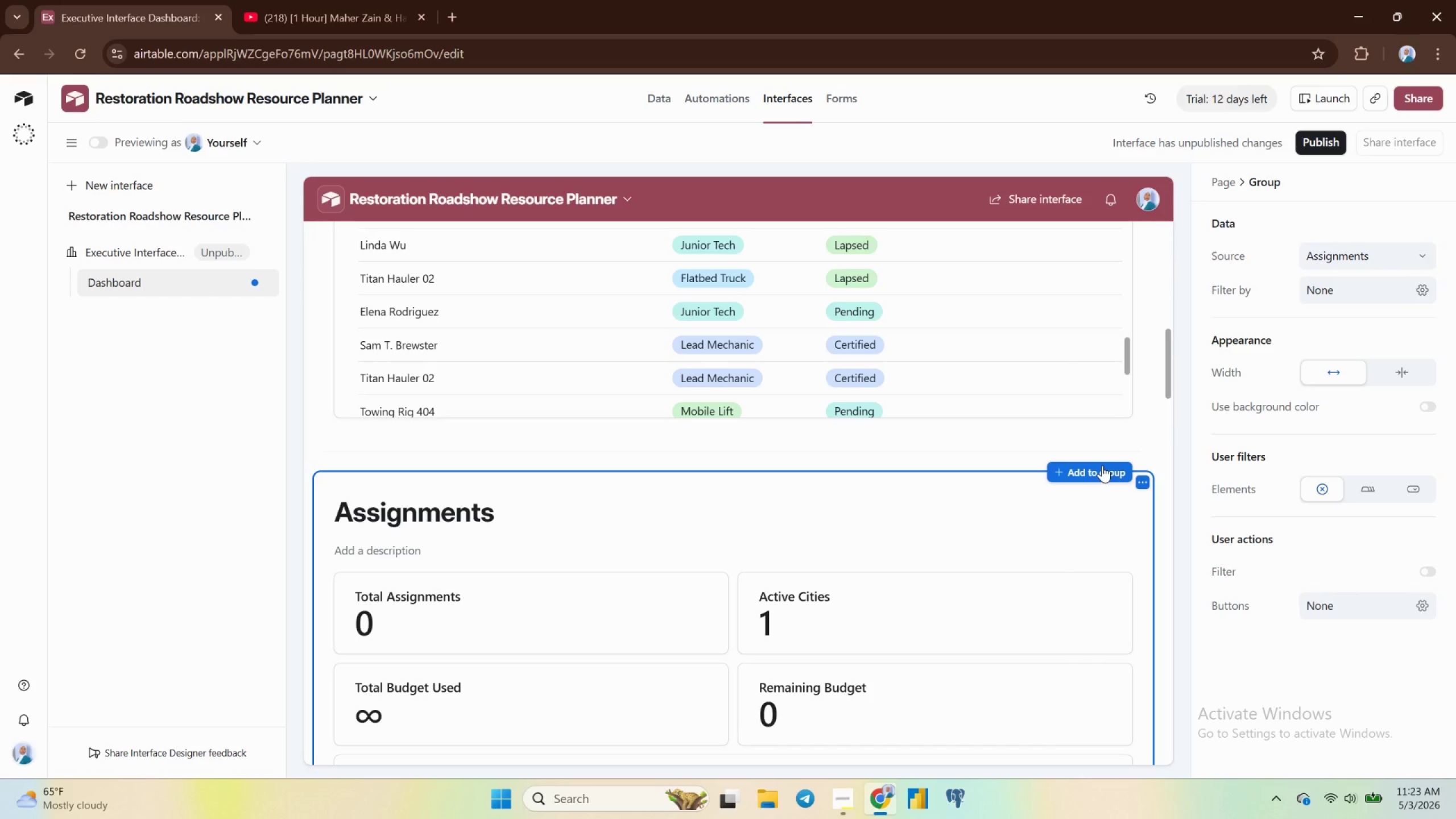 
left_click([1102, 465])
 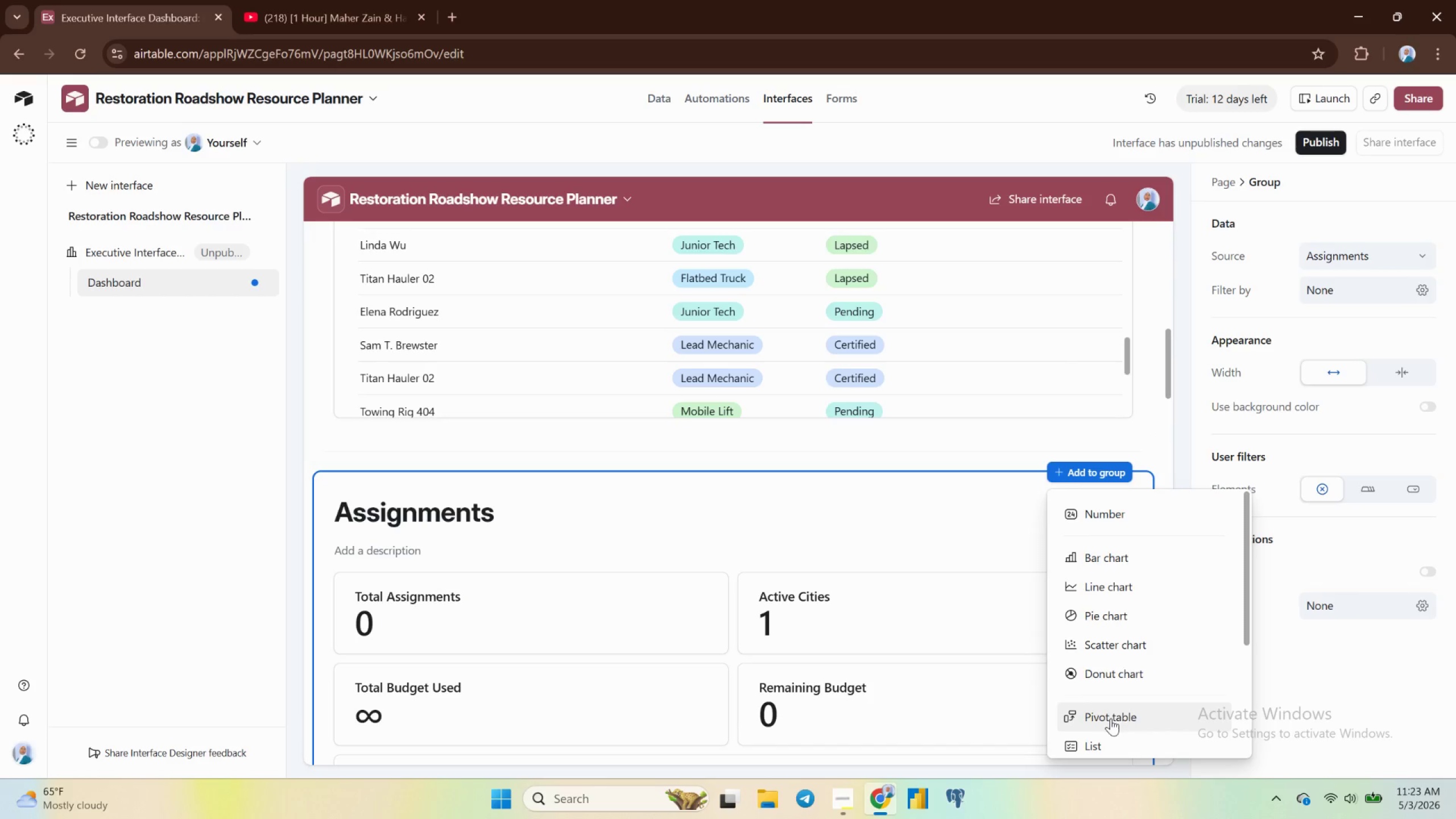 
scroll: coordinate [1111, 721], scroll_direction: down, amount: 2.0
 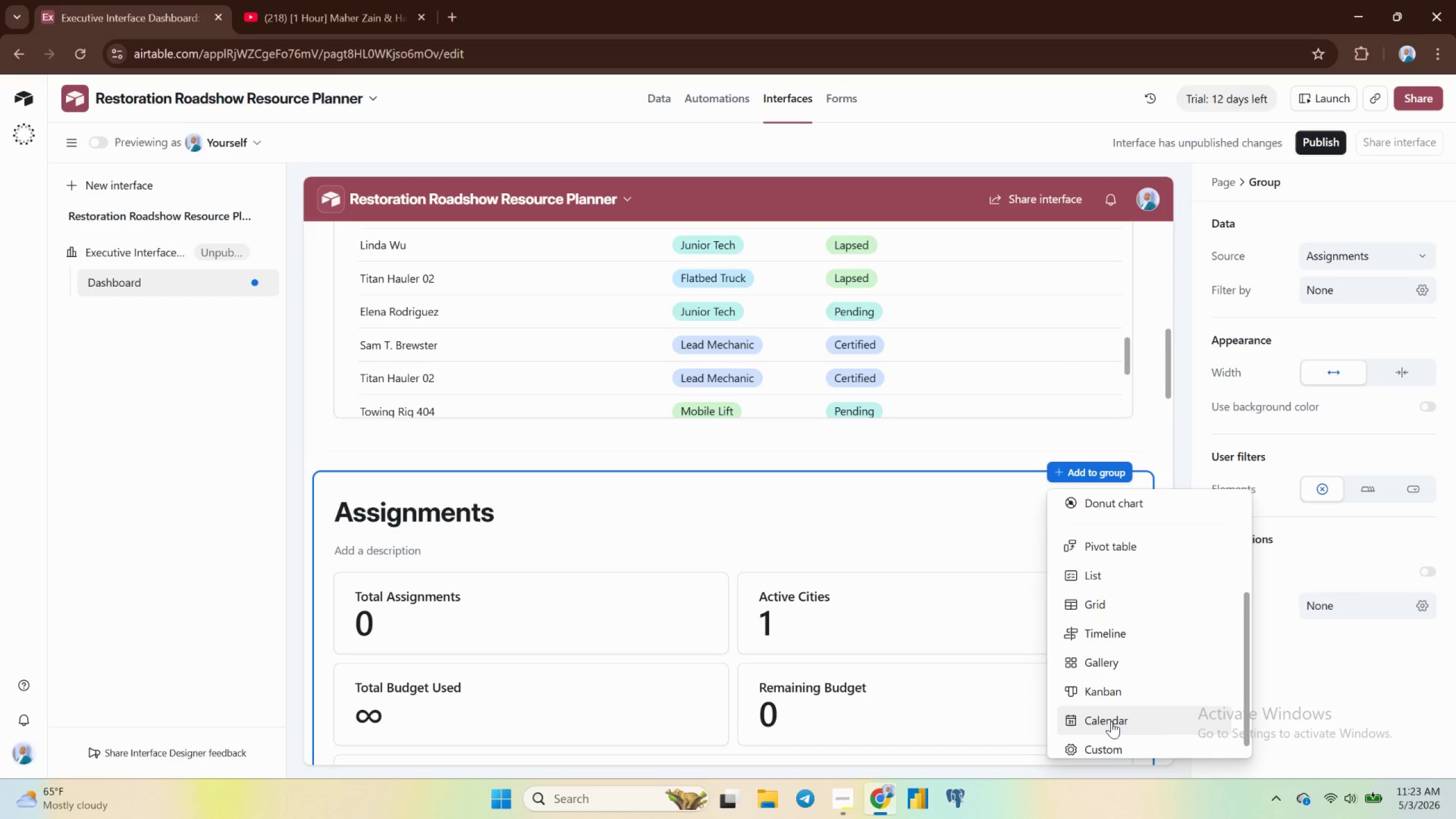 
wait(10.73)
 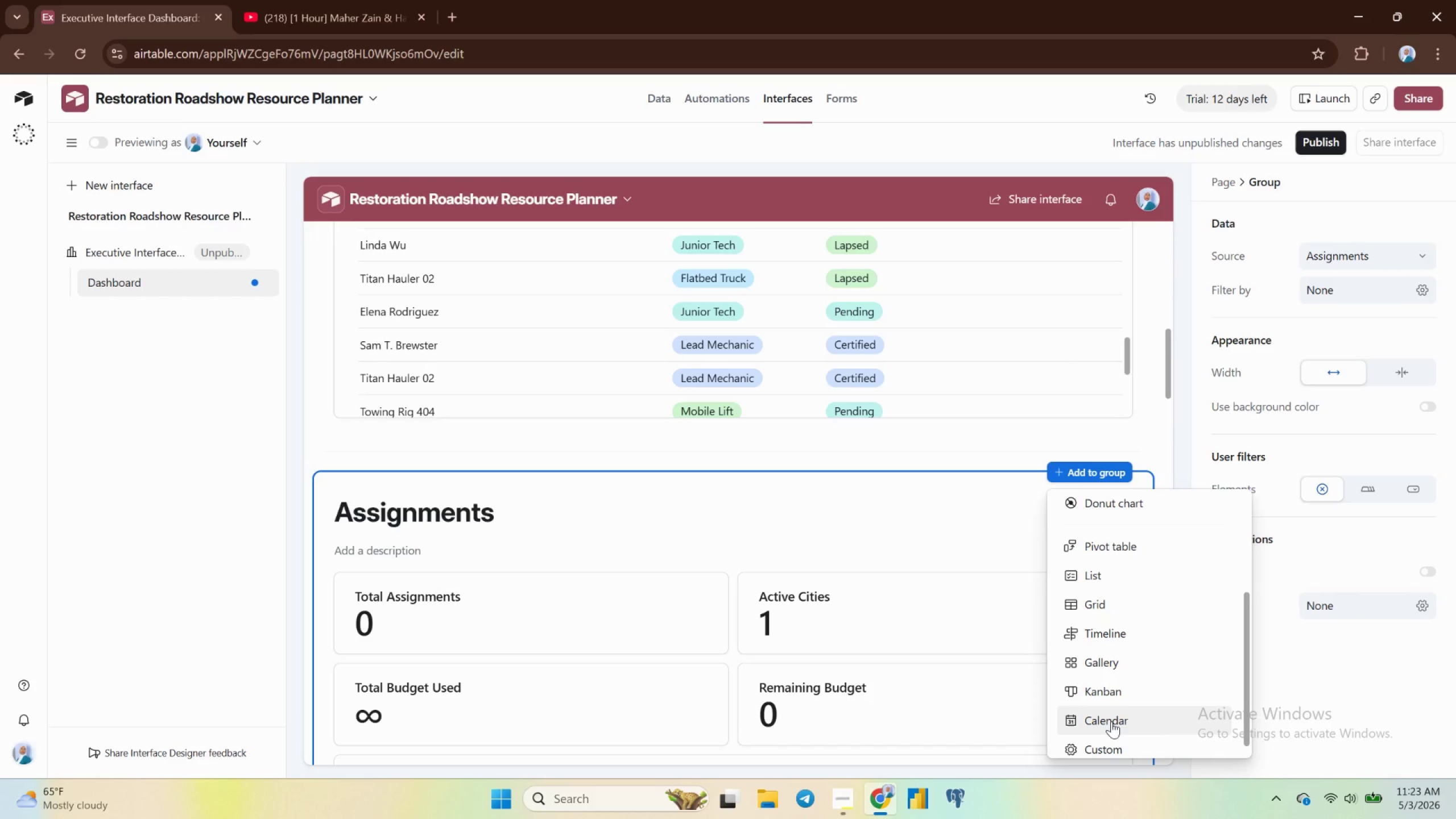 
scroll: coordinate [1156, 724], scroll_direction: down, amount: 6.0
 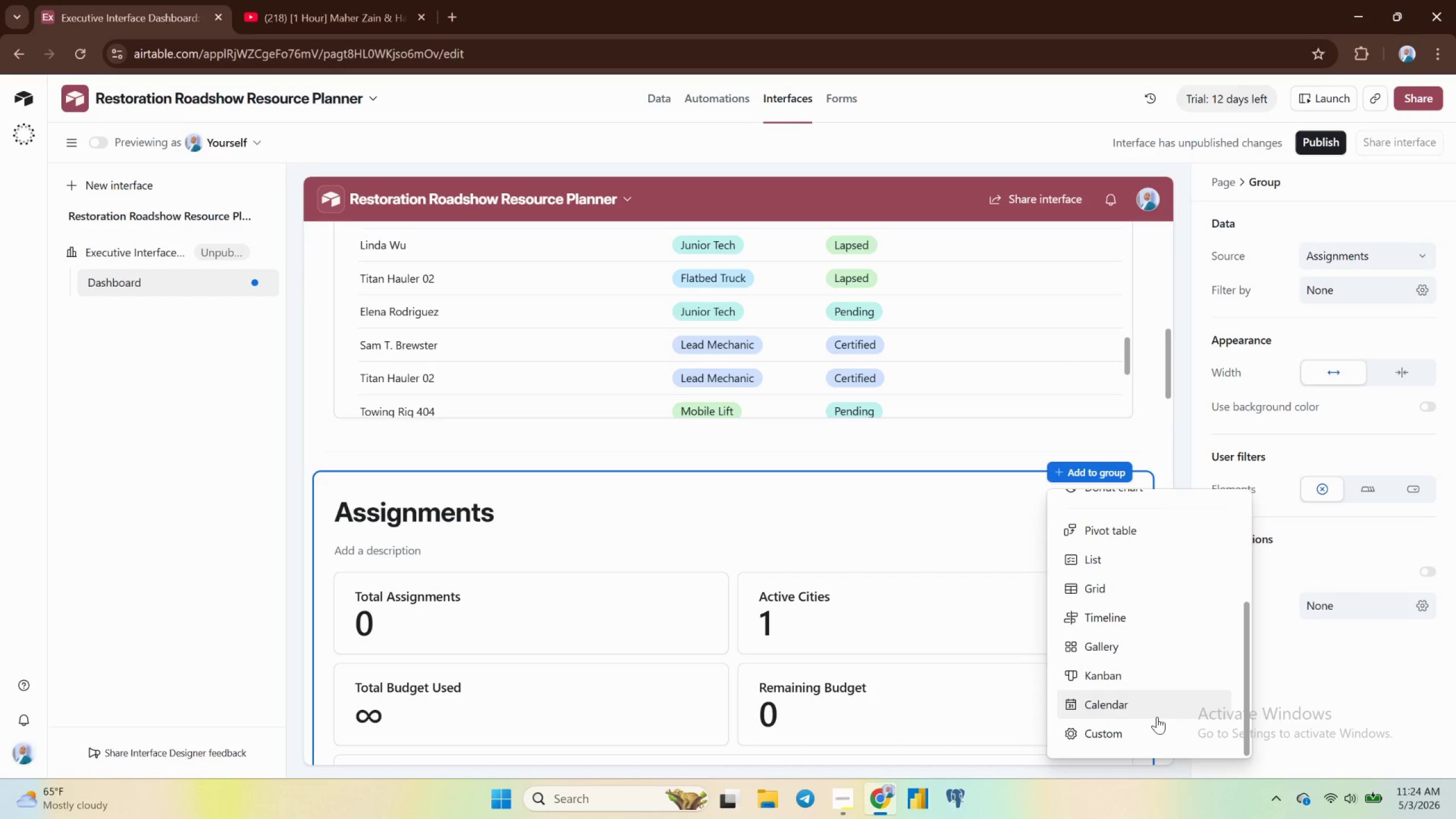 
scroll: coordinate [1157, 717], scroll_direction: up, amount: 2.0
 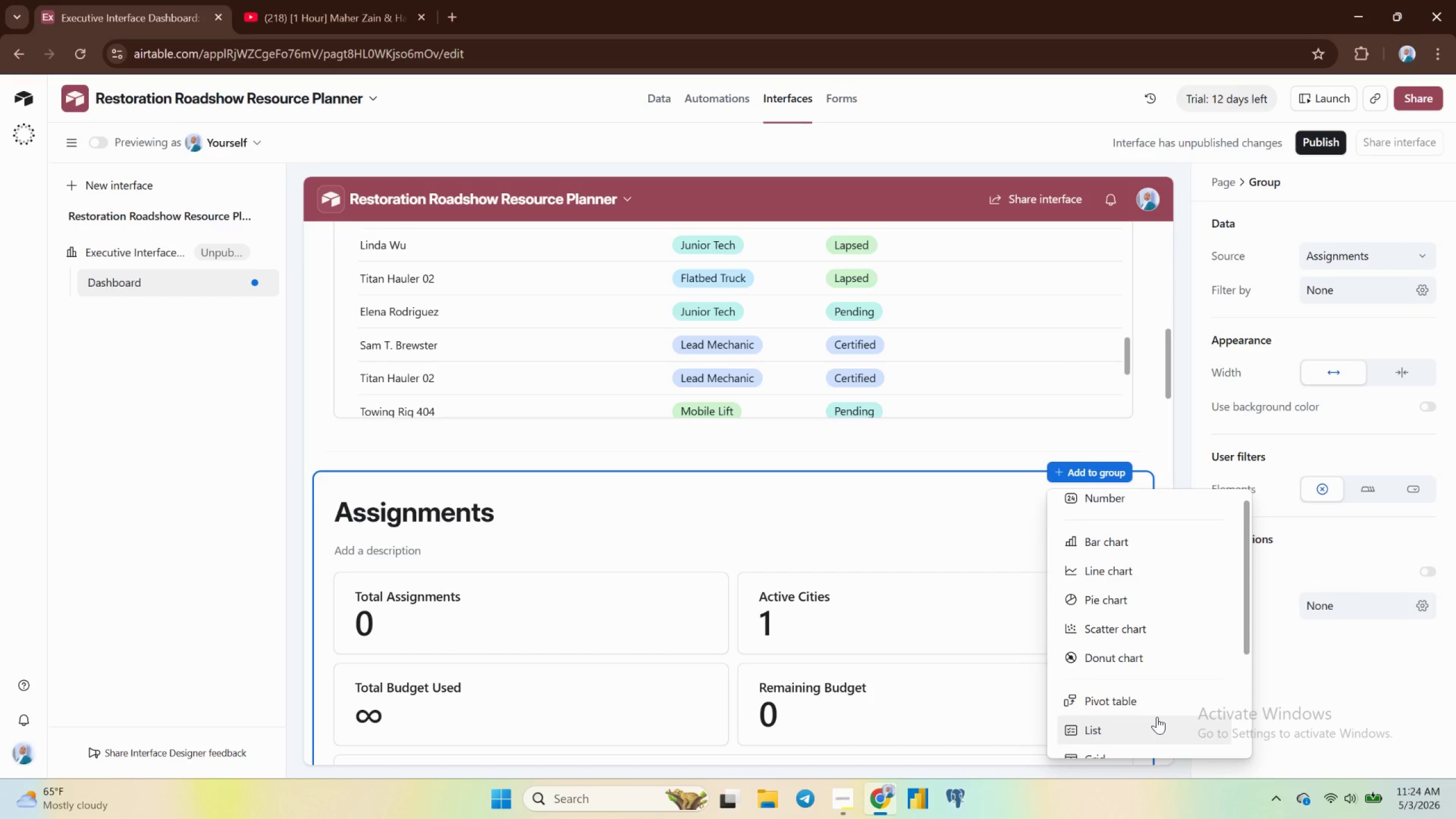 
scroll: coordinate [1157, 717], scroll_direction: down, amount: 4.0
 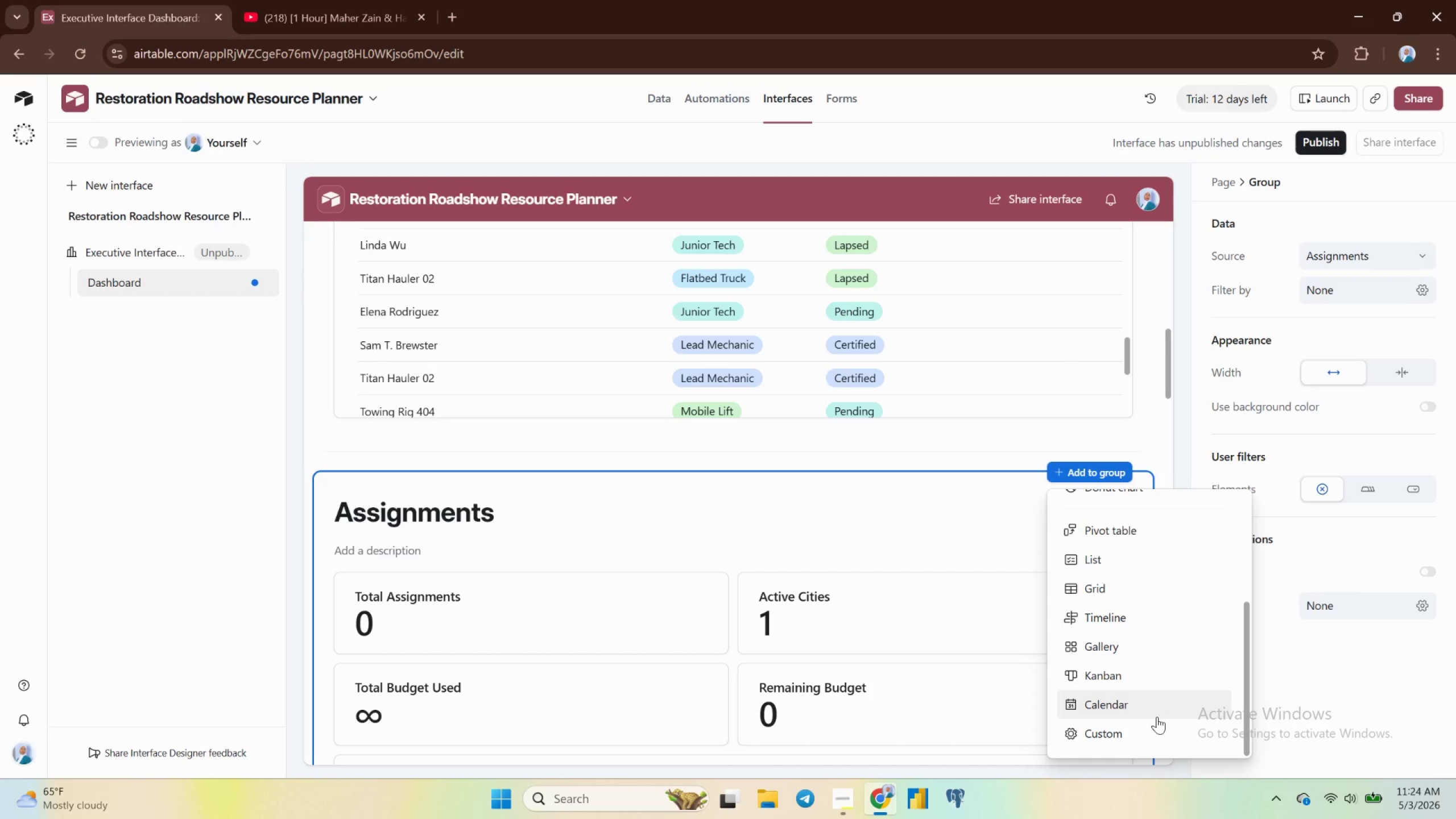 
wait(6.08)
 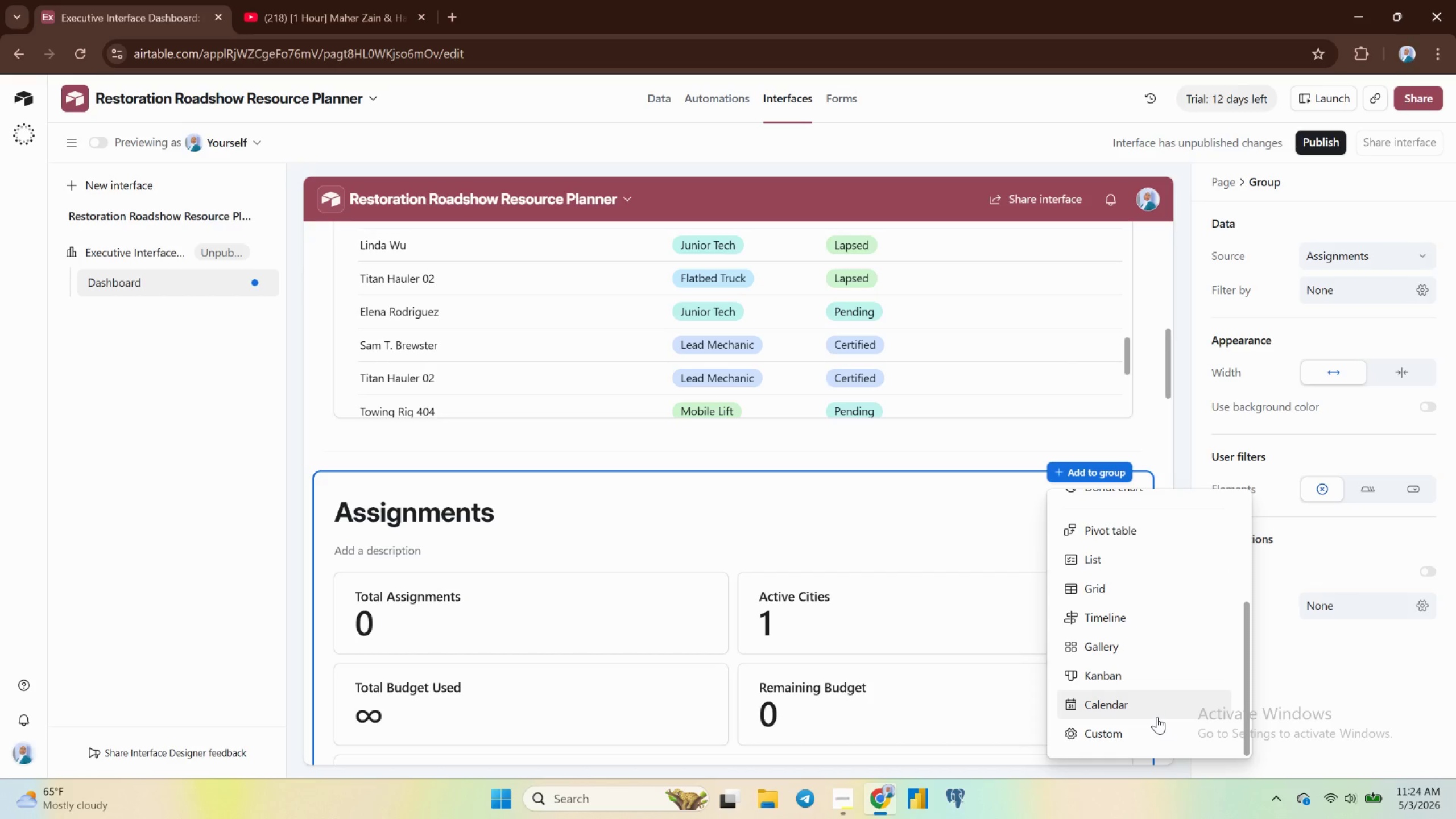 
scroll: coordinate [1157, 717], scroll_direction: down, amount: 2.0
 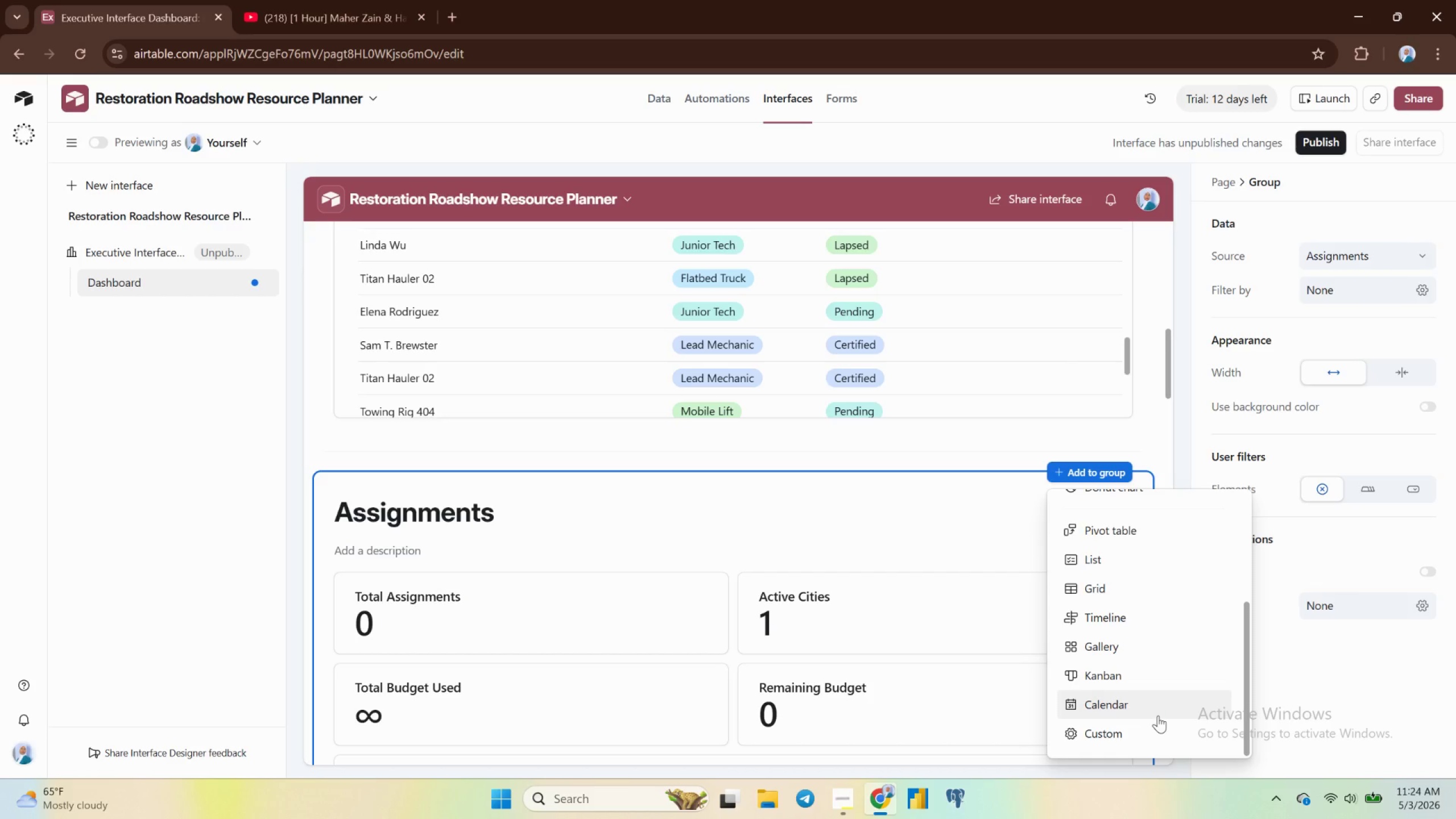 
scroll: coordinate [1158, 715], scroll_direction: up, amount: 1.0
 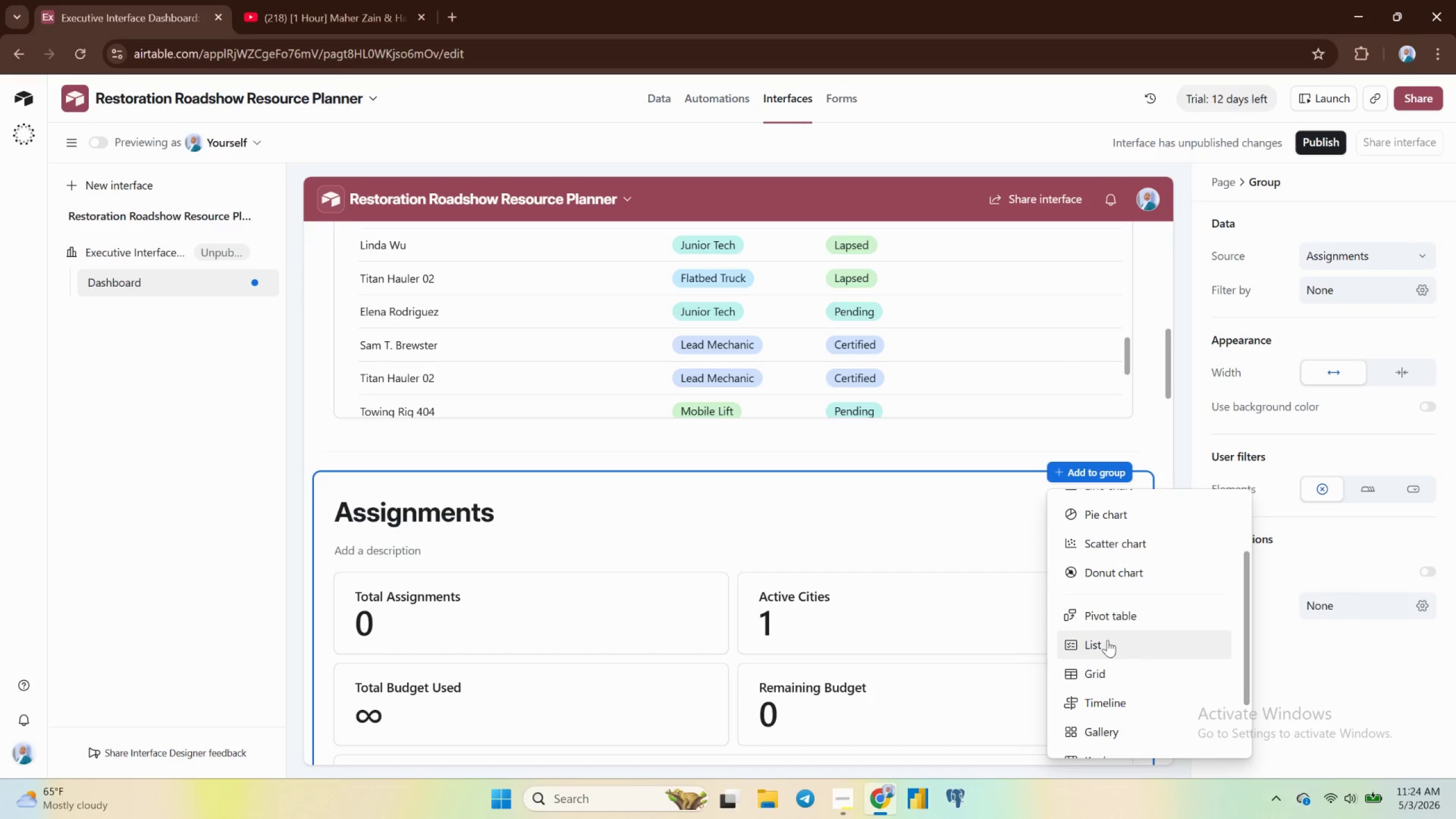 
left_click([1107, 640])
 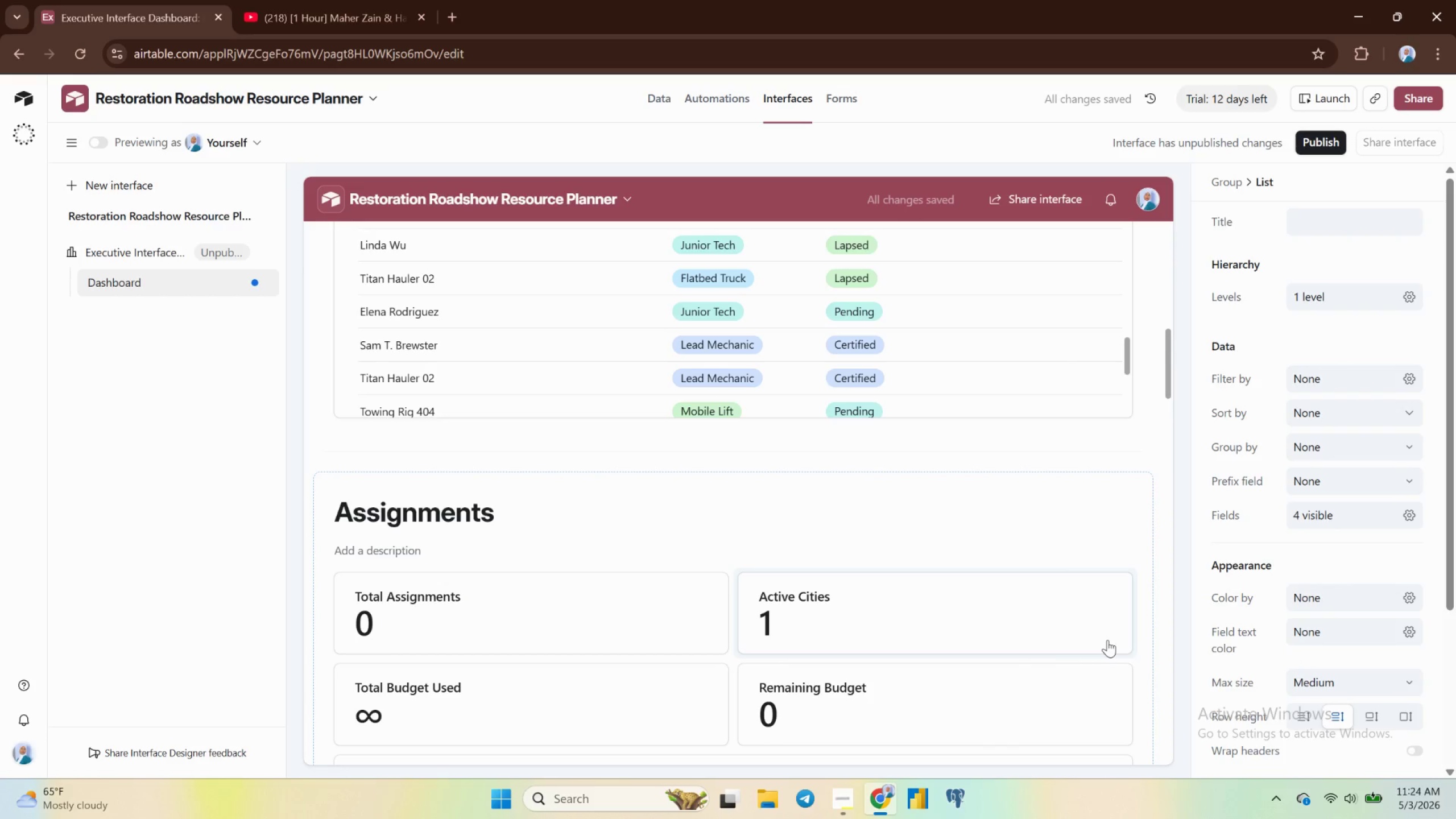 
scroll: coordinate [1024, 621], scroll_direction: down, amount: 8.0
 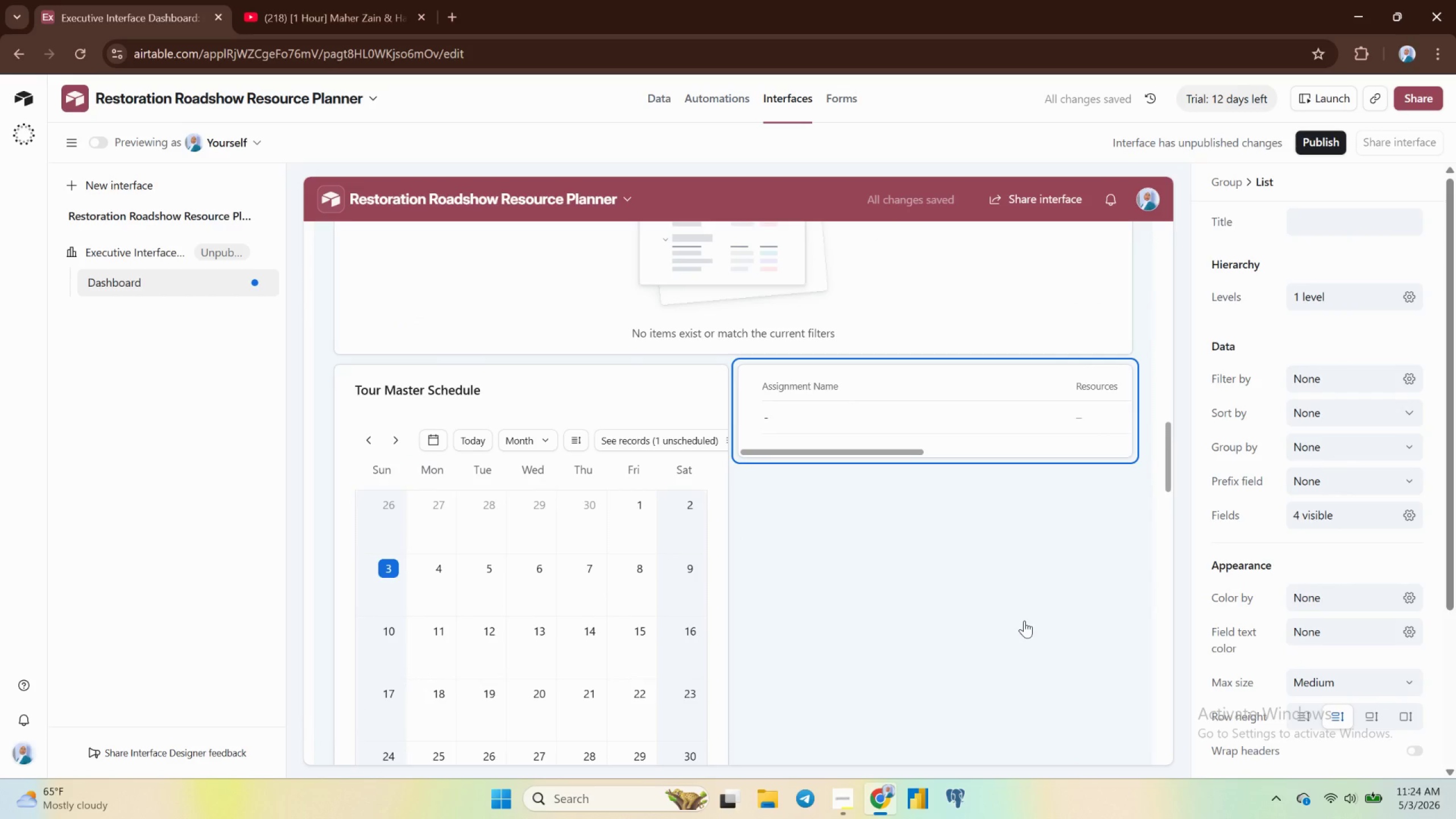 
scroll: coordinate [1028, 611], scroll_direction: up, amount: 3.0
 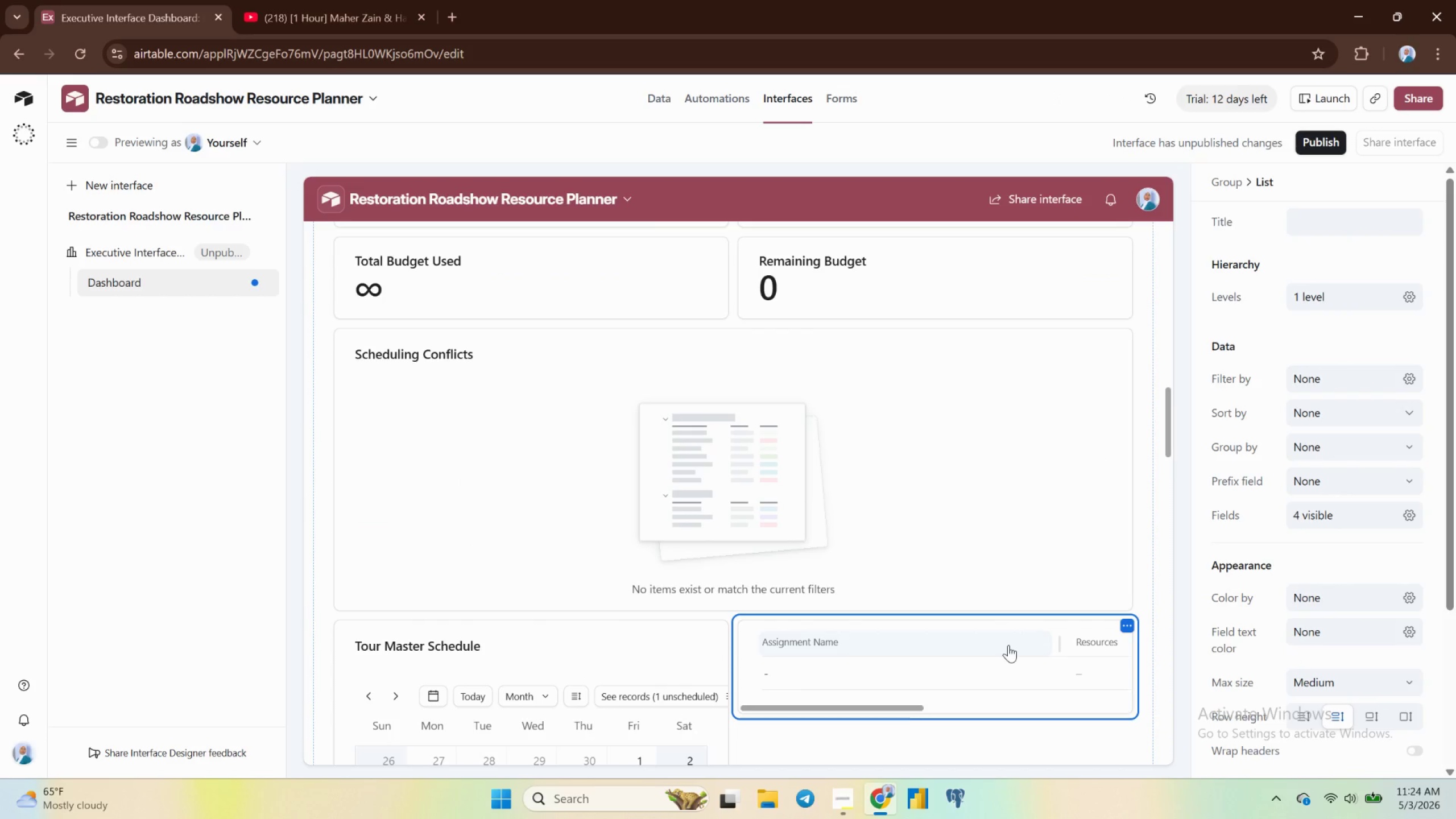 
wait(14.29)
 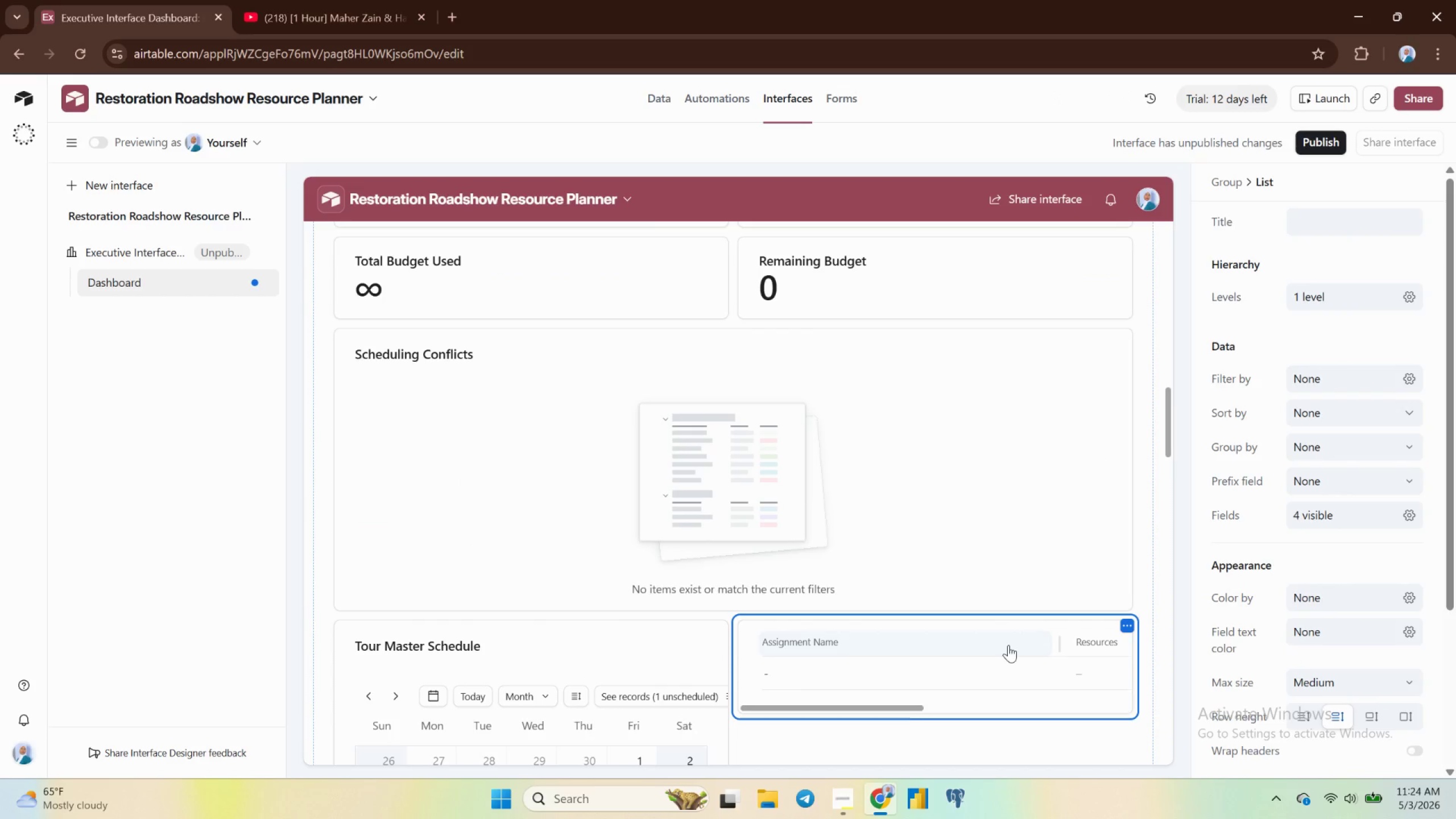 
scroll: coordinate [1008, 645], scroll_direction: down, amount: 1.0
 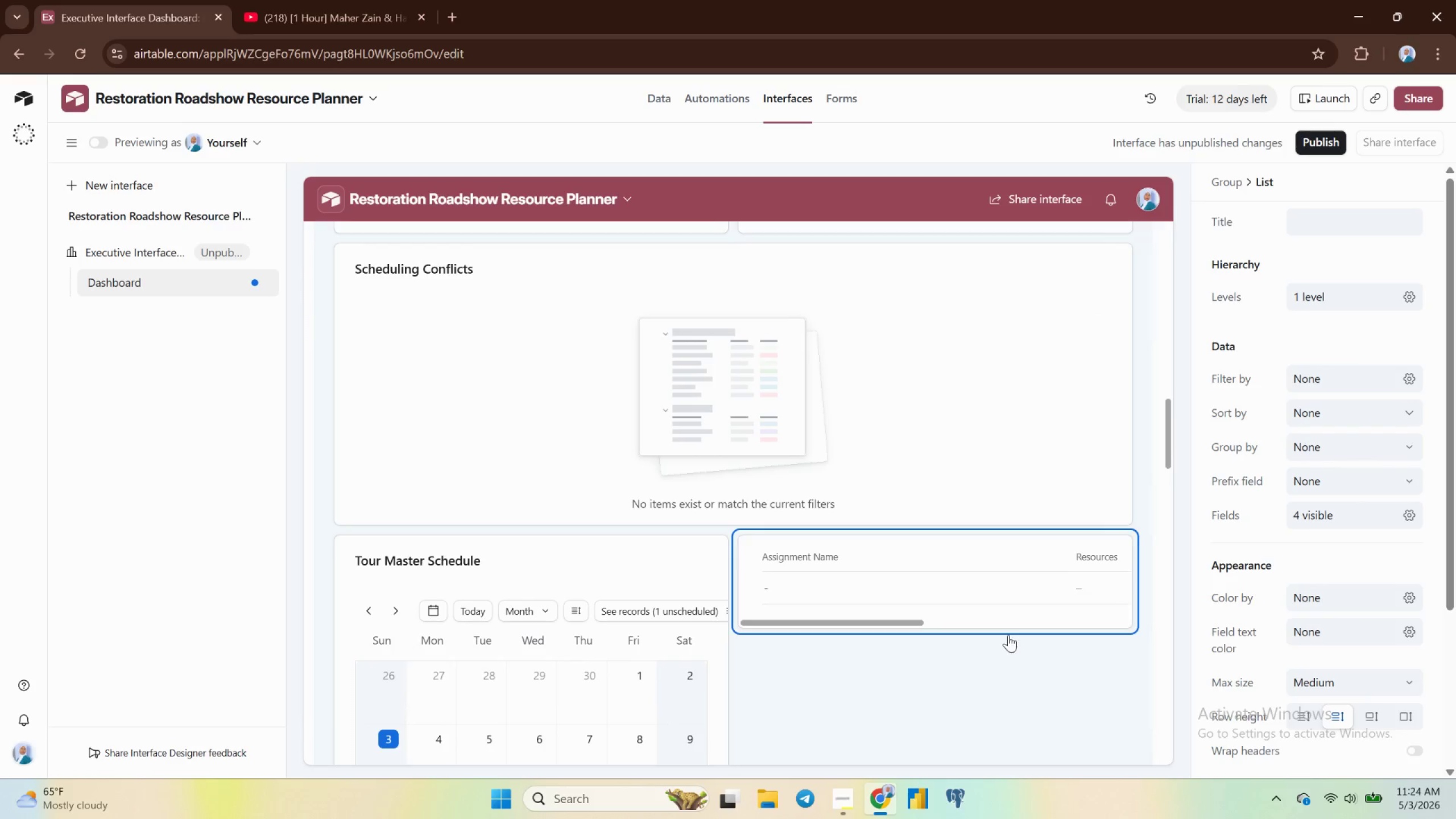 
mouse_move([1012, 592])
 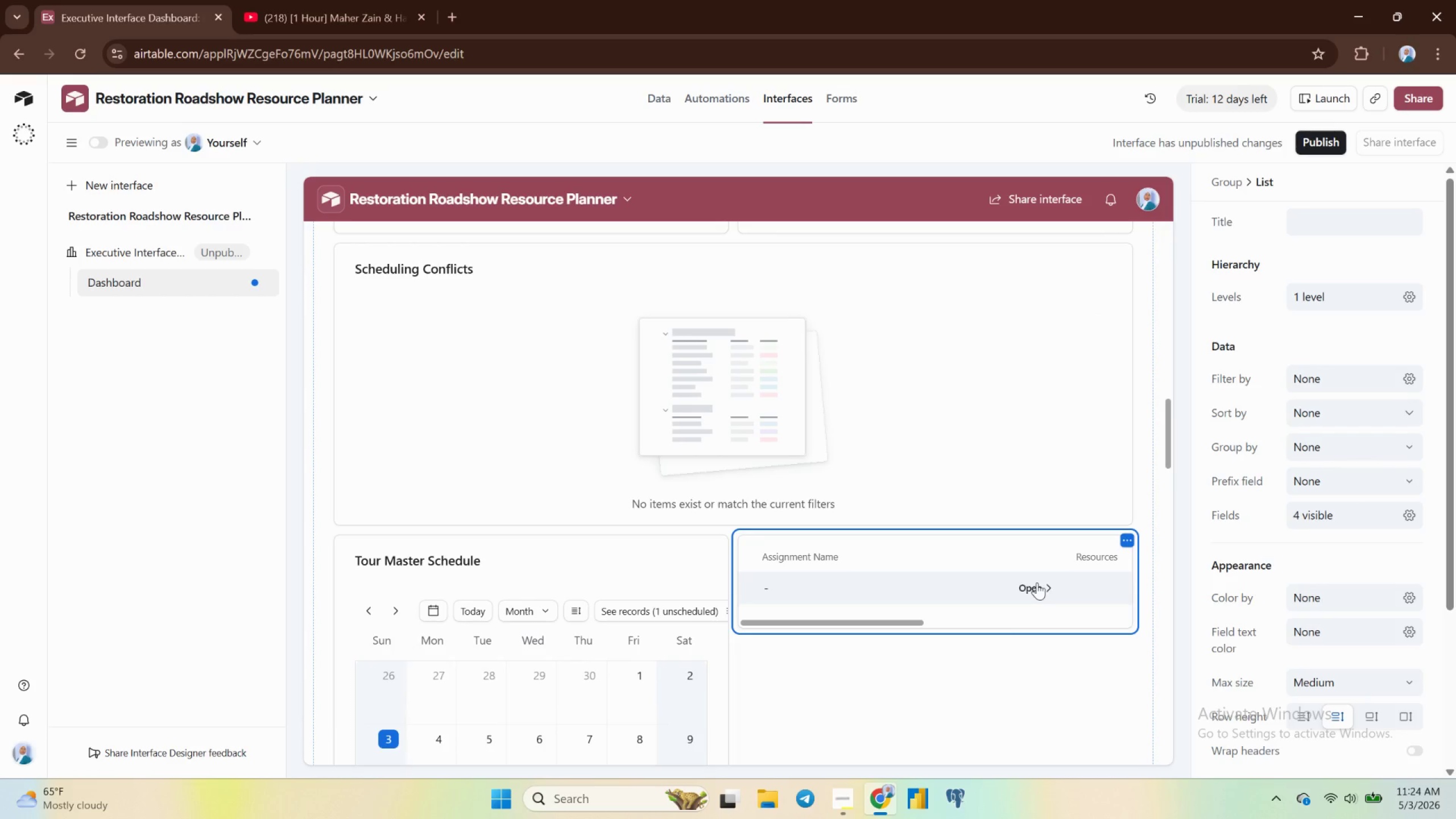 
left_click([1037, 582])
 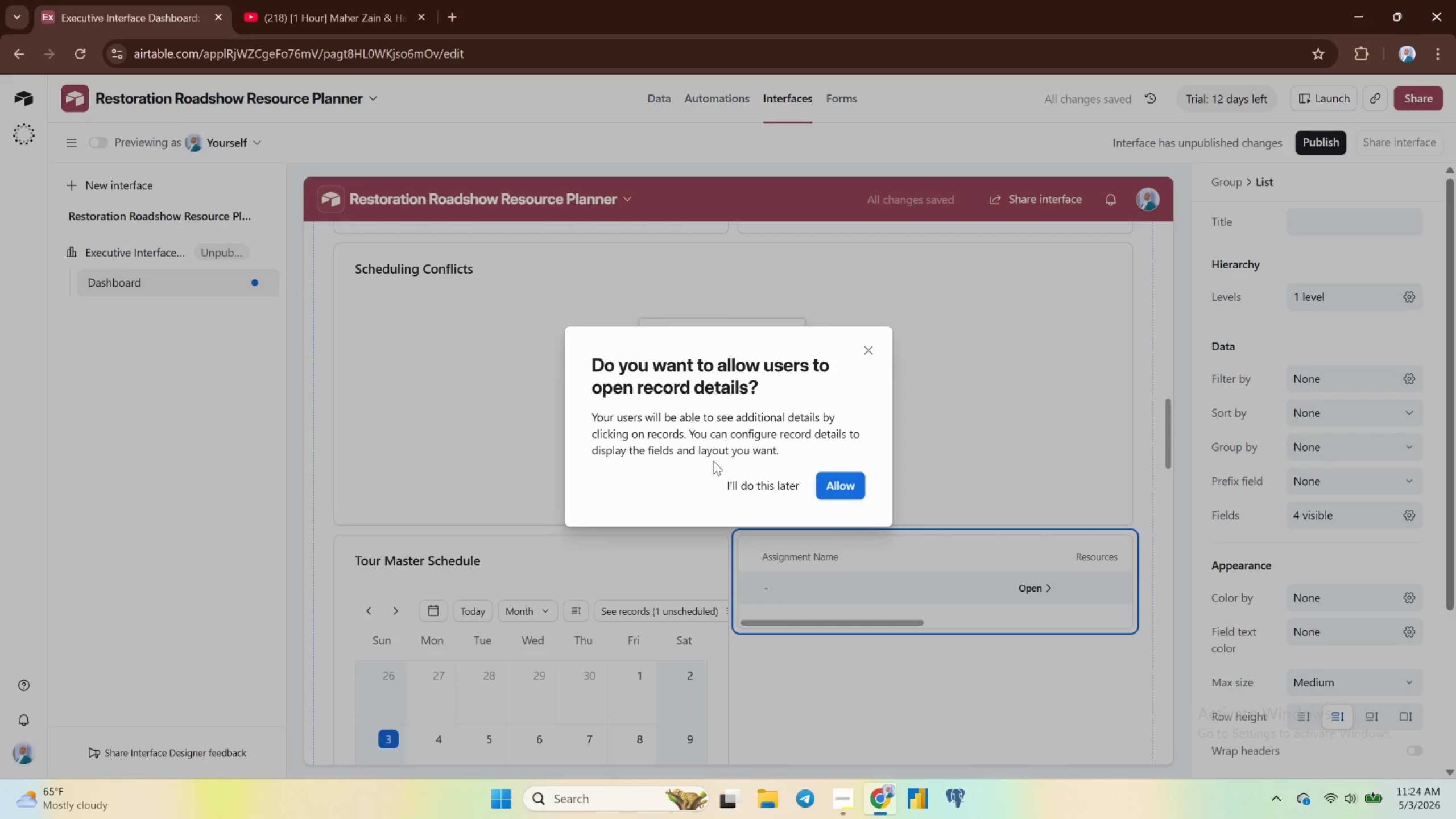 
left_click([747, 481])
 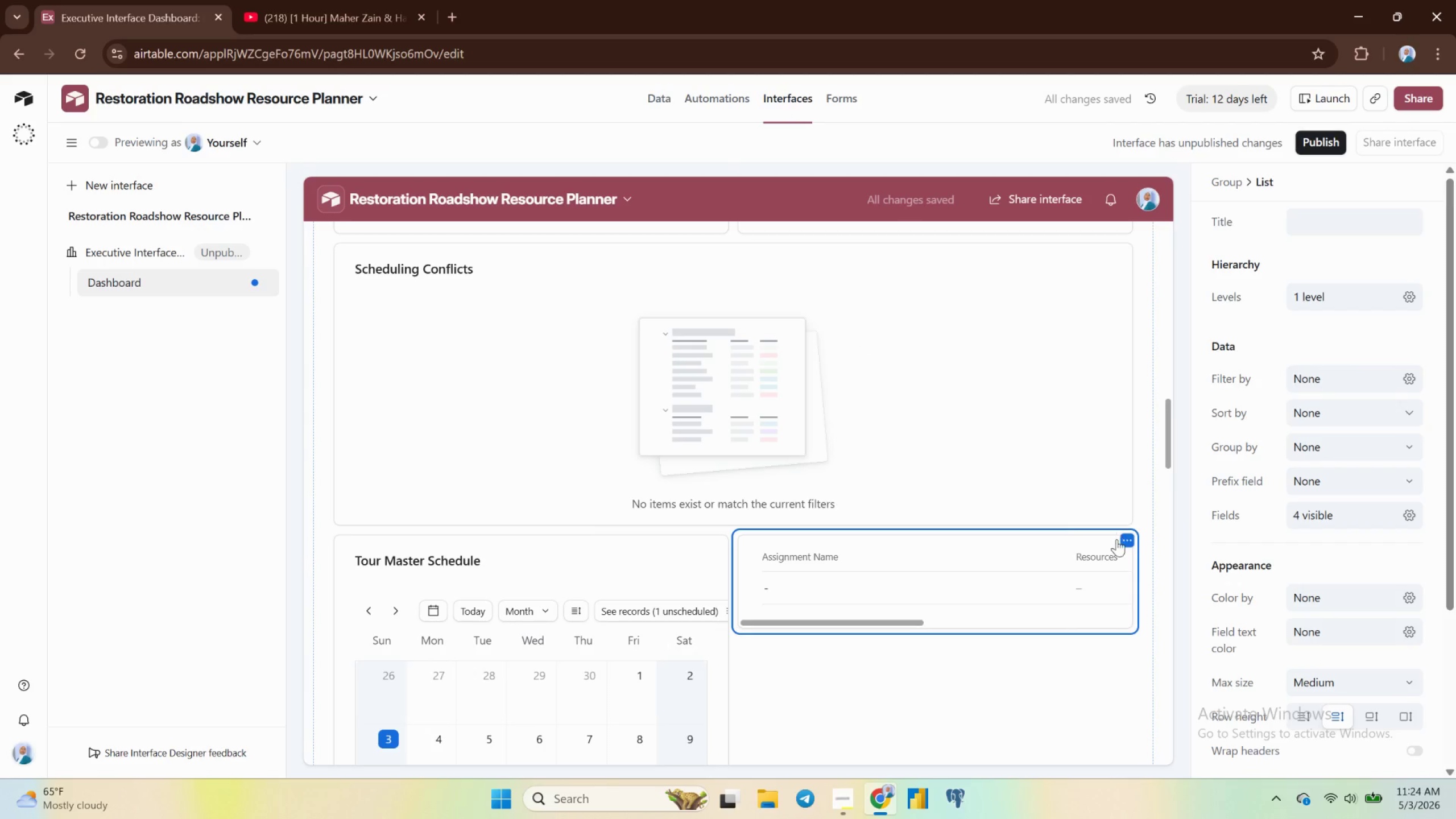 
left_click([1120, 539])
 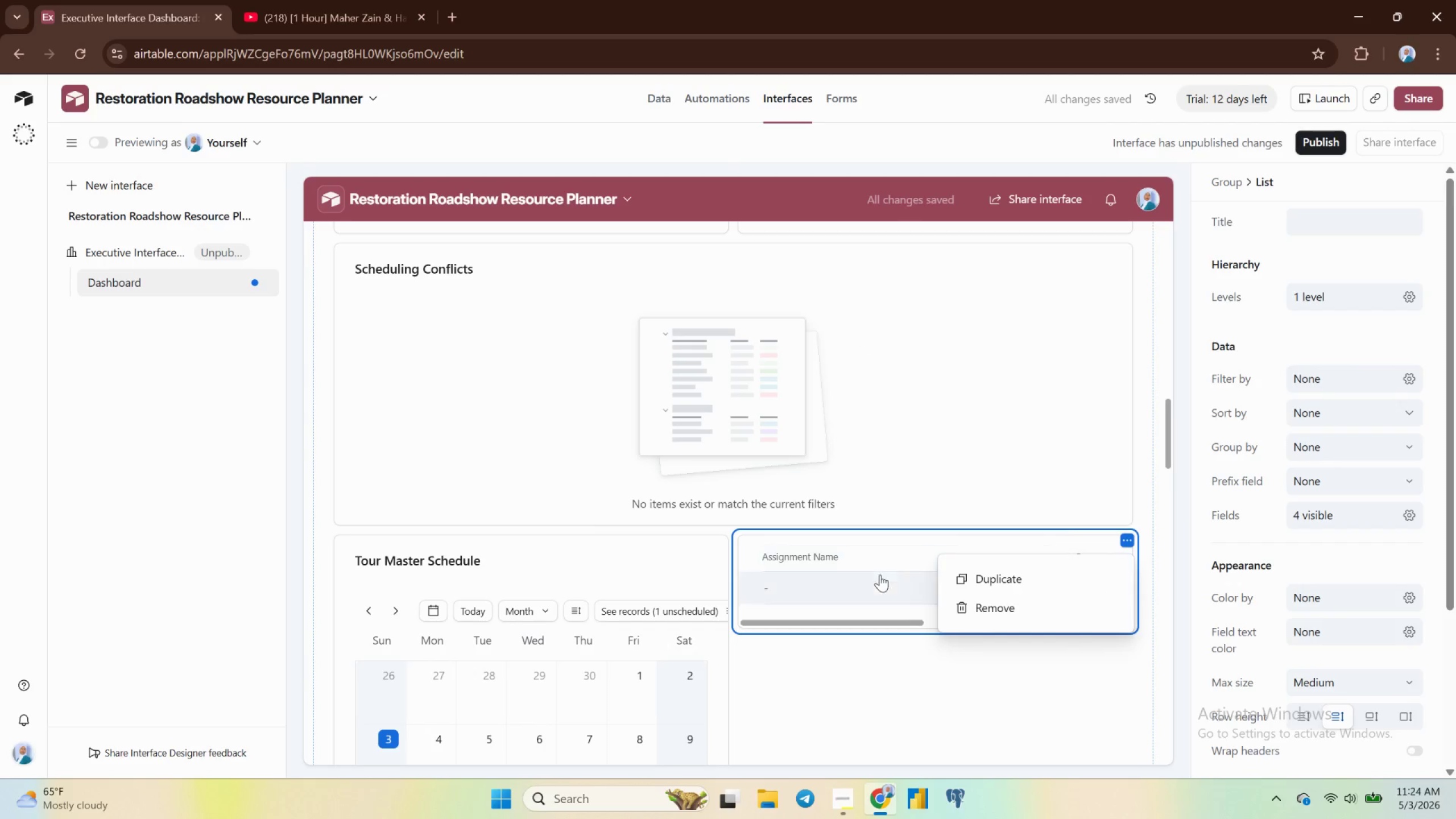 
left_click([878, 602])
 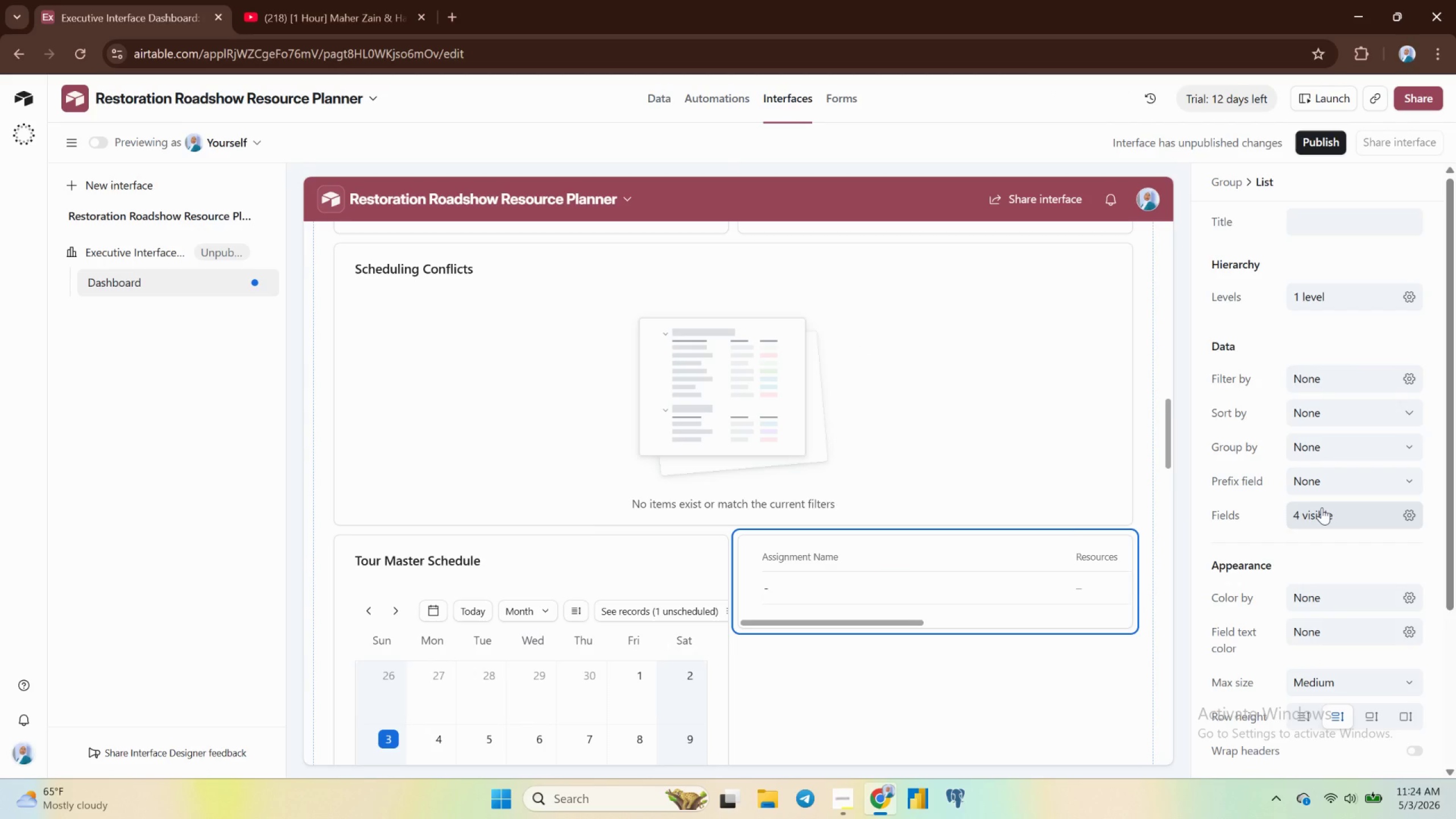 
left_click([1322, 507])
 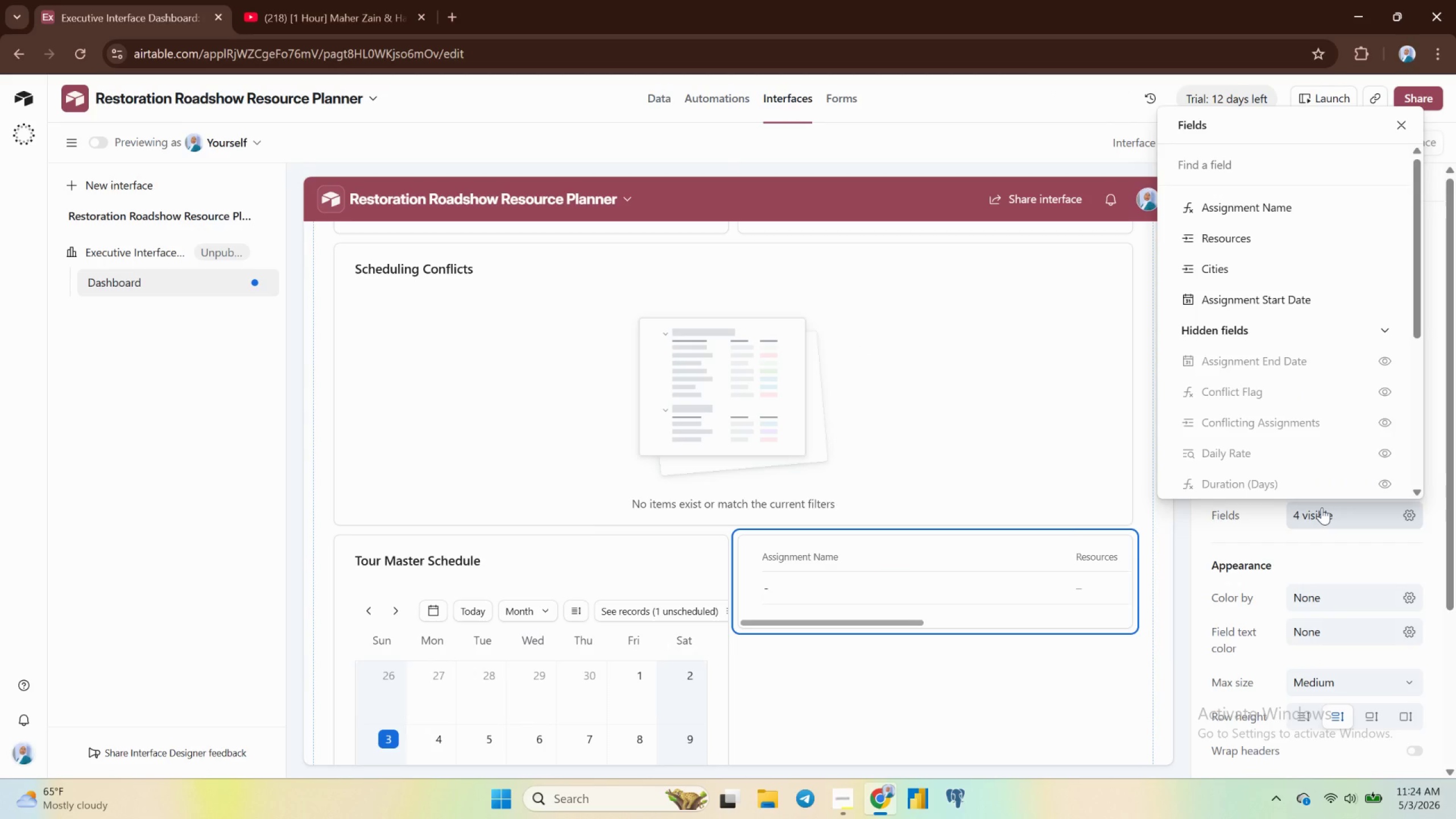 
wait(8.05)
 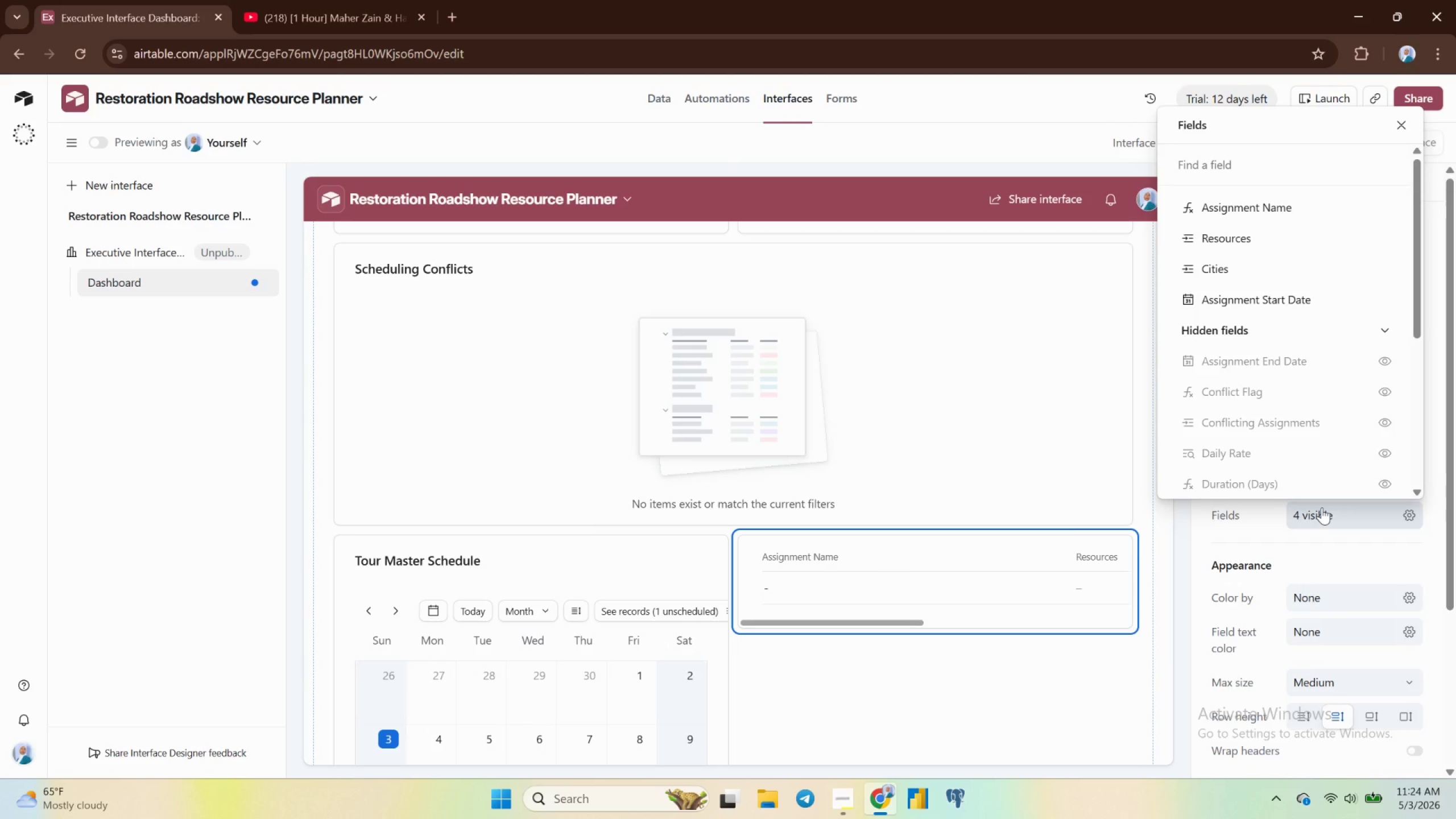 
scroll: coordinate [1263, 408], scroll_direction: down, amount: 8.0
 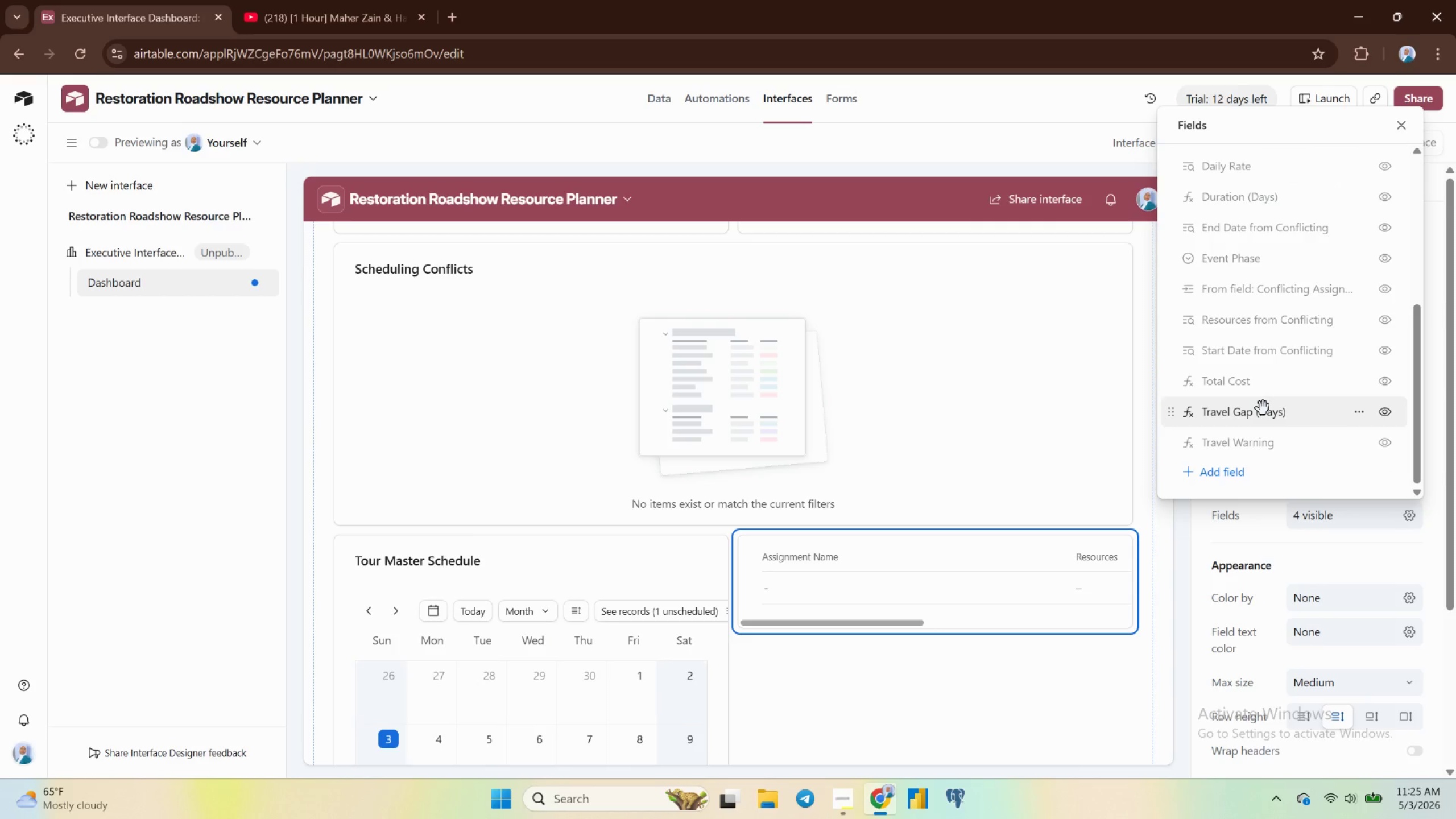 
scroll: coordinate [1263, 408], scroll_direction: up, amount: 10.0
 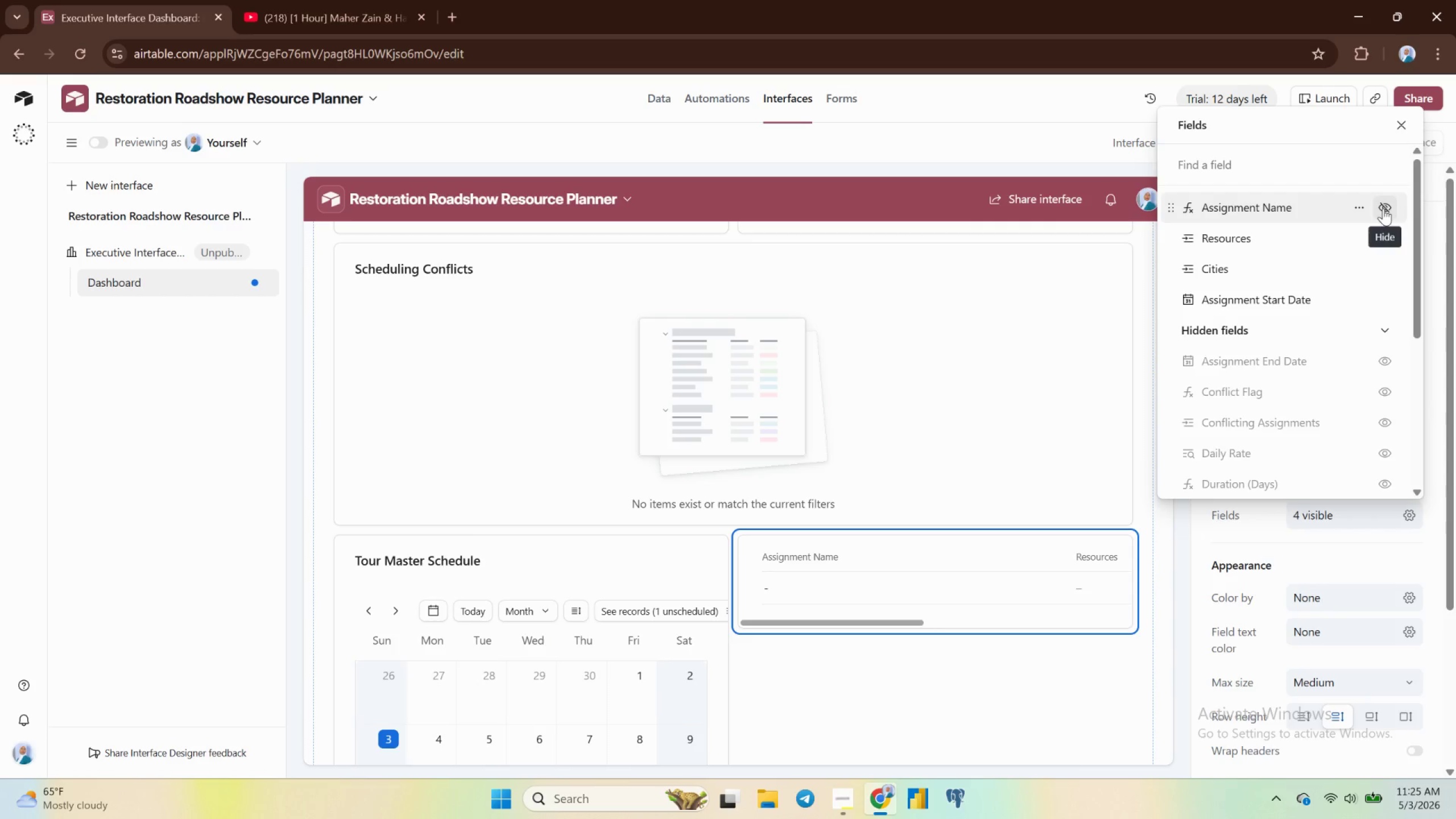 
wait(6.8)
 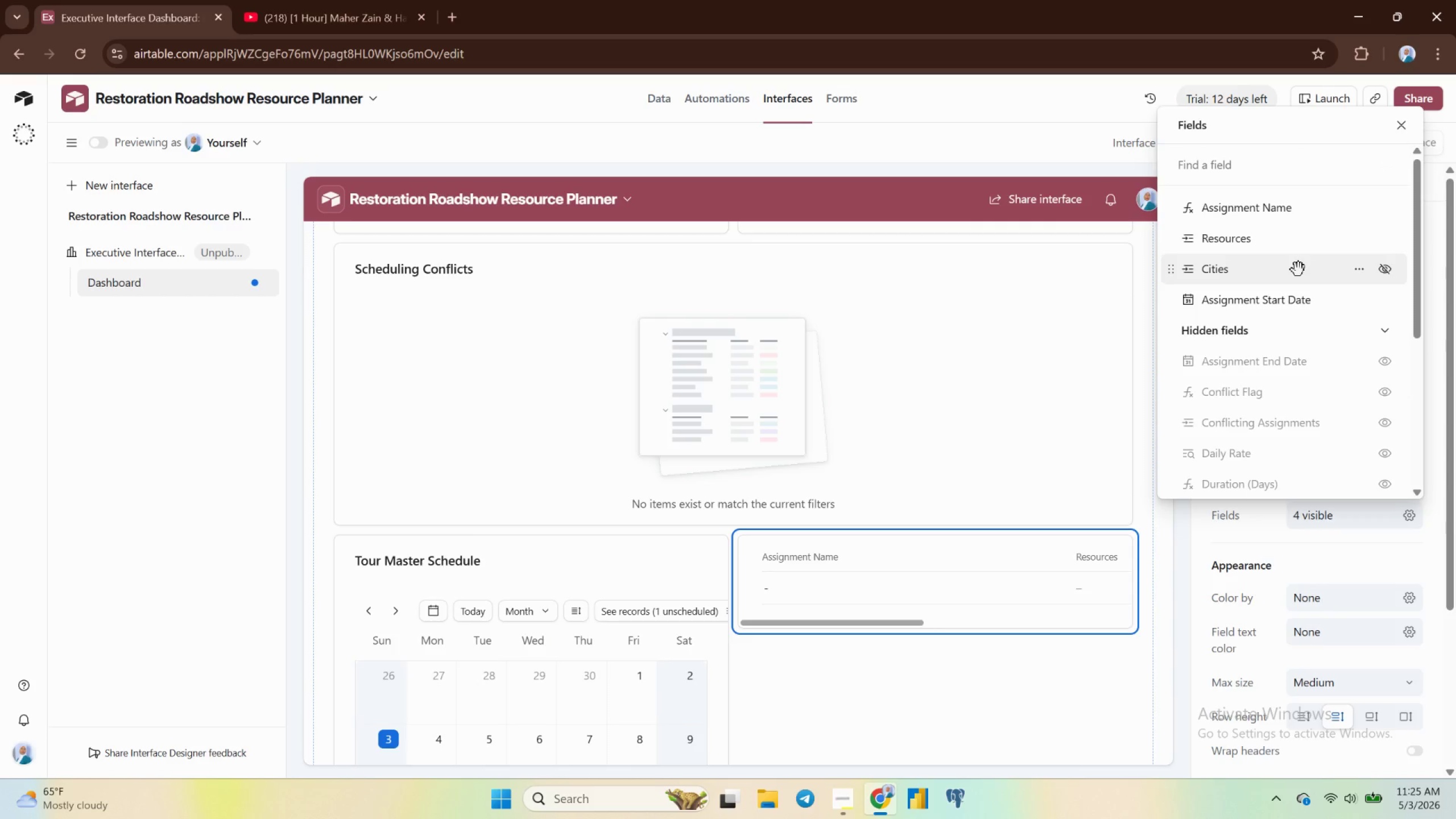 
left_click([1387, 210])
 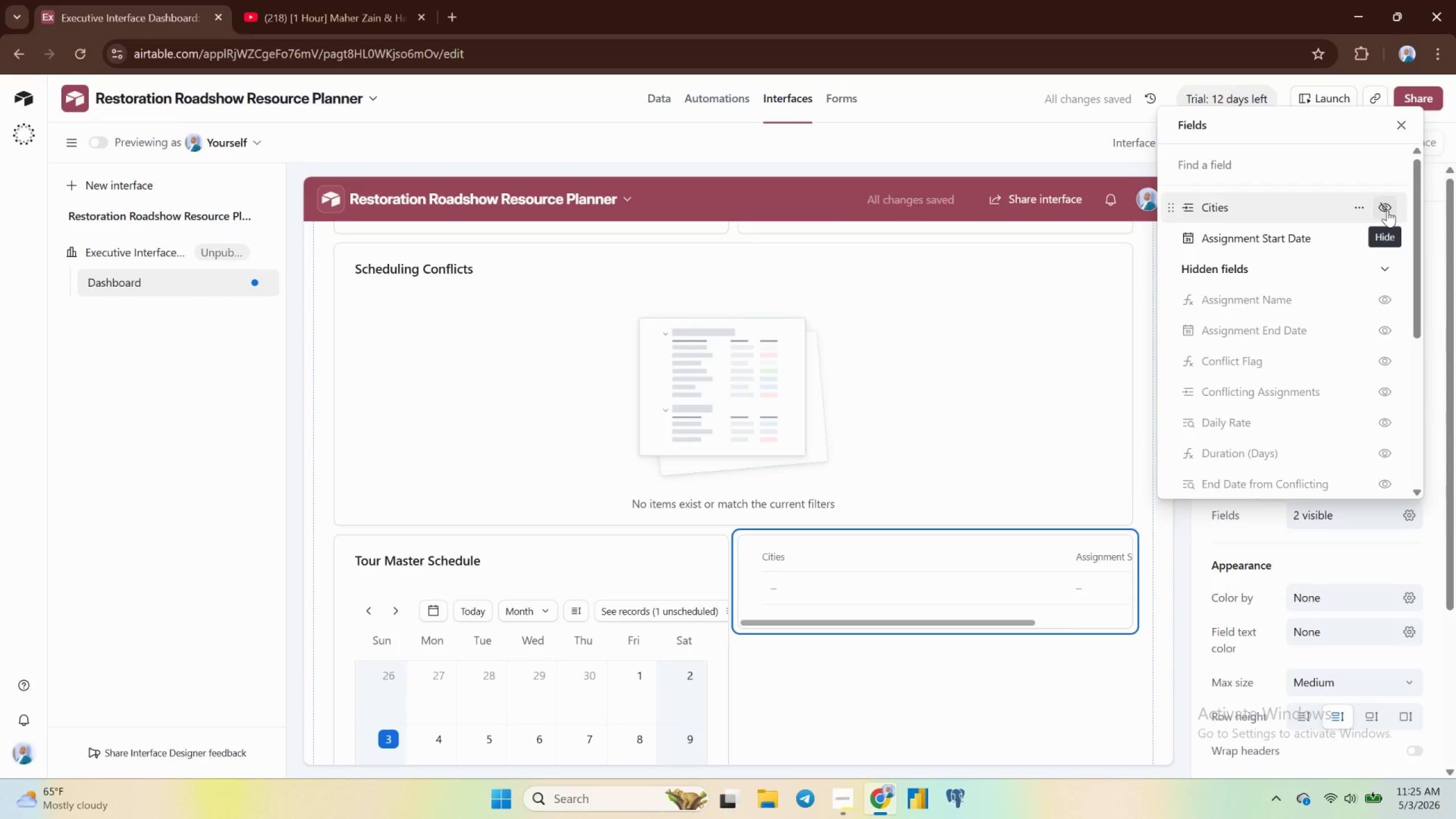 
wait(8.09)
 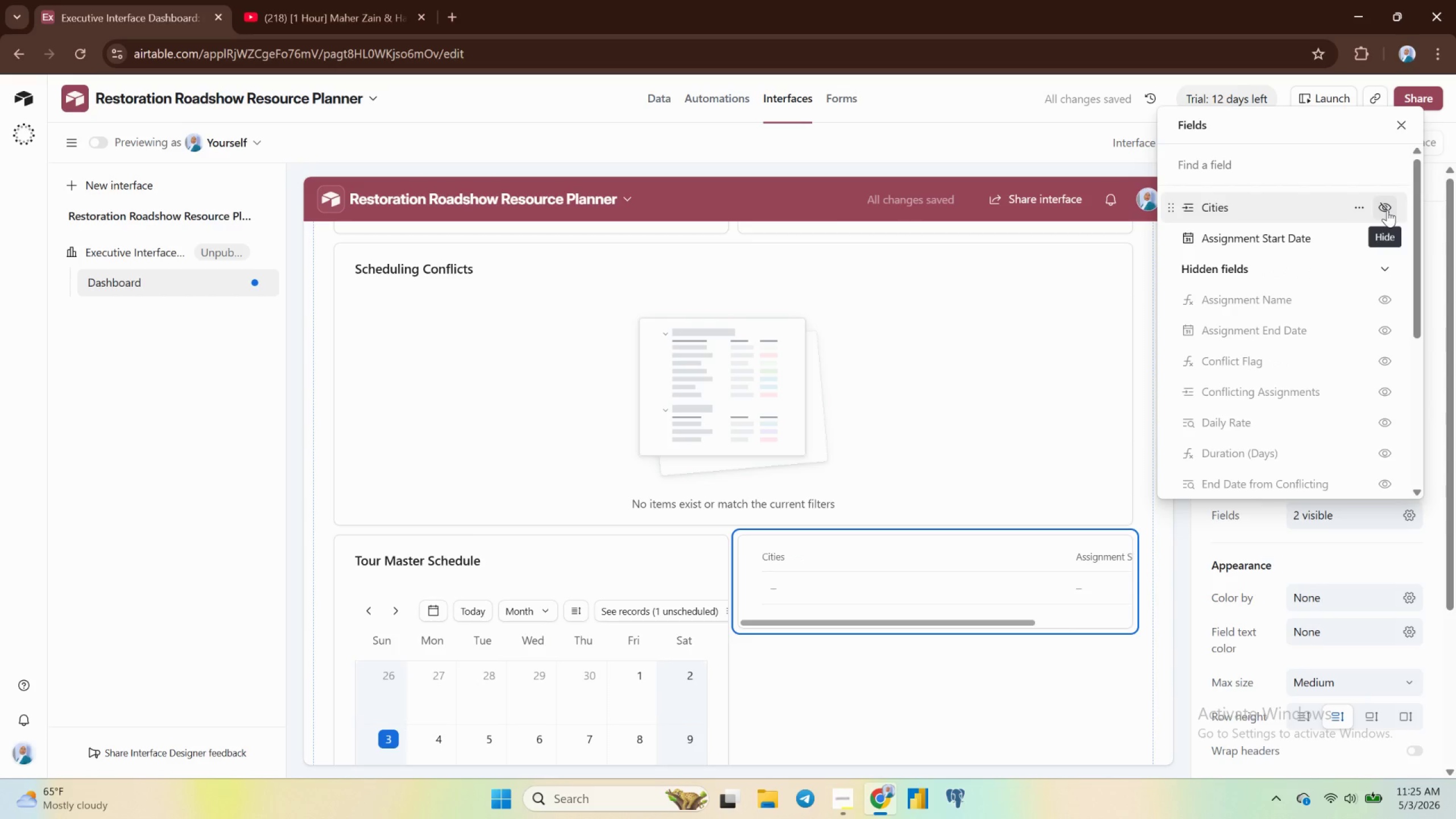 
scroll: coordinate [1339, 413], scroll_direction: down, amount: 2.0
 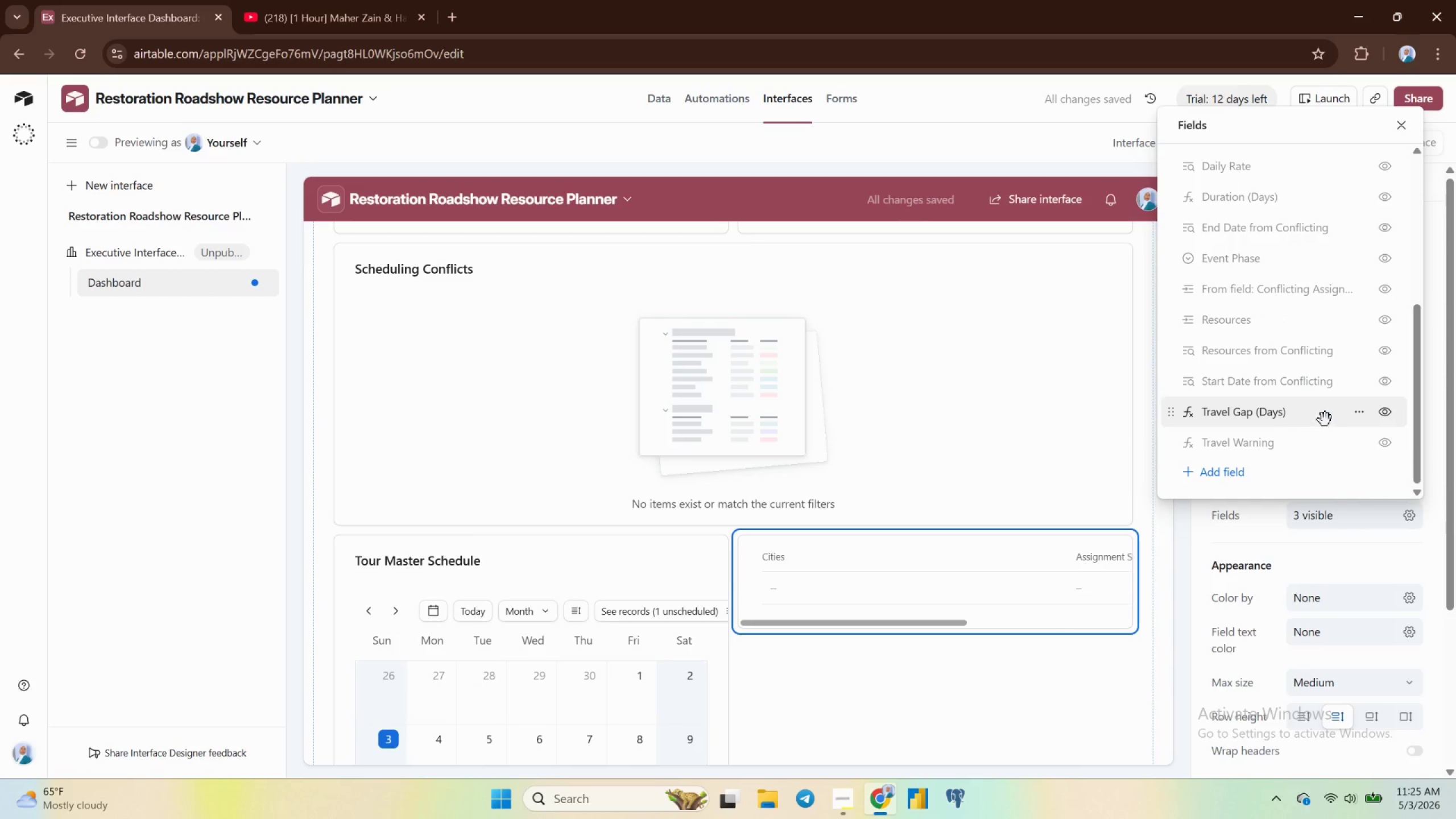 
wait(6.6)
 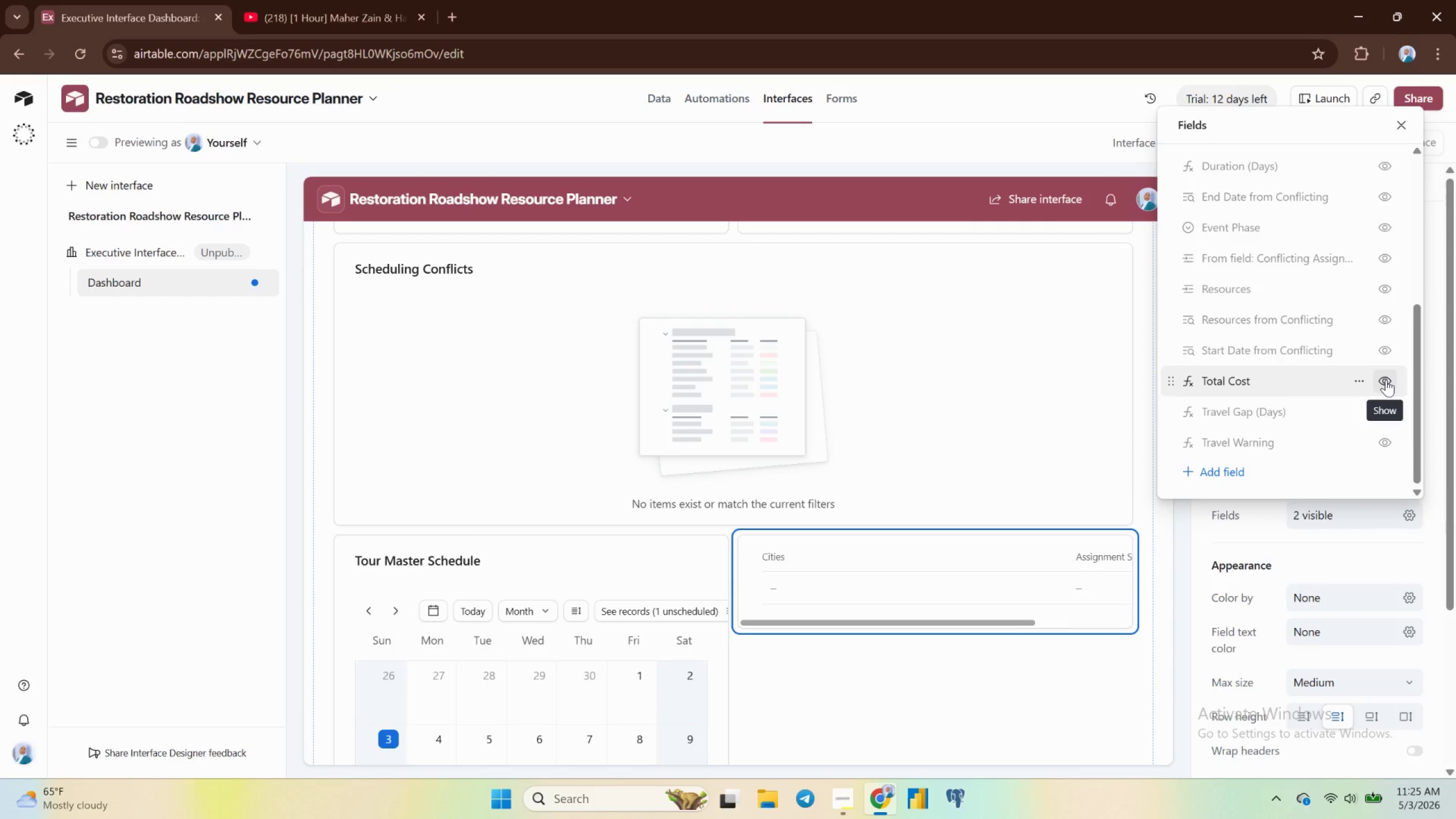 
mouse_move([1376, 209])
 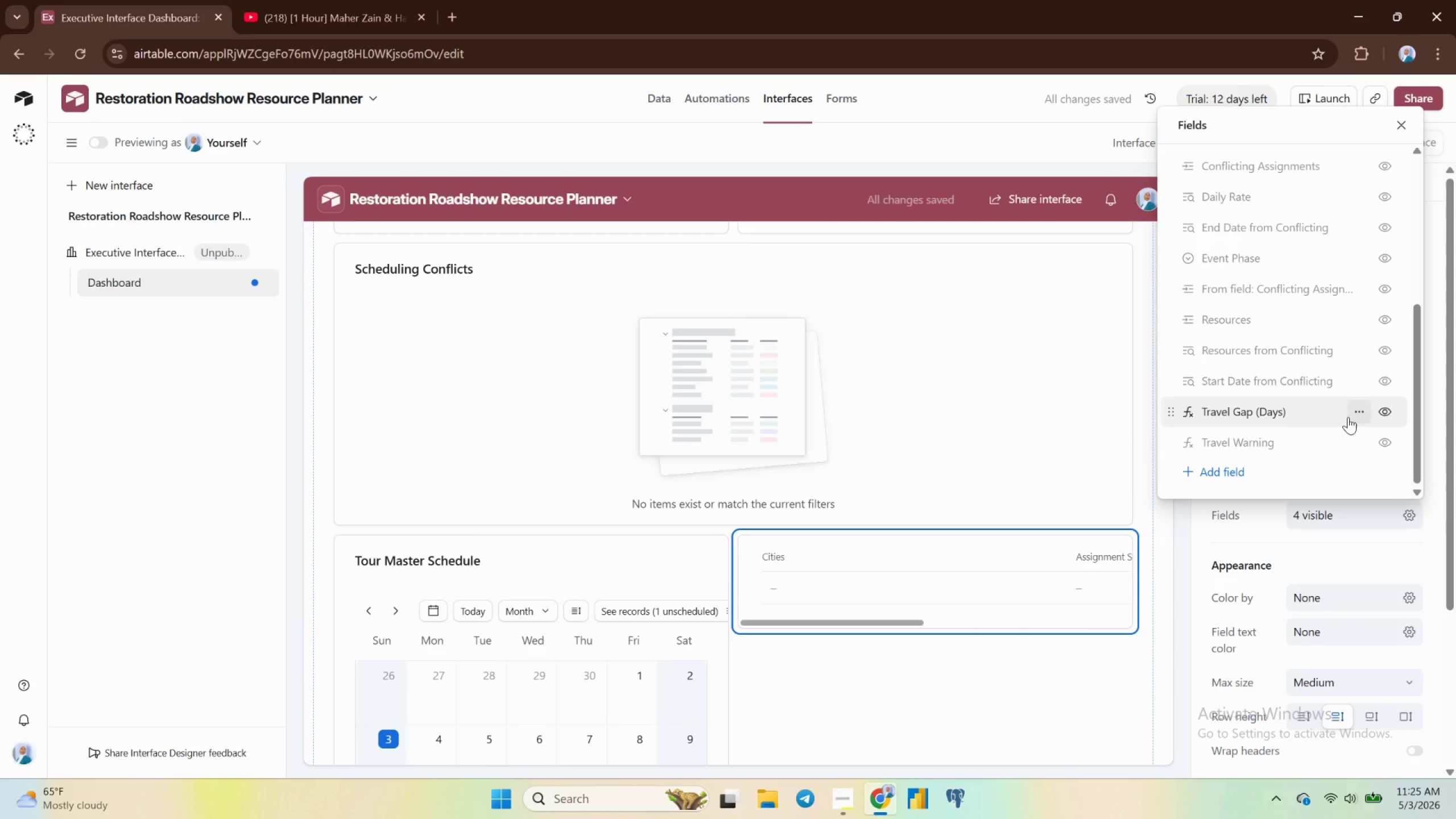 
scroll: coordinate [1350, 427], scroll_direction: down, amount: 3.0
 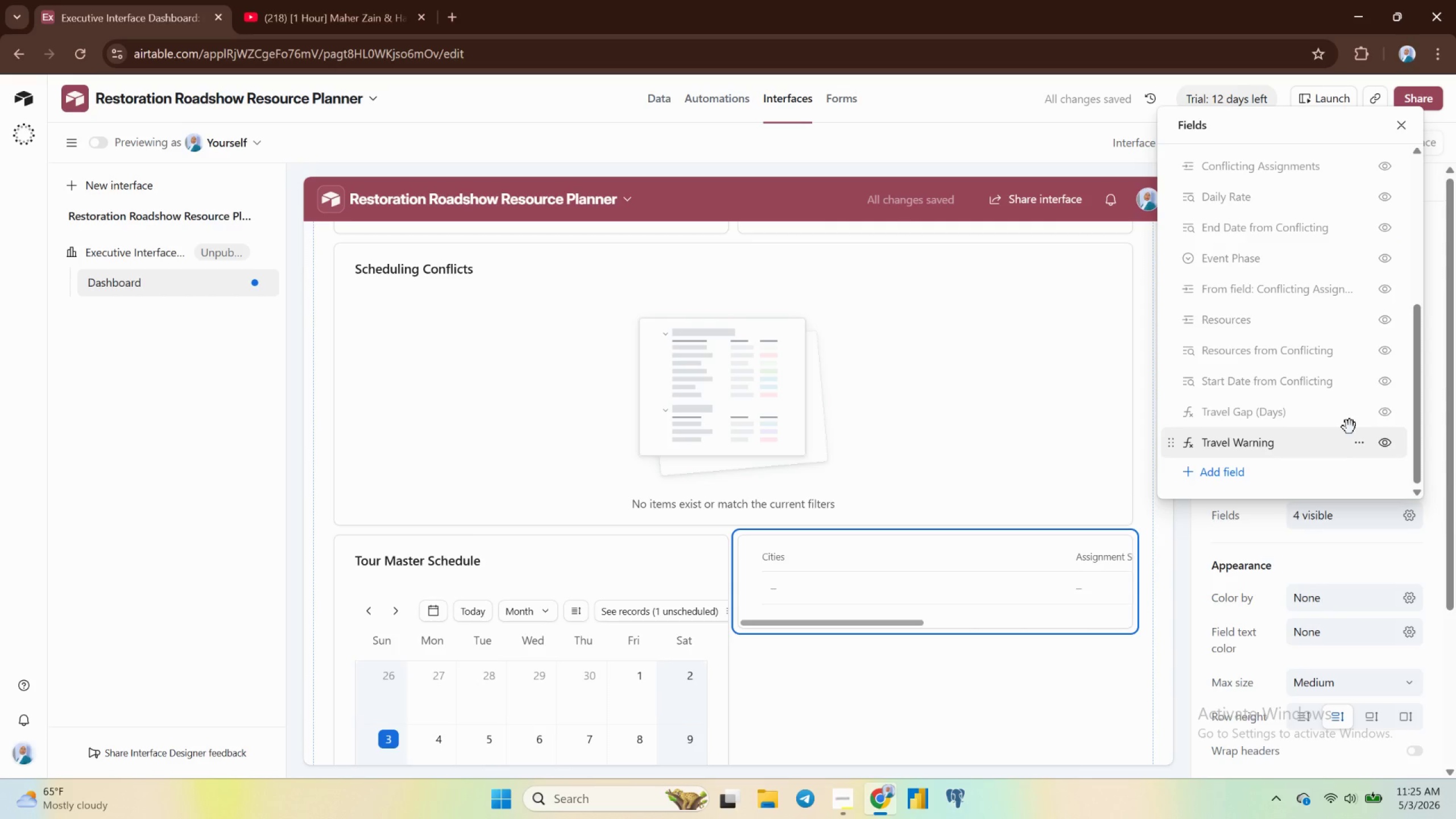 
scroll: coordinate [1350, 427], scroll_direction: up, amount: 1.0
 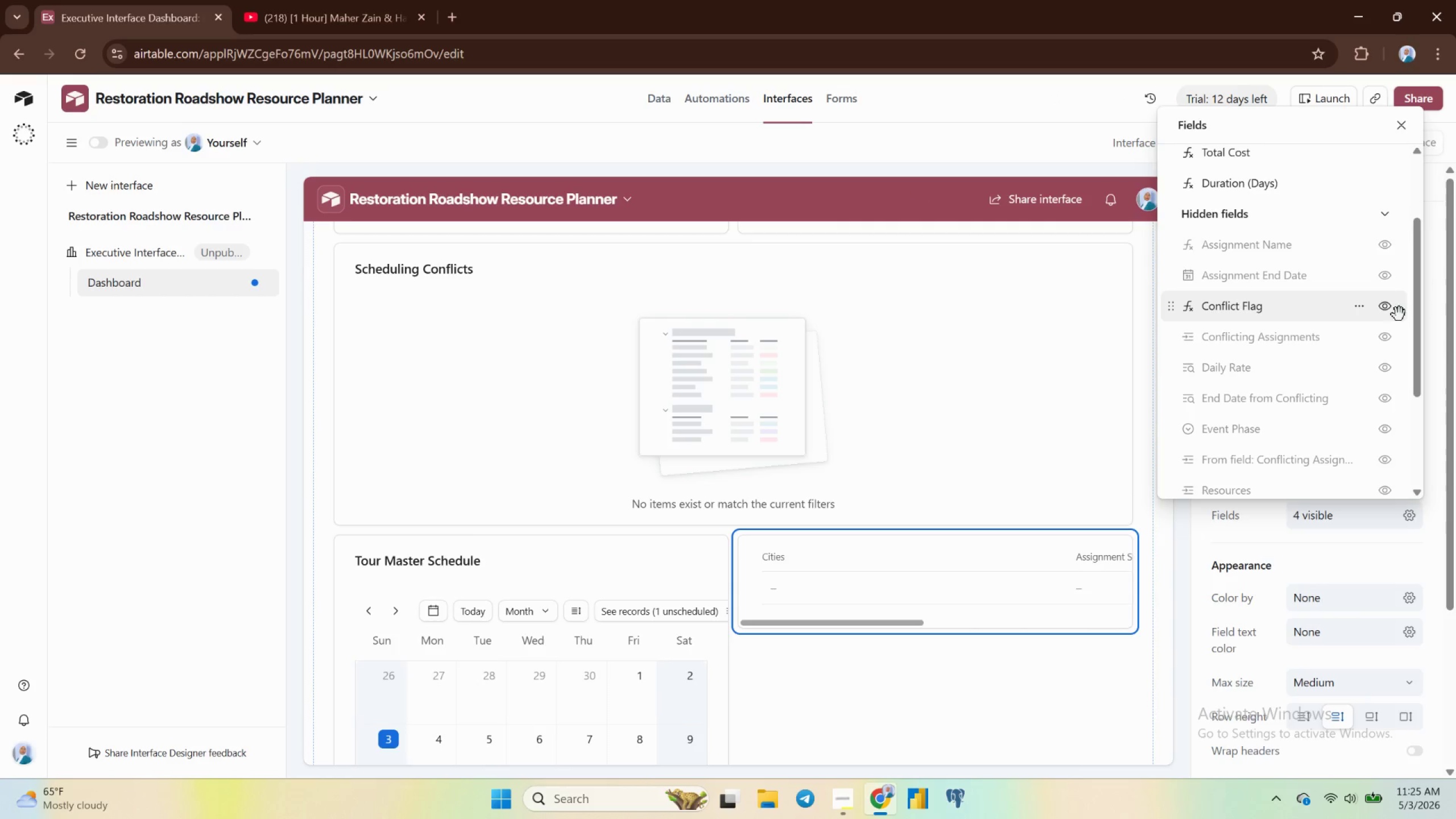 
left_click([1392, 310])
 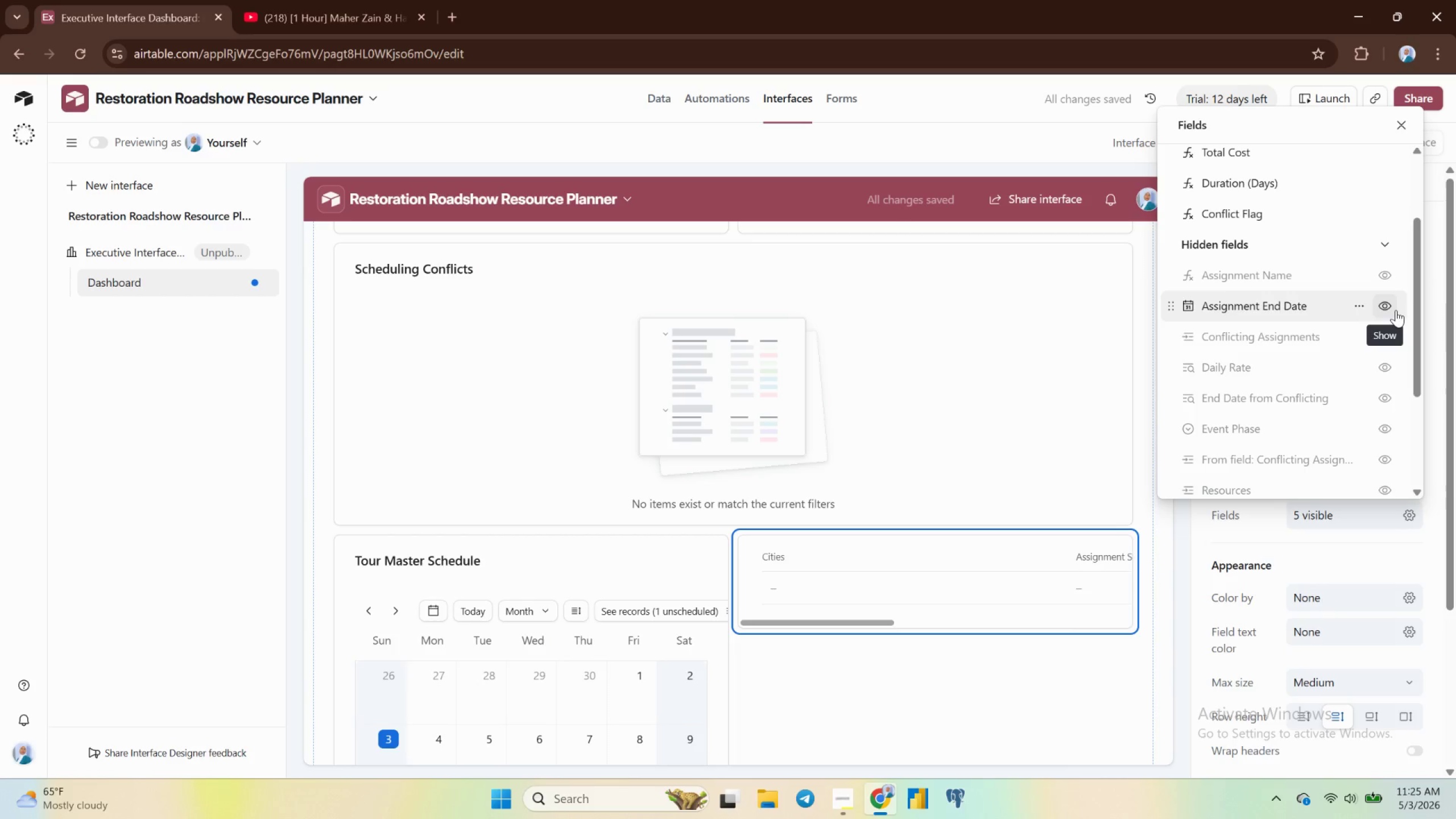 
wait(6.81)
 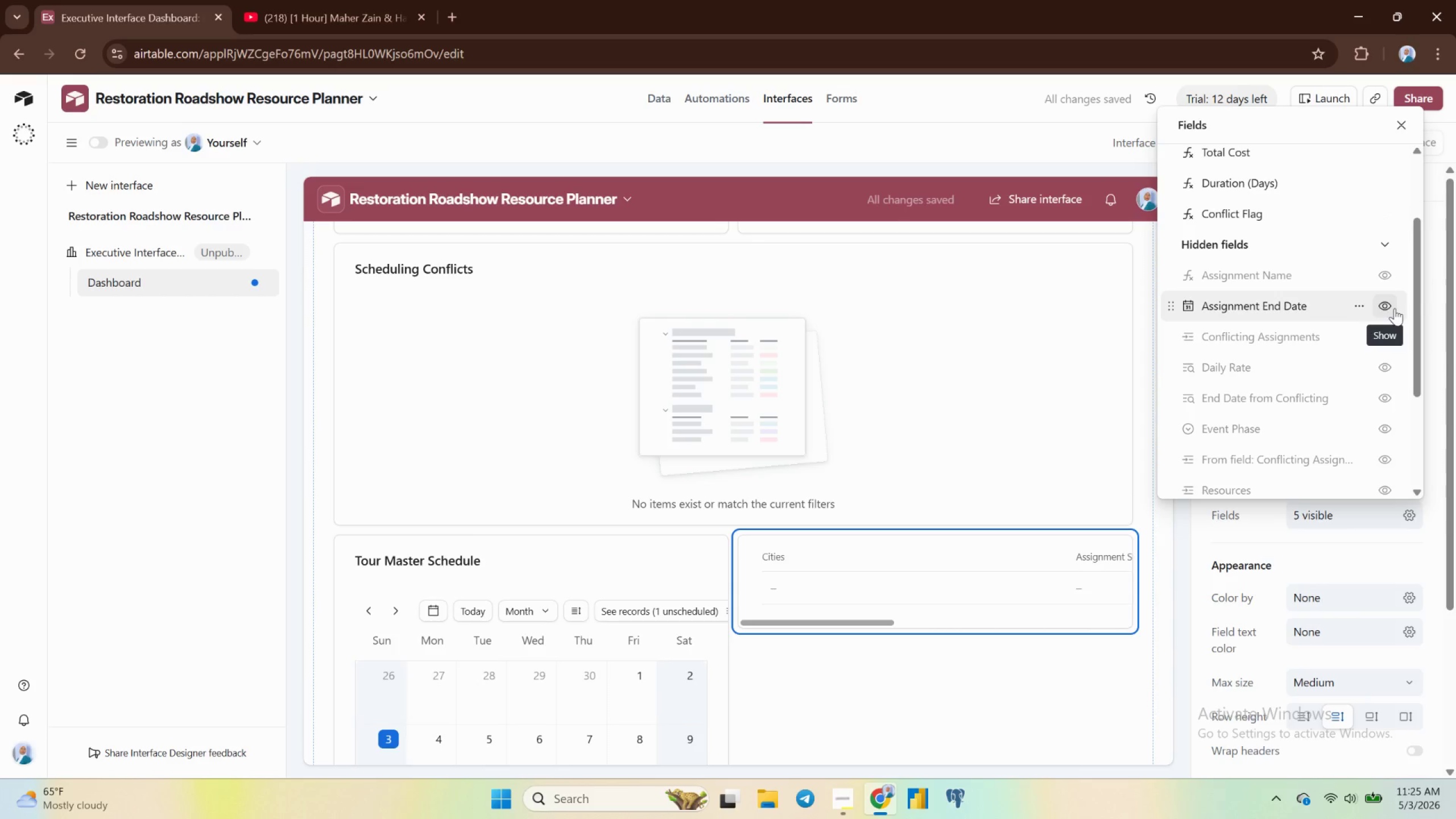 
scroll: coordinate [1386, 270], scroll_direction: up, amount: 4.0
 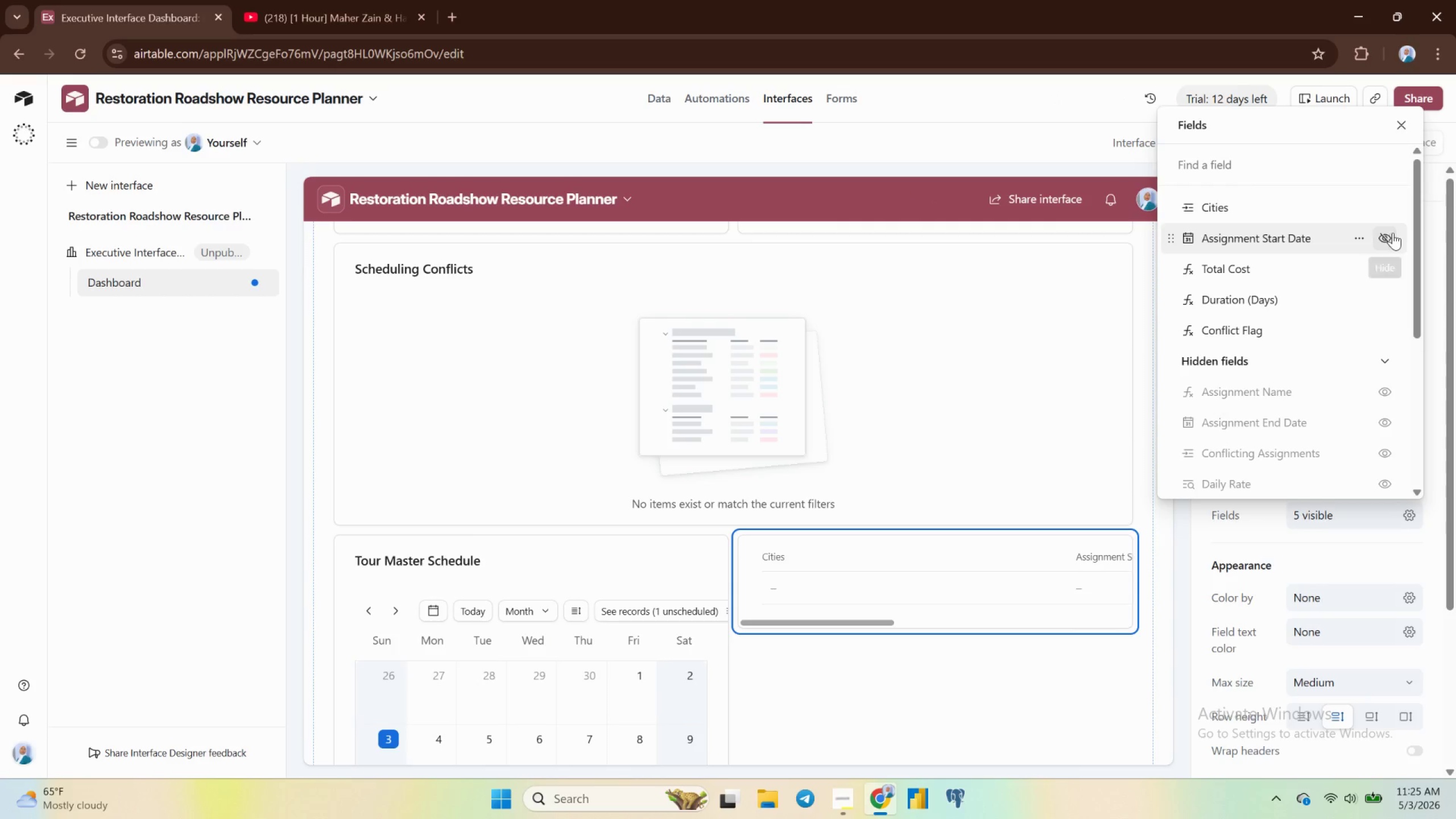 
left_click([1390, 233])
 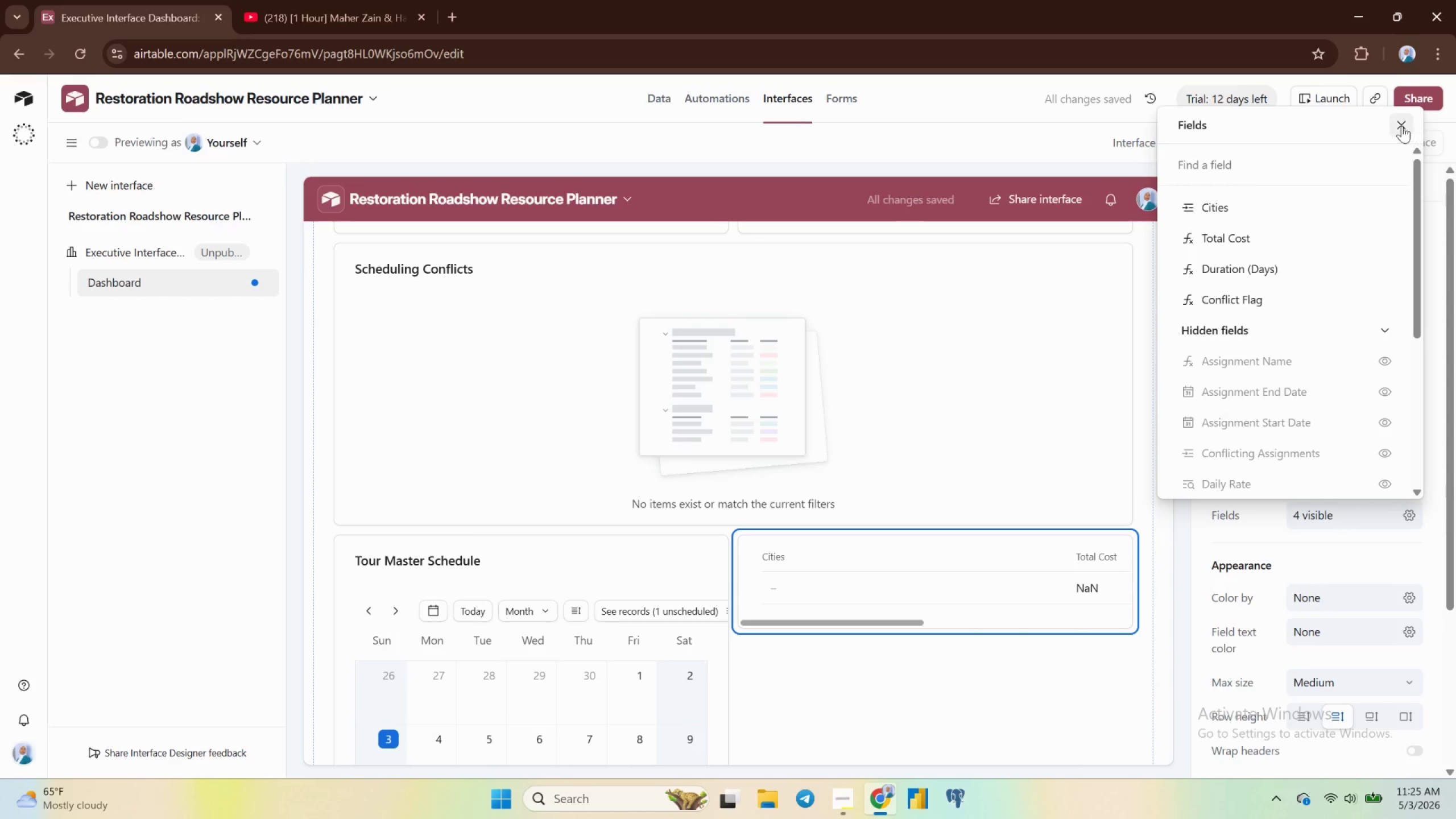 
left_click([1399, 124])
 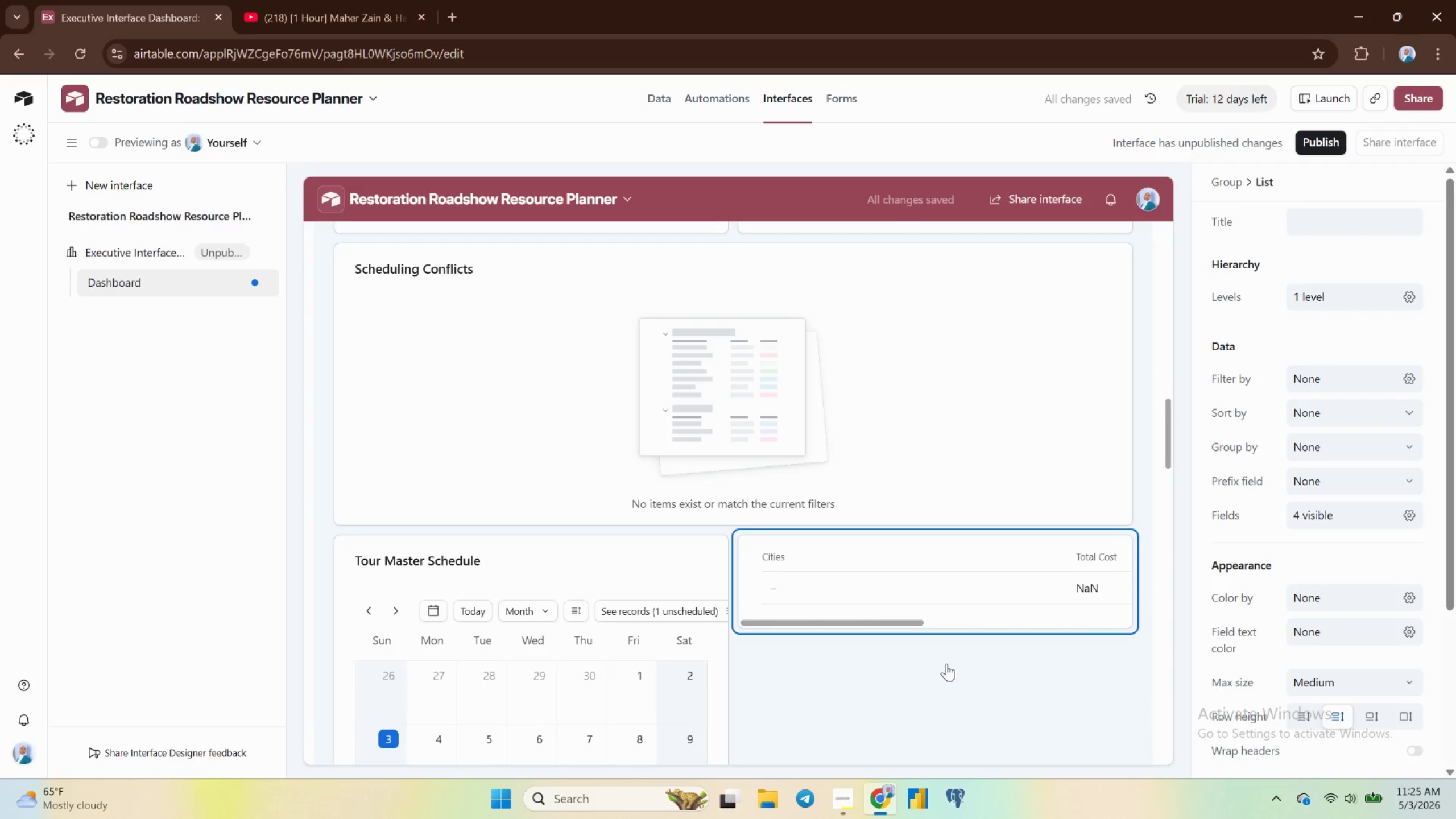 
scroll: coordinate [950, 651], scroll_direction: down, amount: 7.0
 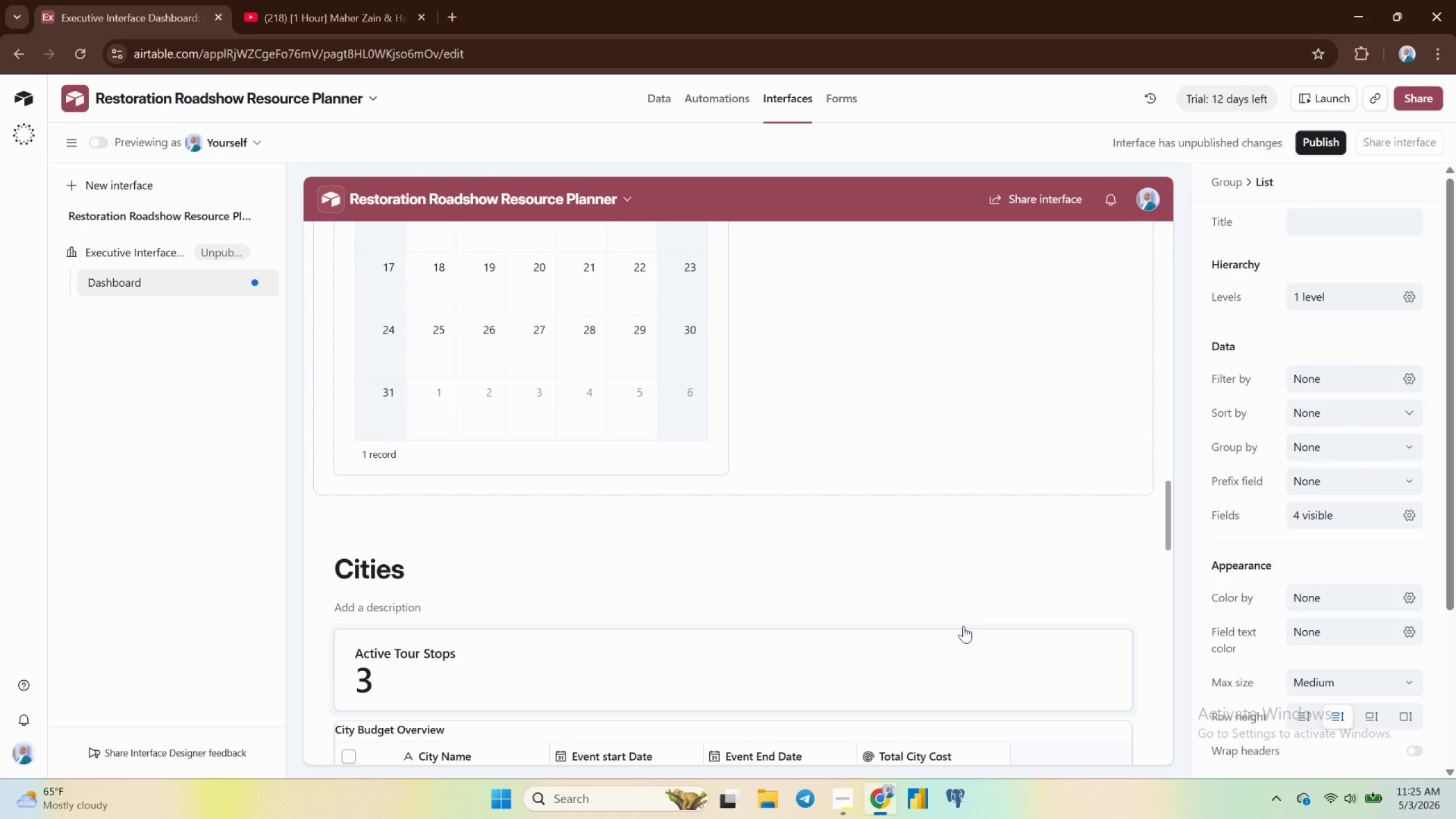 
wait(6.76)
 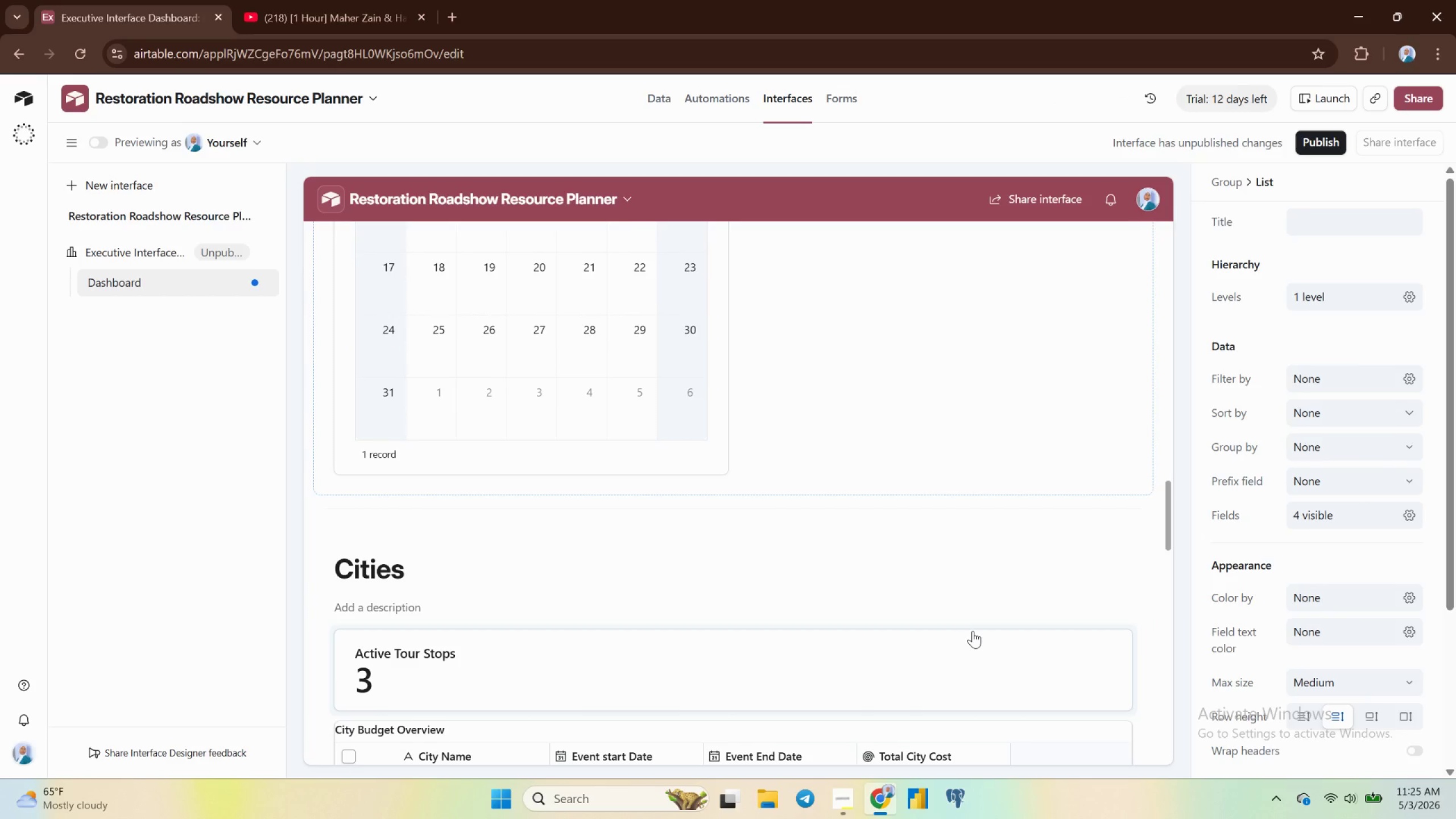 
left_click([1315, 224])
 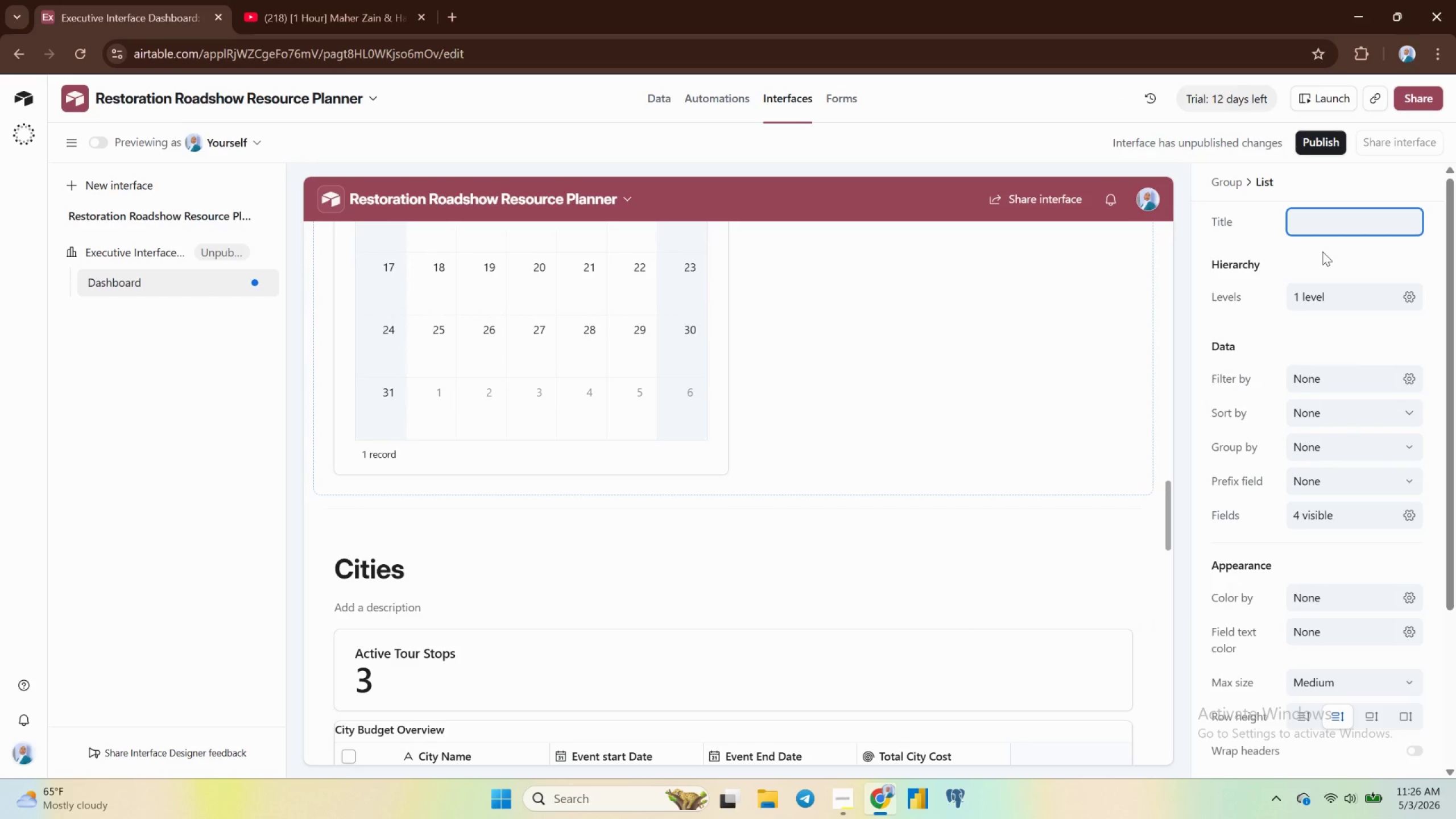 
scroll: coordinate [1046, 398], scroll_direction: up, amount: 4.0
 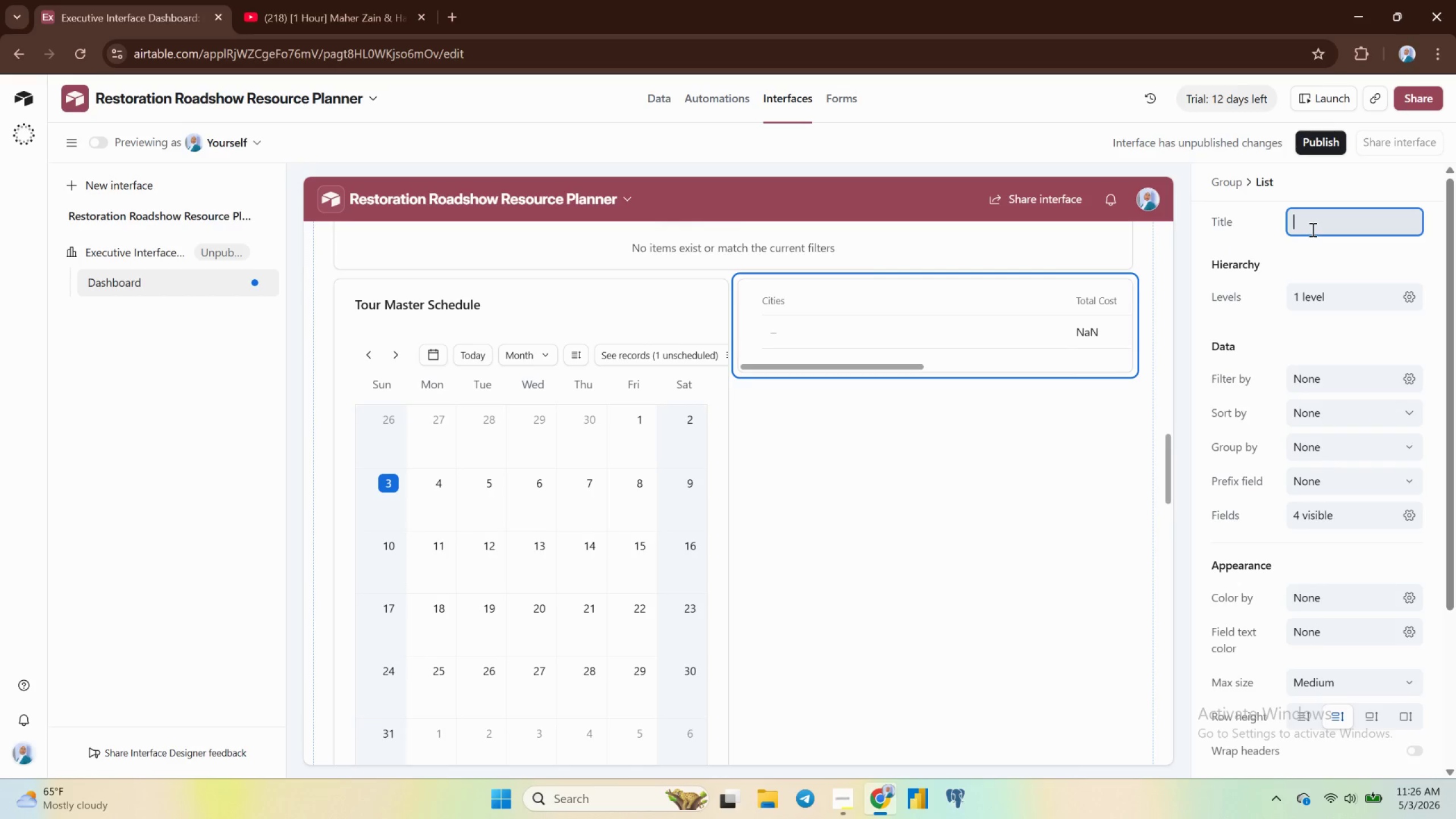 
type(Assignment Details)
 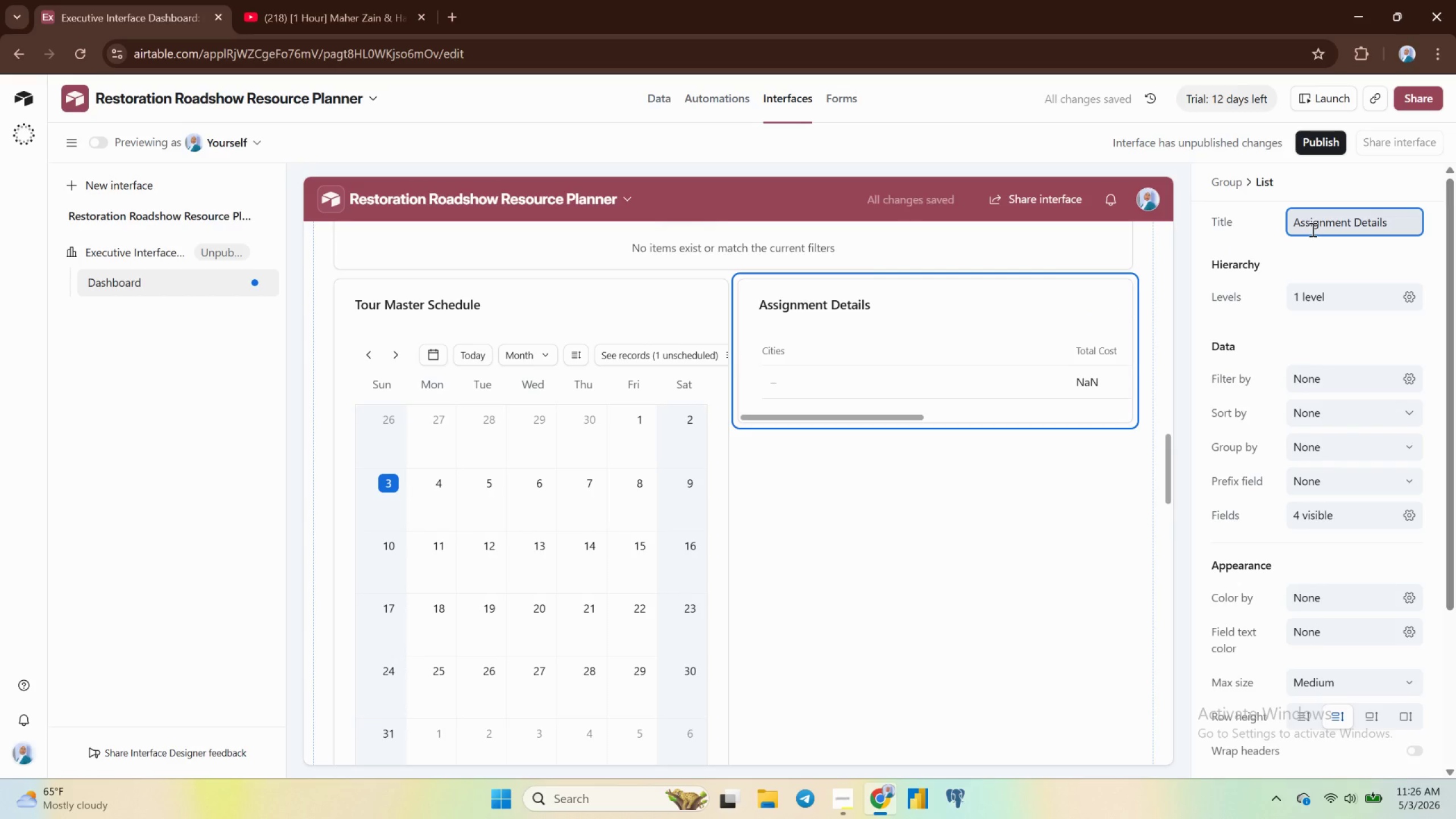 
key(Enter)
 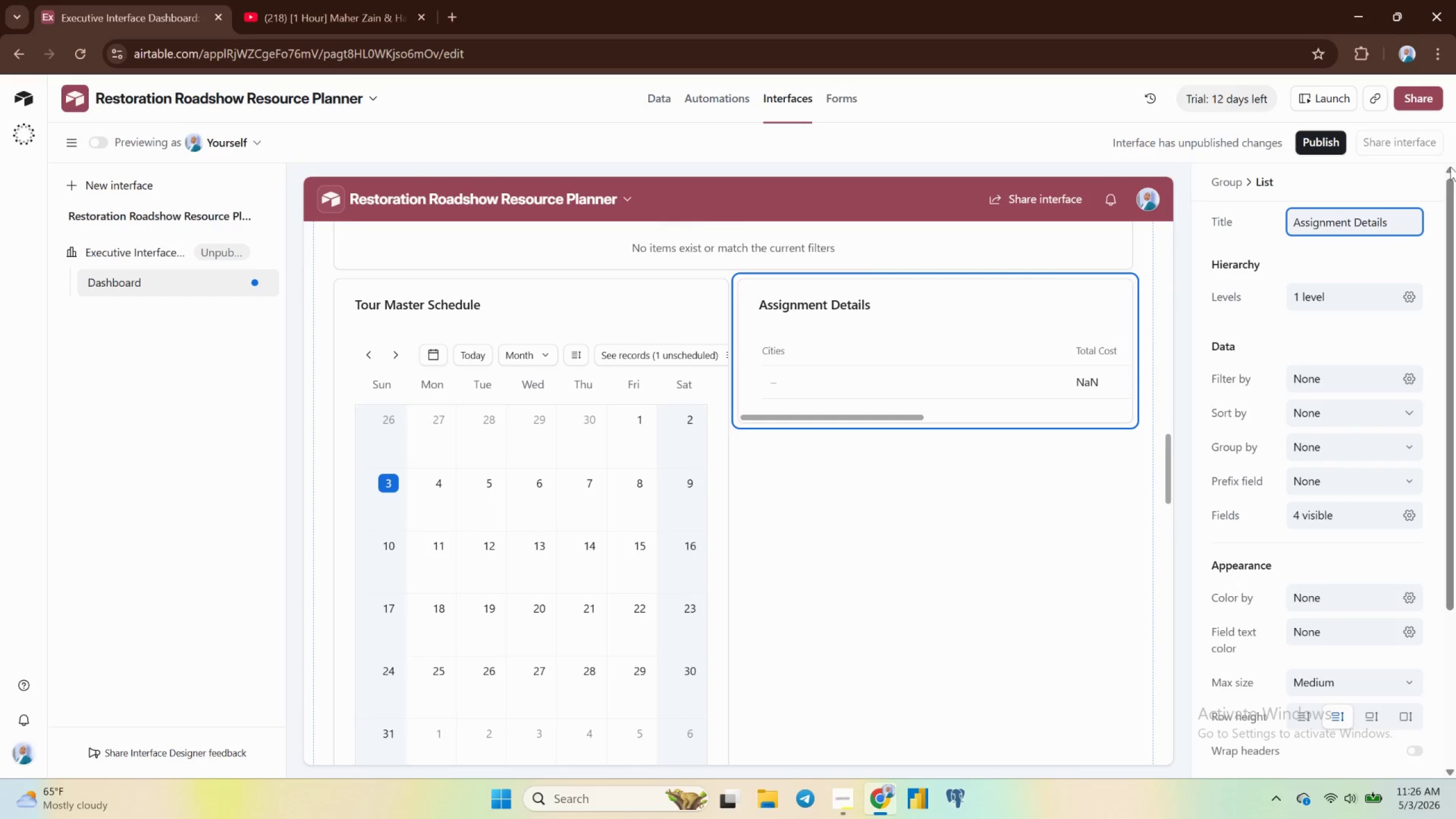 
wait(18.62)
 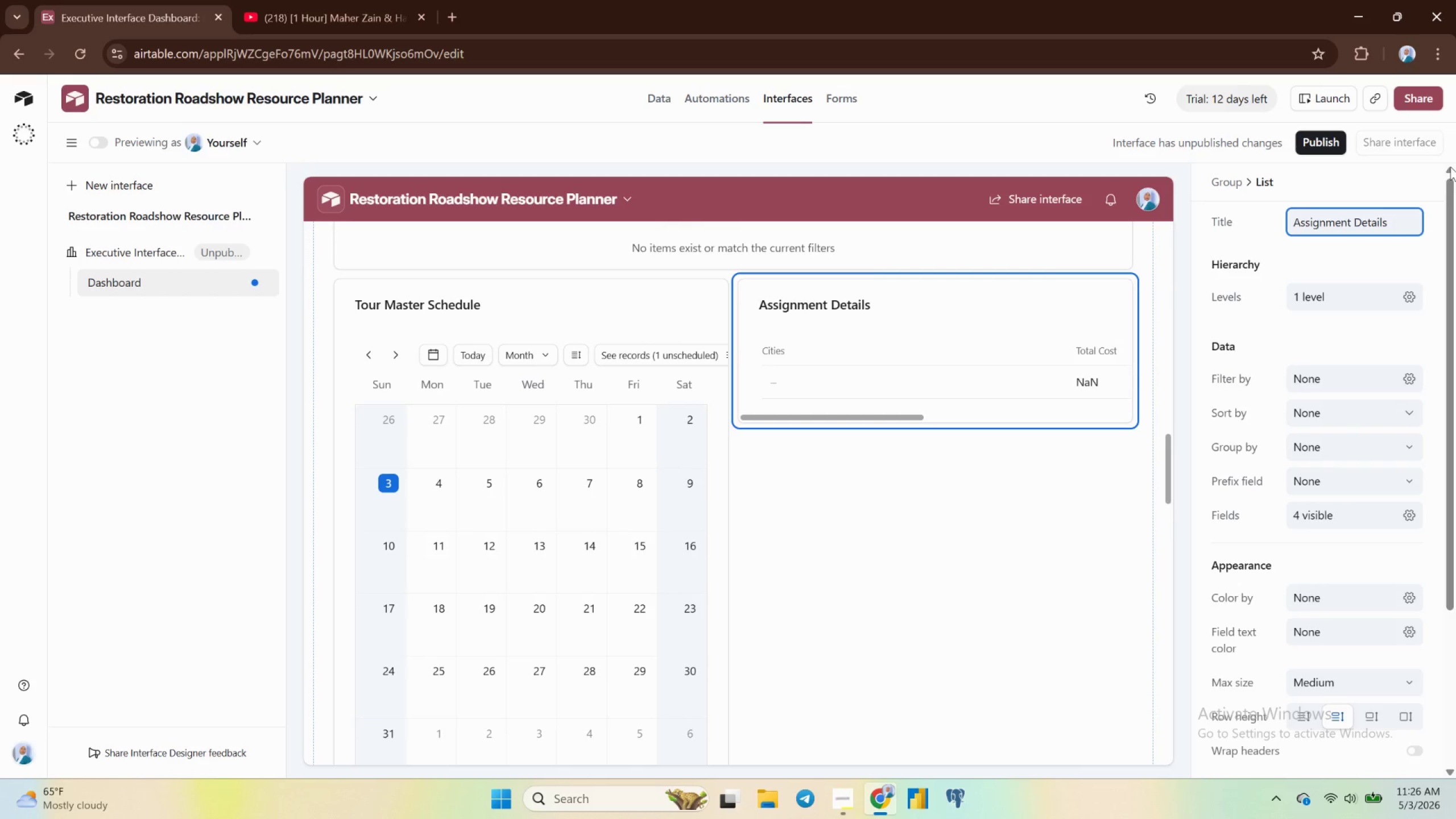 
left_click([1153, 537])
 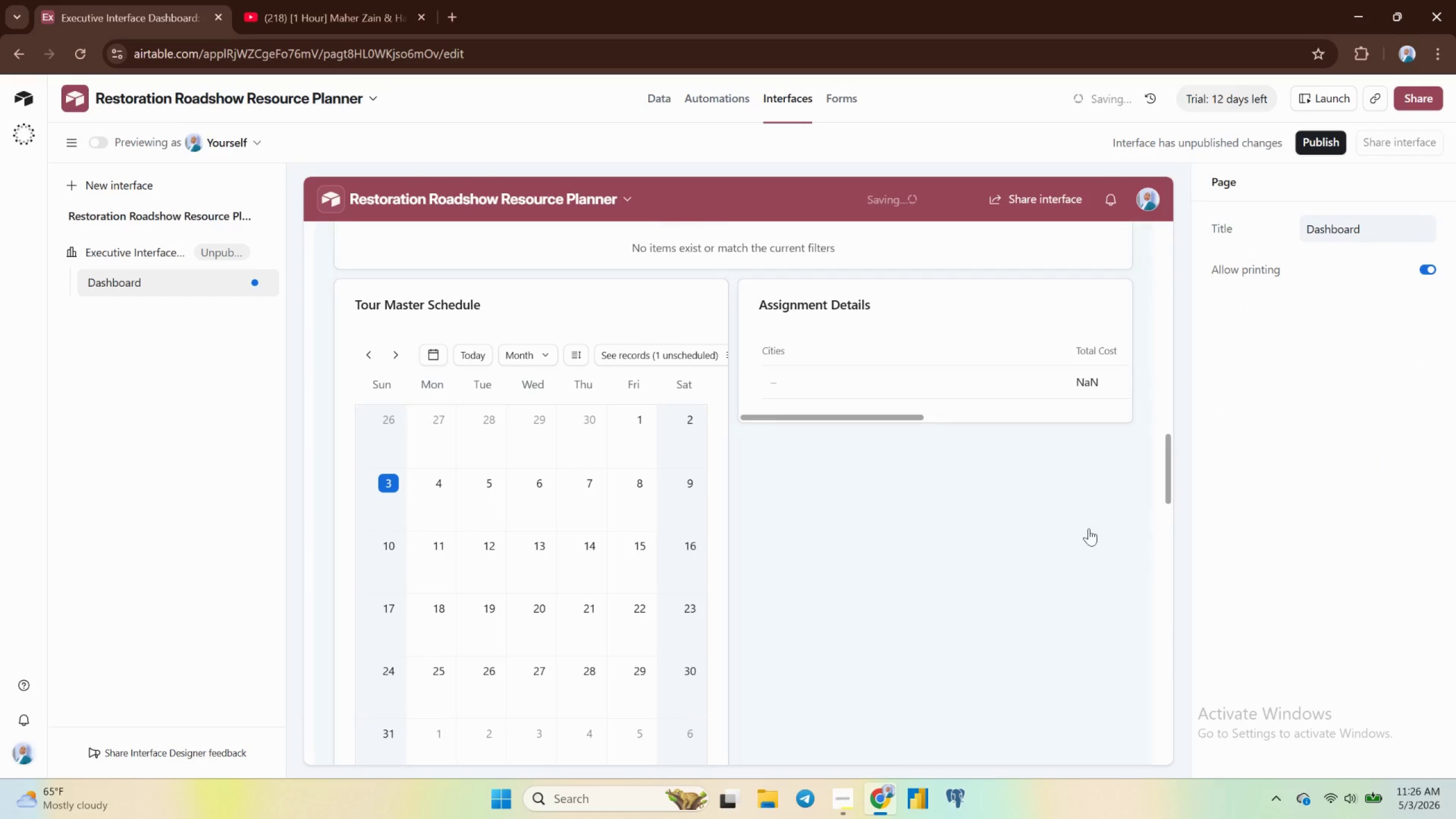 
scroll: coordinate [1046, 516], scroll_direction: up, amount: 7.0
 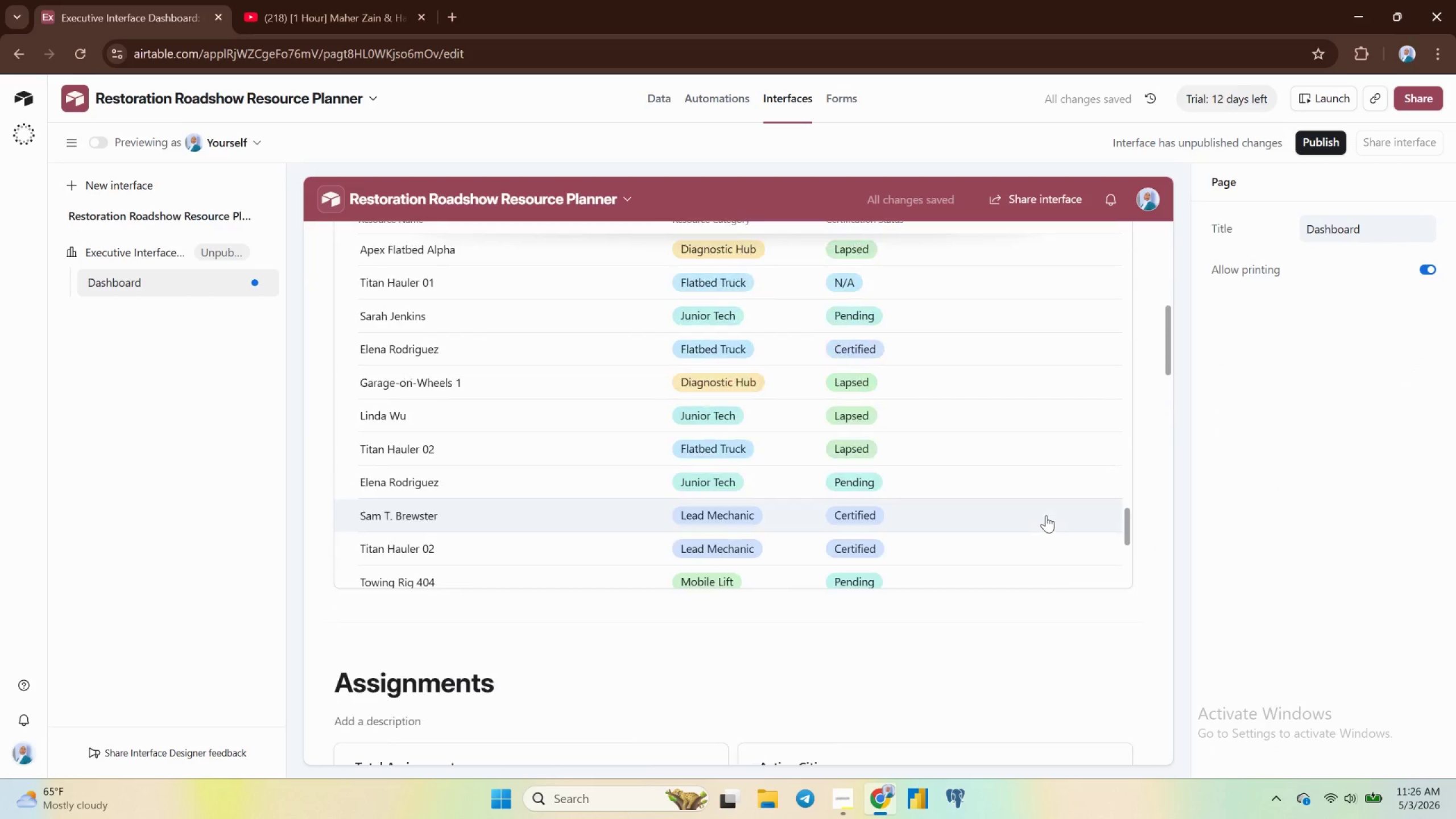 
scroll: coordinate [1043, 647], scroll_direction: down, amount: 10.0
 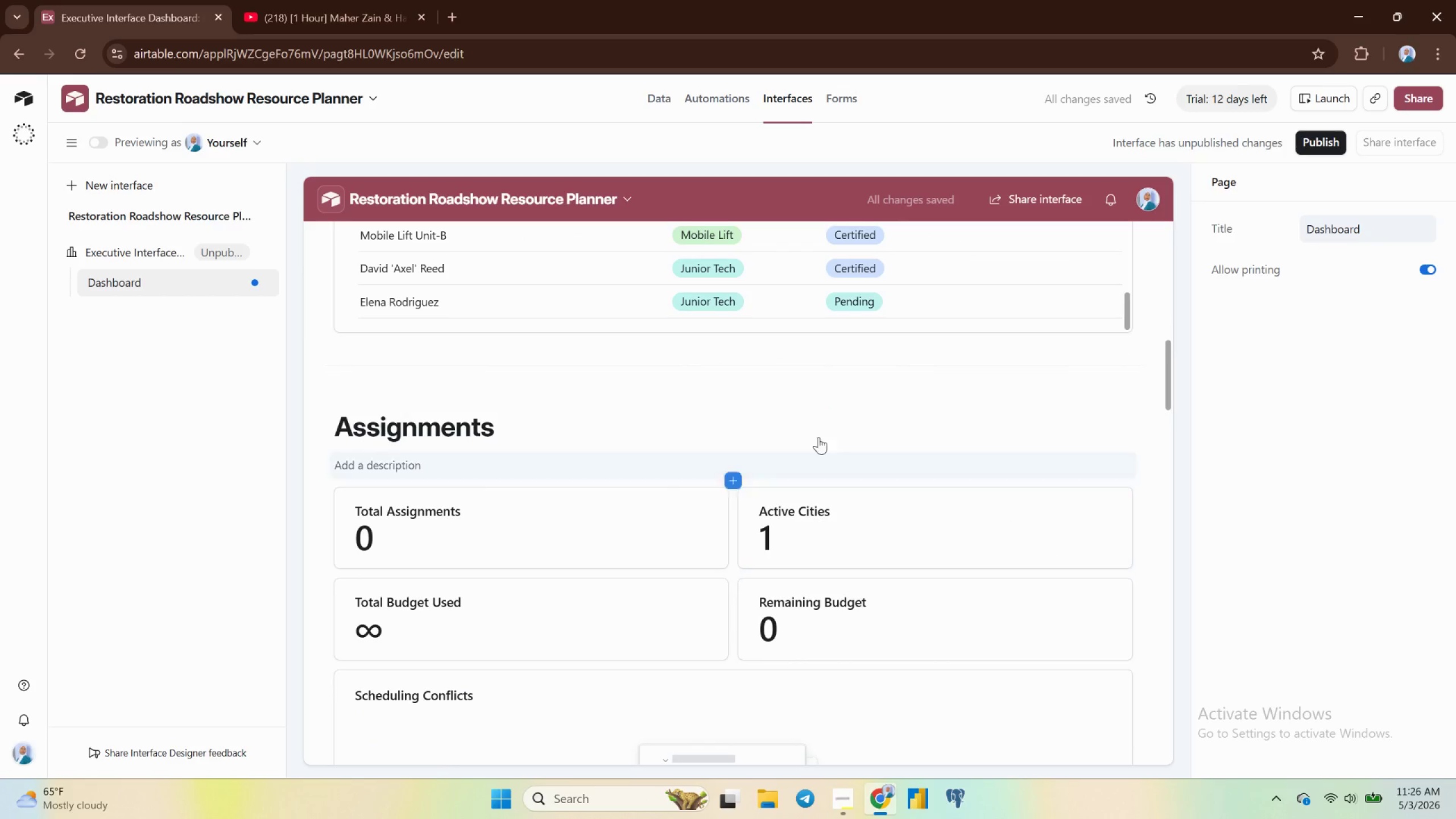 
scroll: coordinate [820, 386], scroll_direction: up, amount: 7.0
 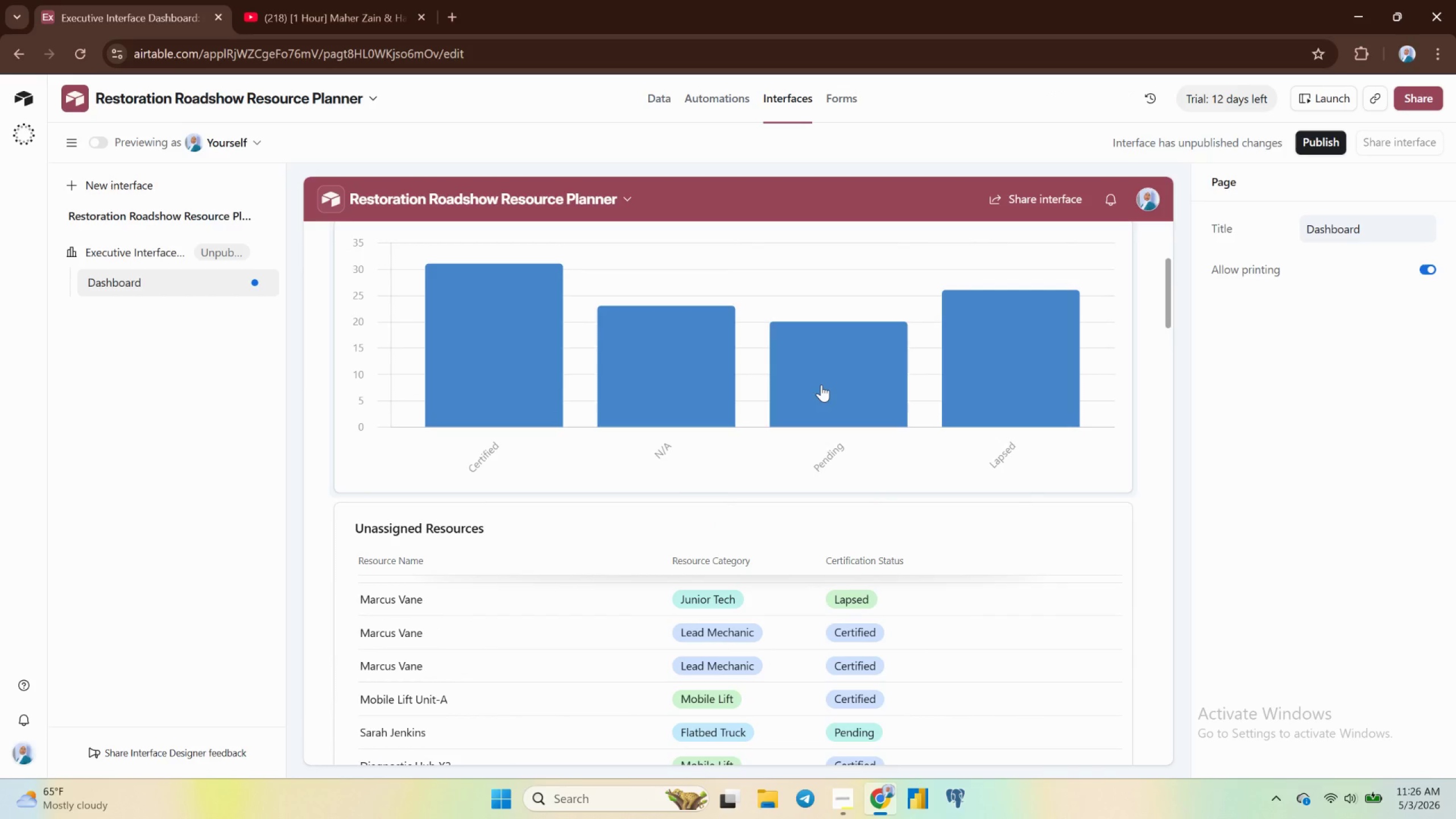 
scroll: coordinate [823, 384], scroll_direction: down, amount: 9.0
 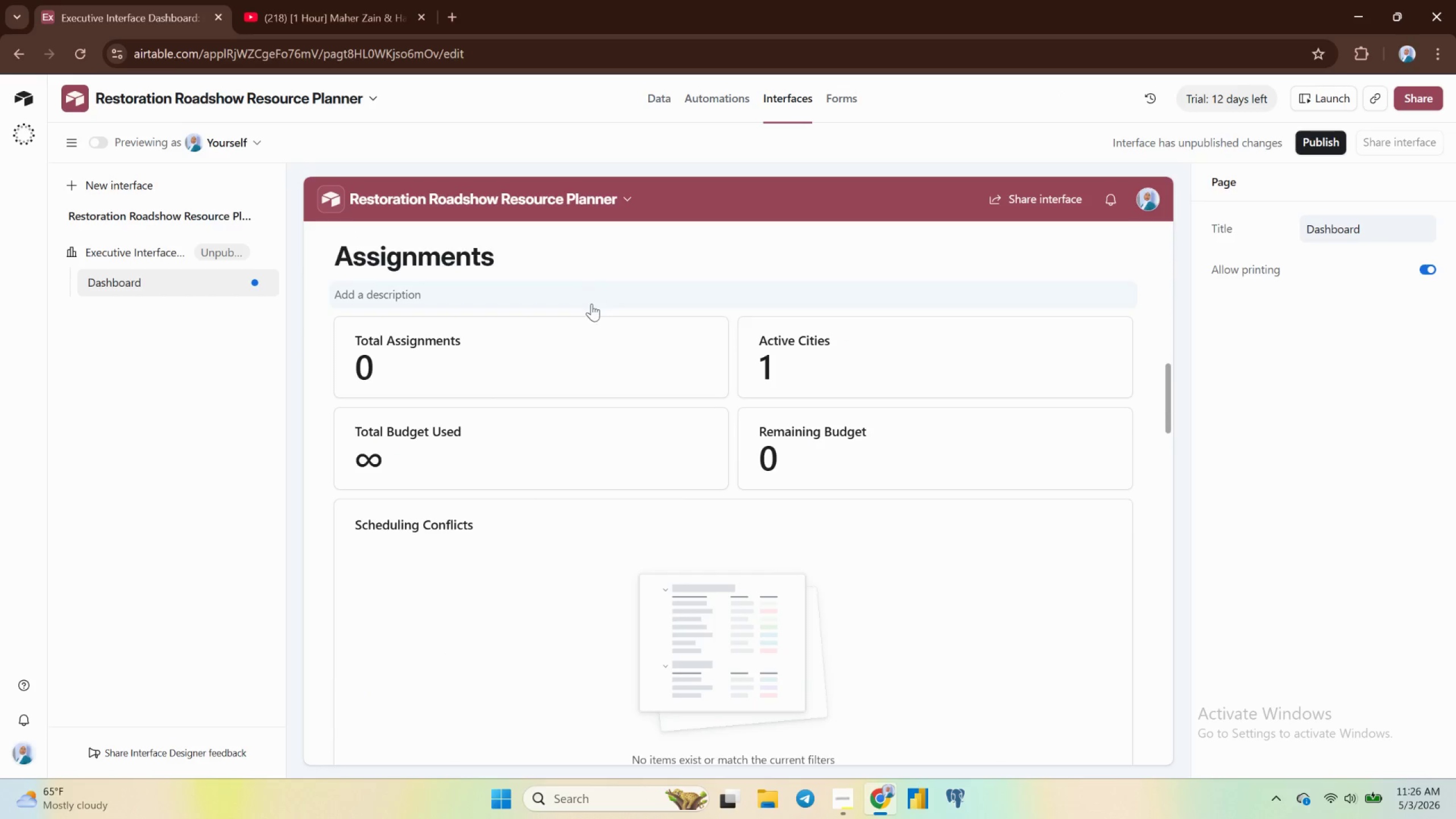 
left_click([566, 340])
 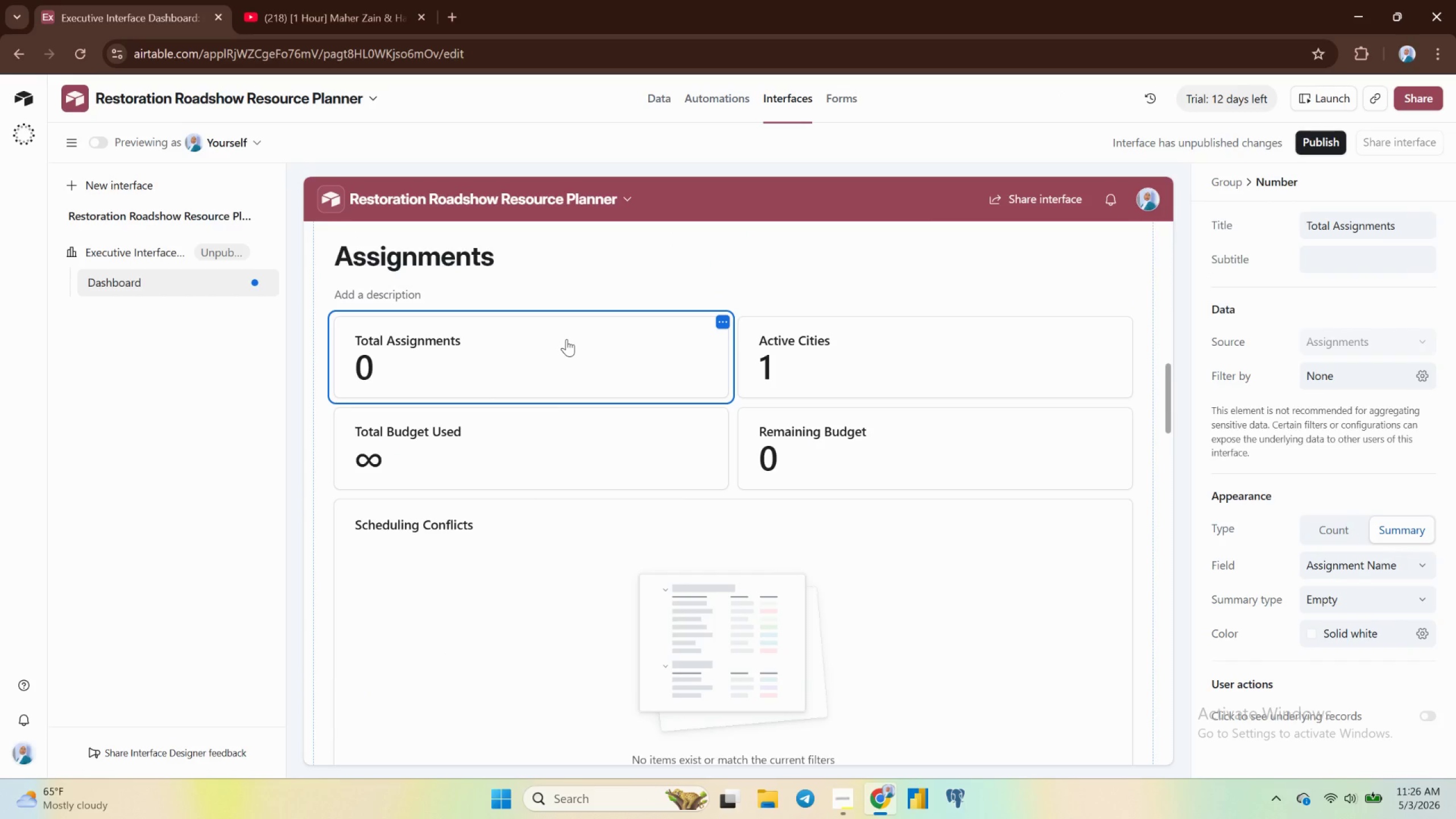 
left_click_drag(start_coordinate=[566, 339], to_coordinate=[439, 406])
 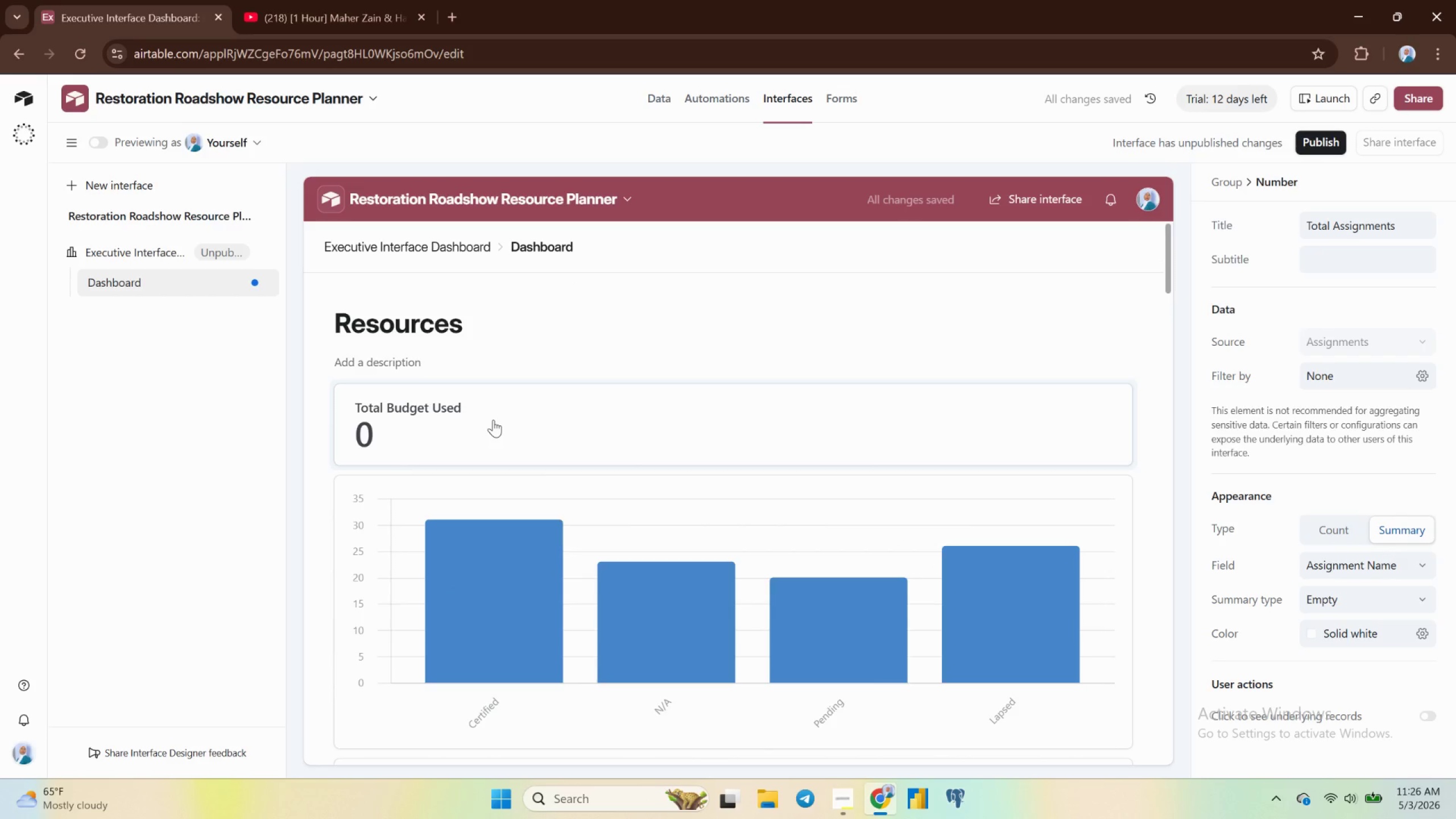 
left_click([488, 410])
 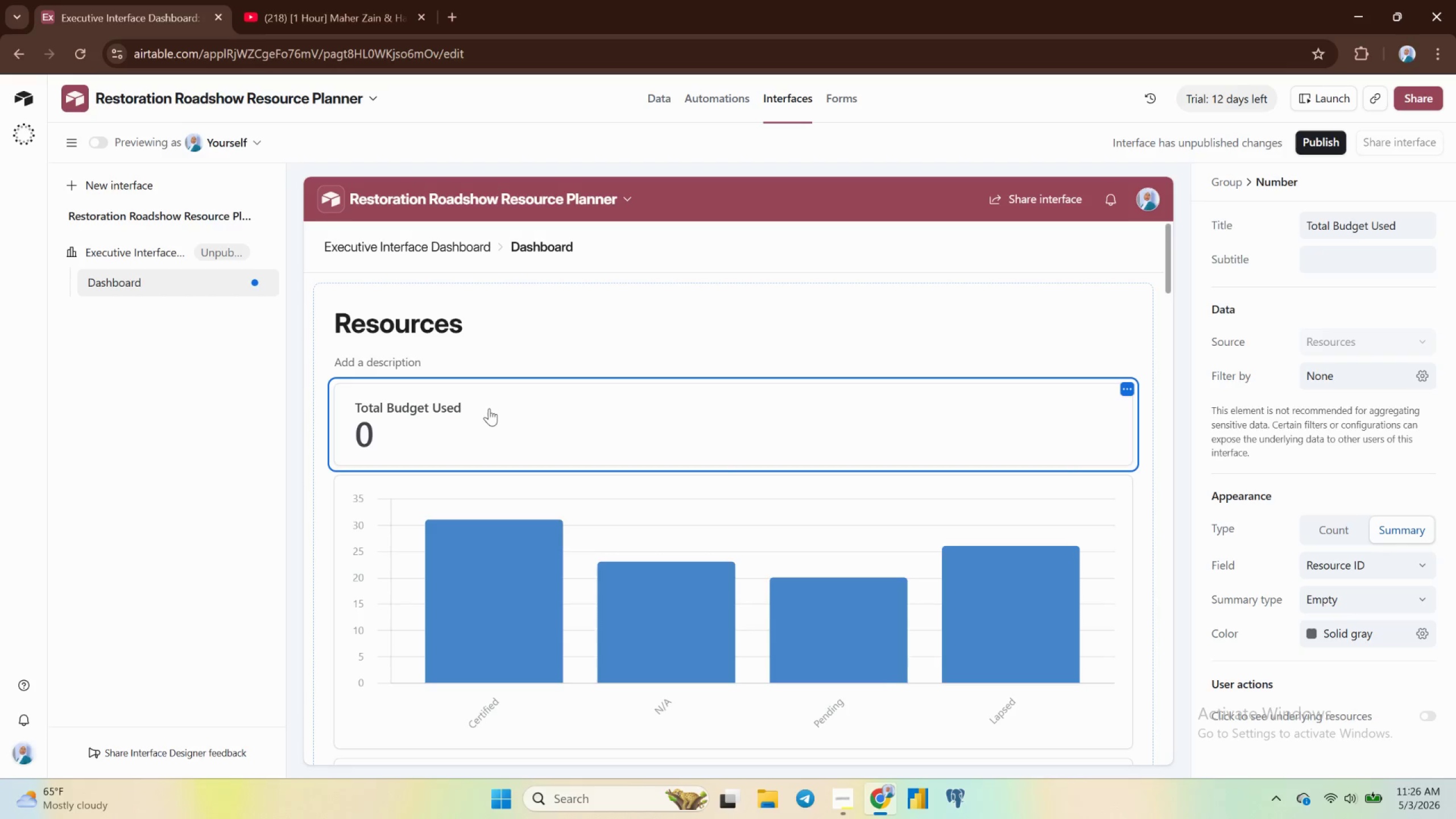 
wait(6.64)
 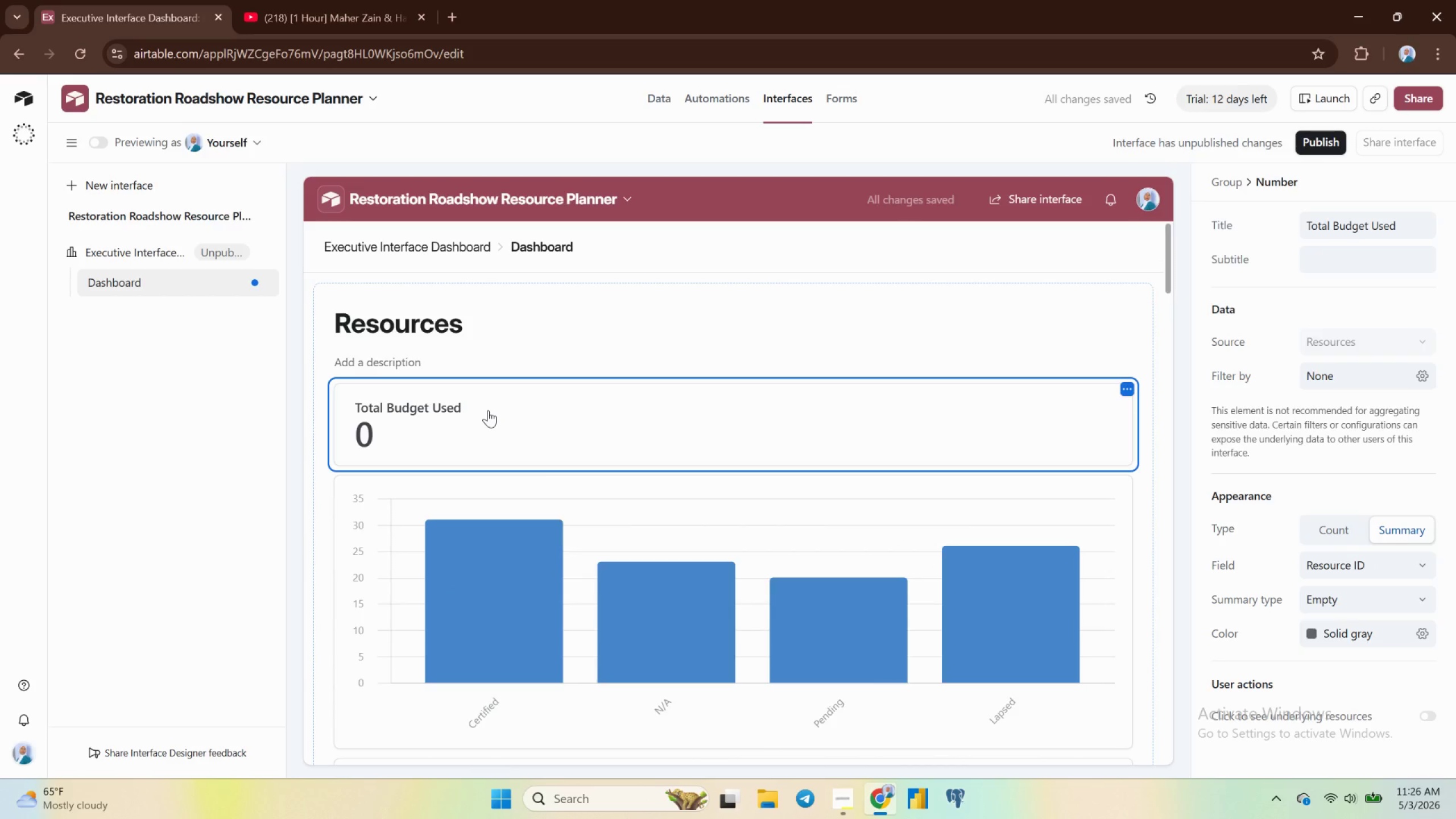 
left_click([1129, 390])
 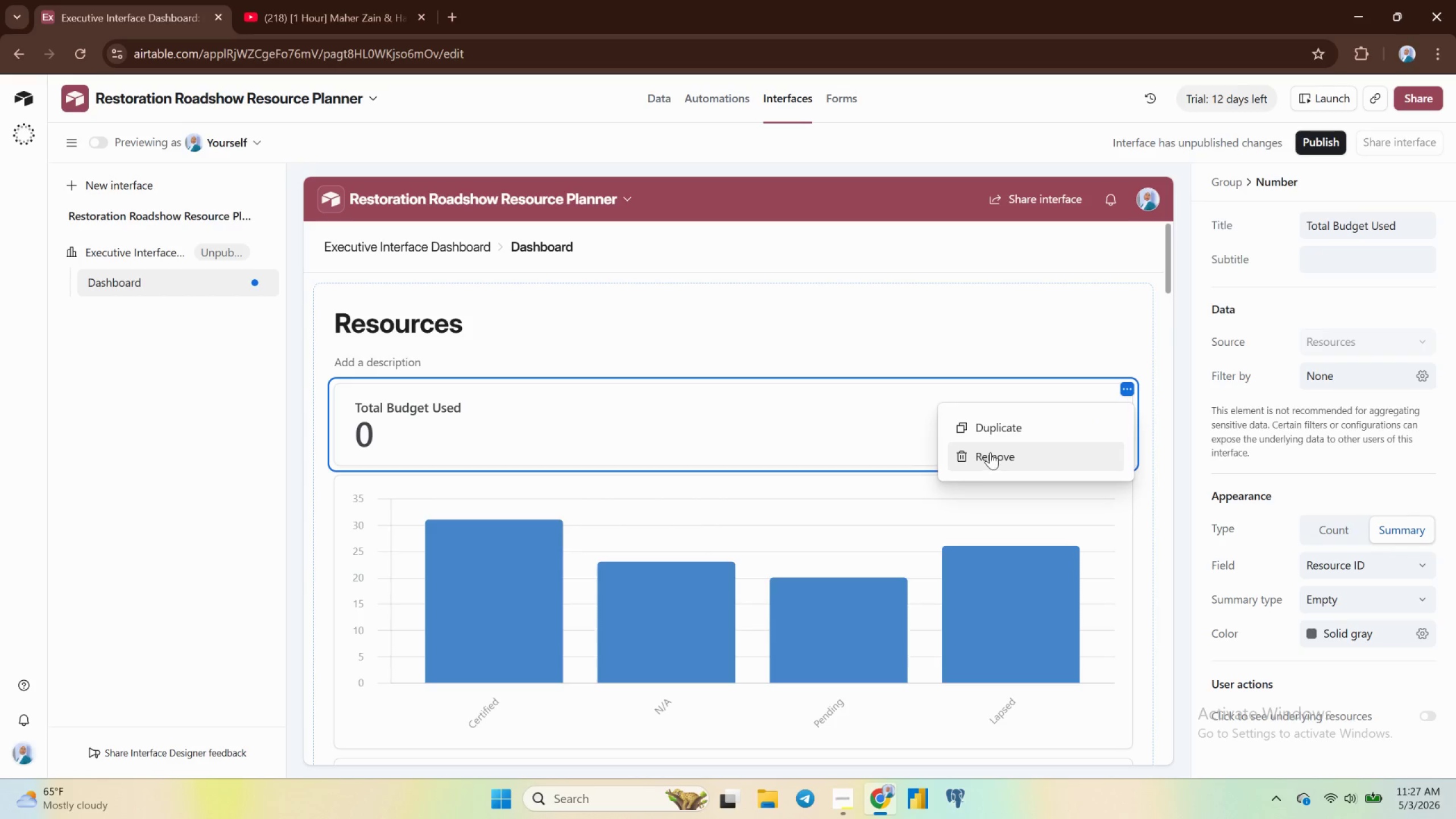 
left_click([990, 450])
 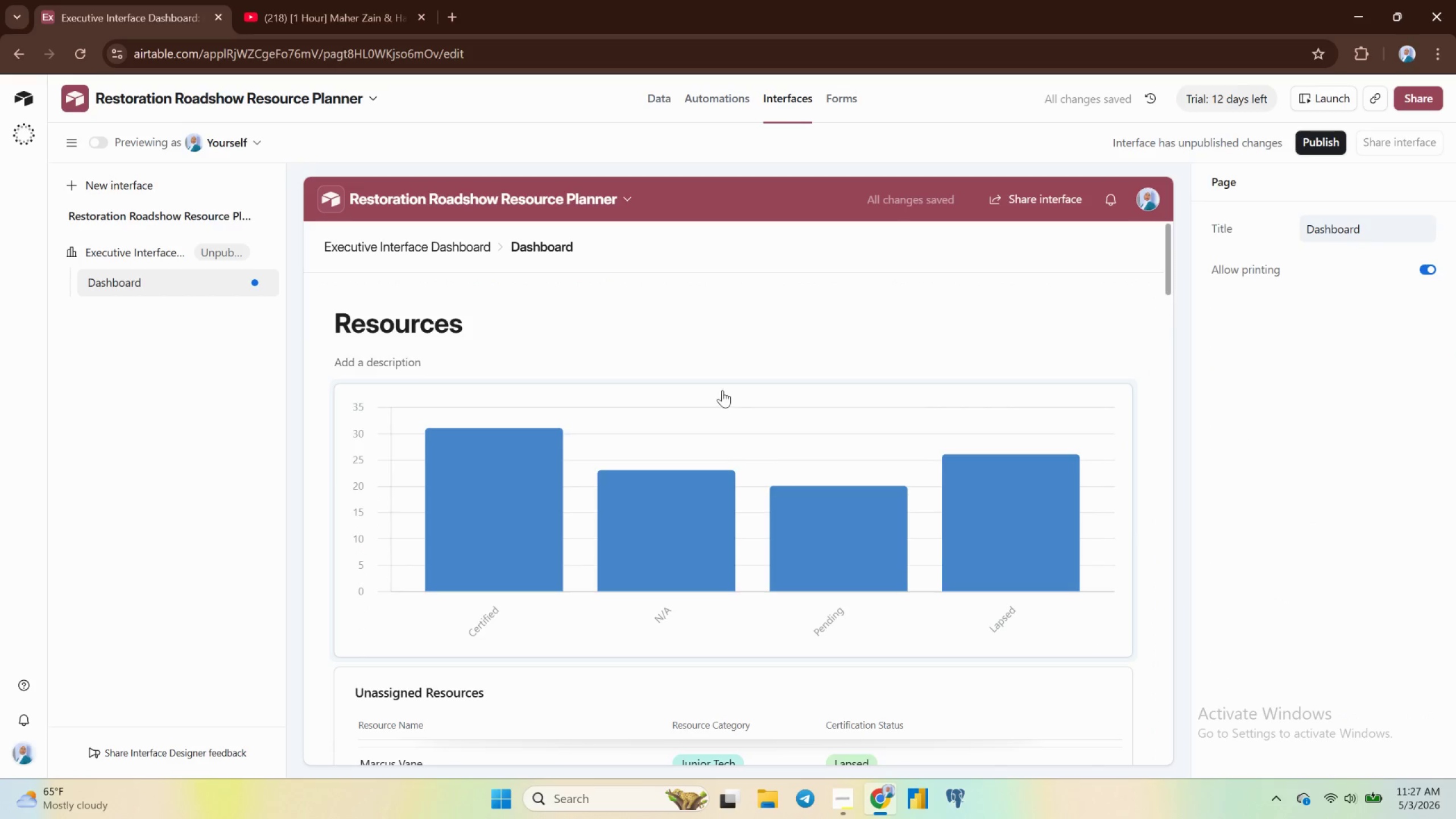 
scroll: coordinate [737, 387], scroll_direction: down, amount: 7.0
 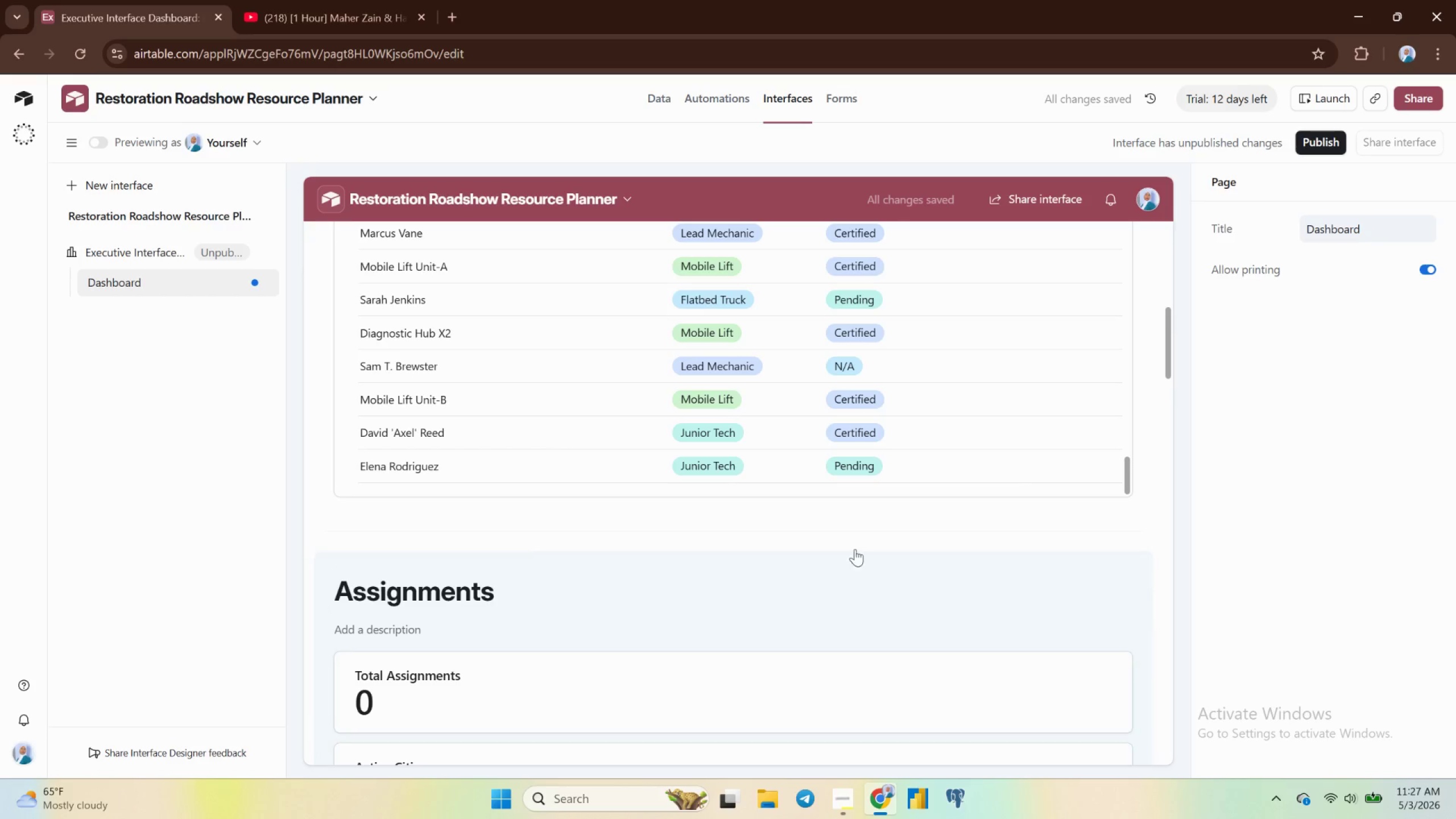 
left_click_drag(start_coordinate=[863, 540], to_coordinate=[876, 274])
 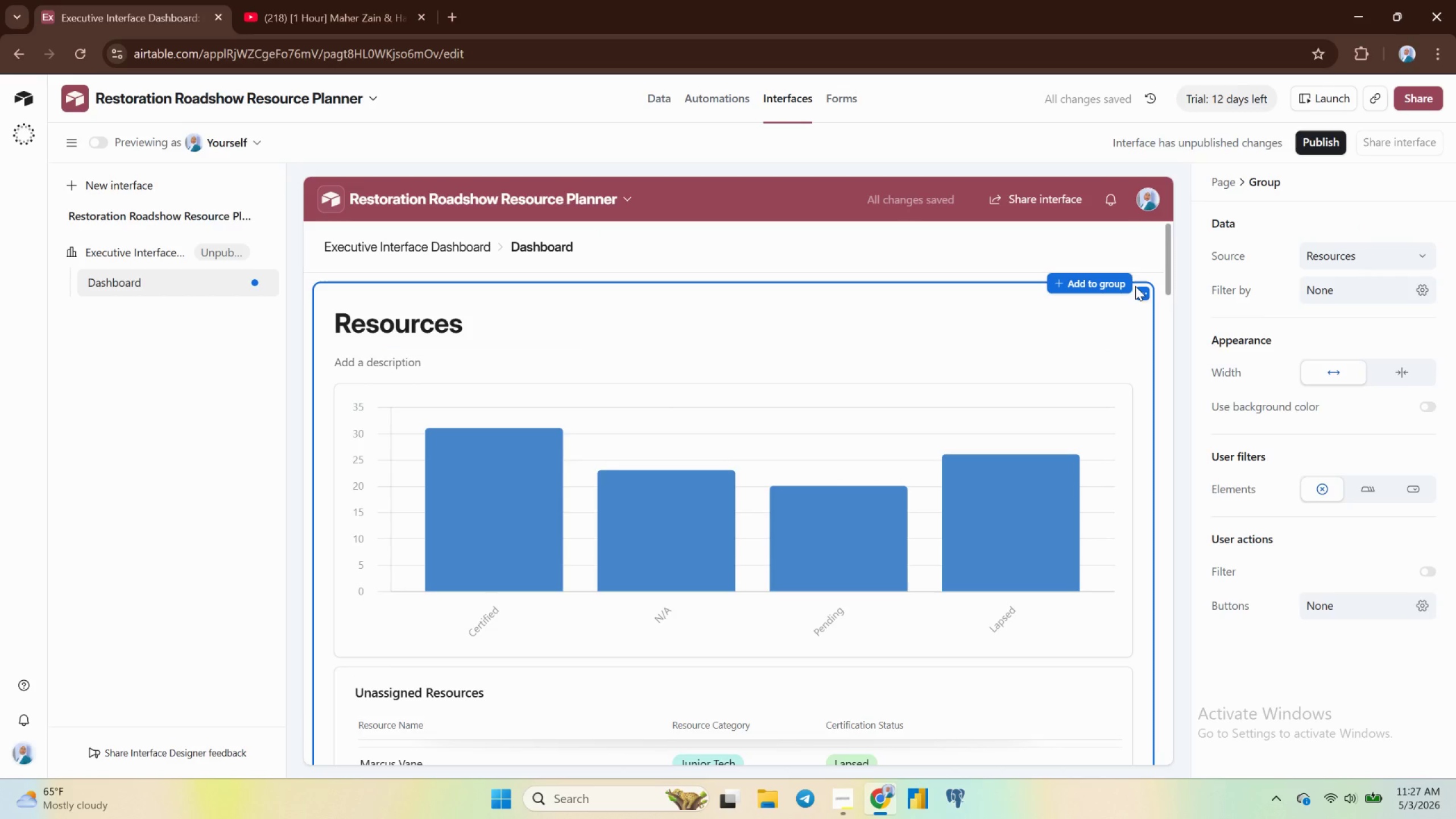 
wait(5.88)
 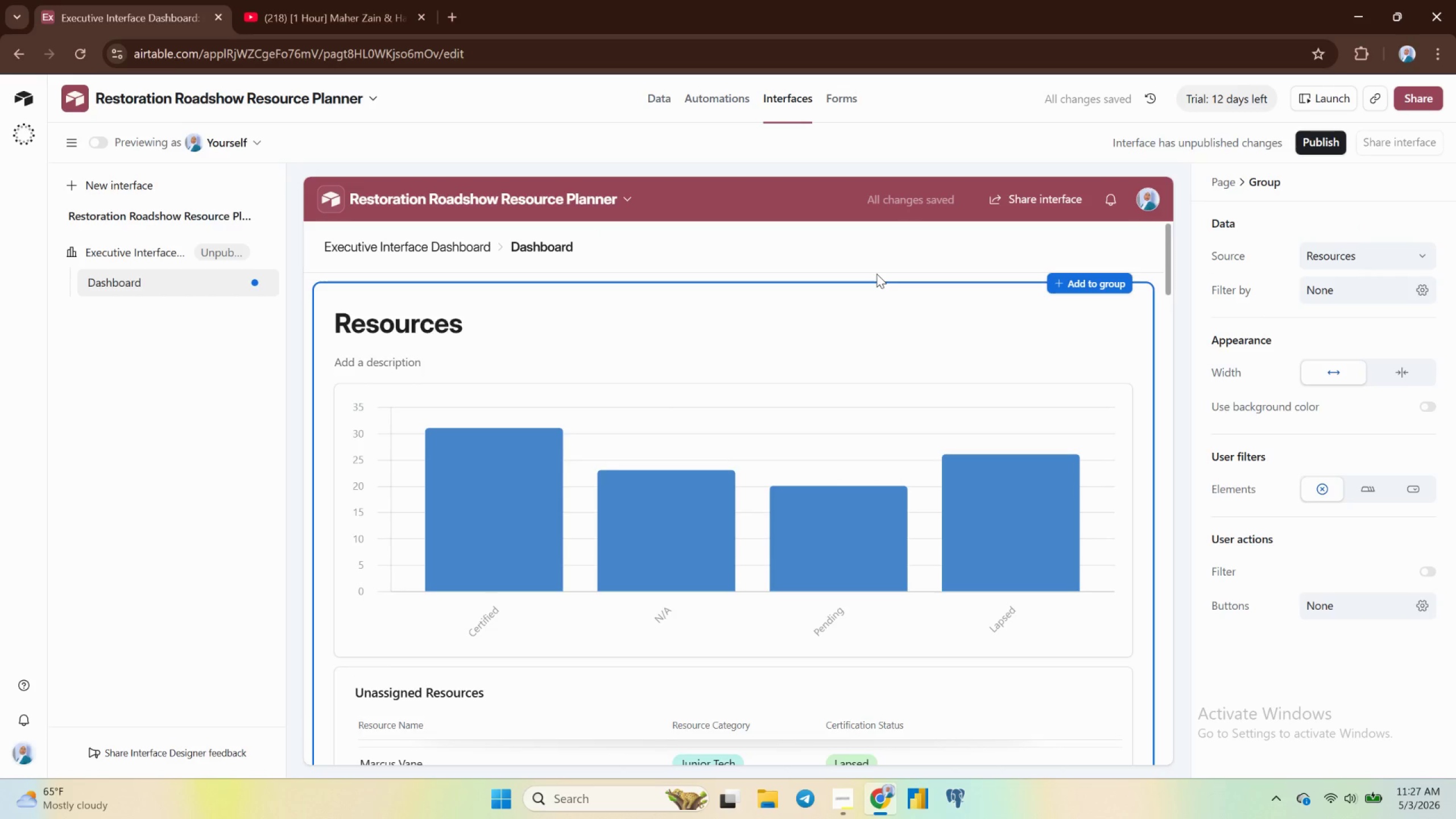 
scroll: coordinate [775, 445], scroll_direction: down, amount: 11.0
 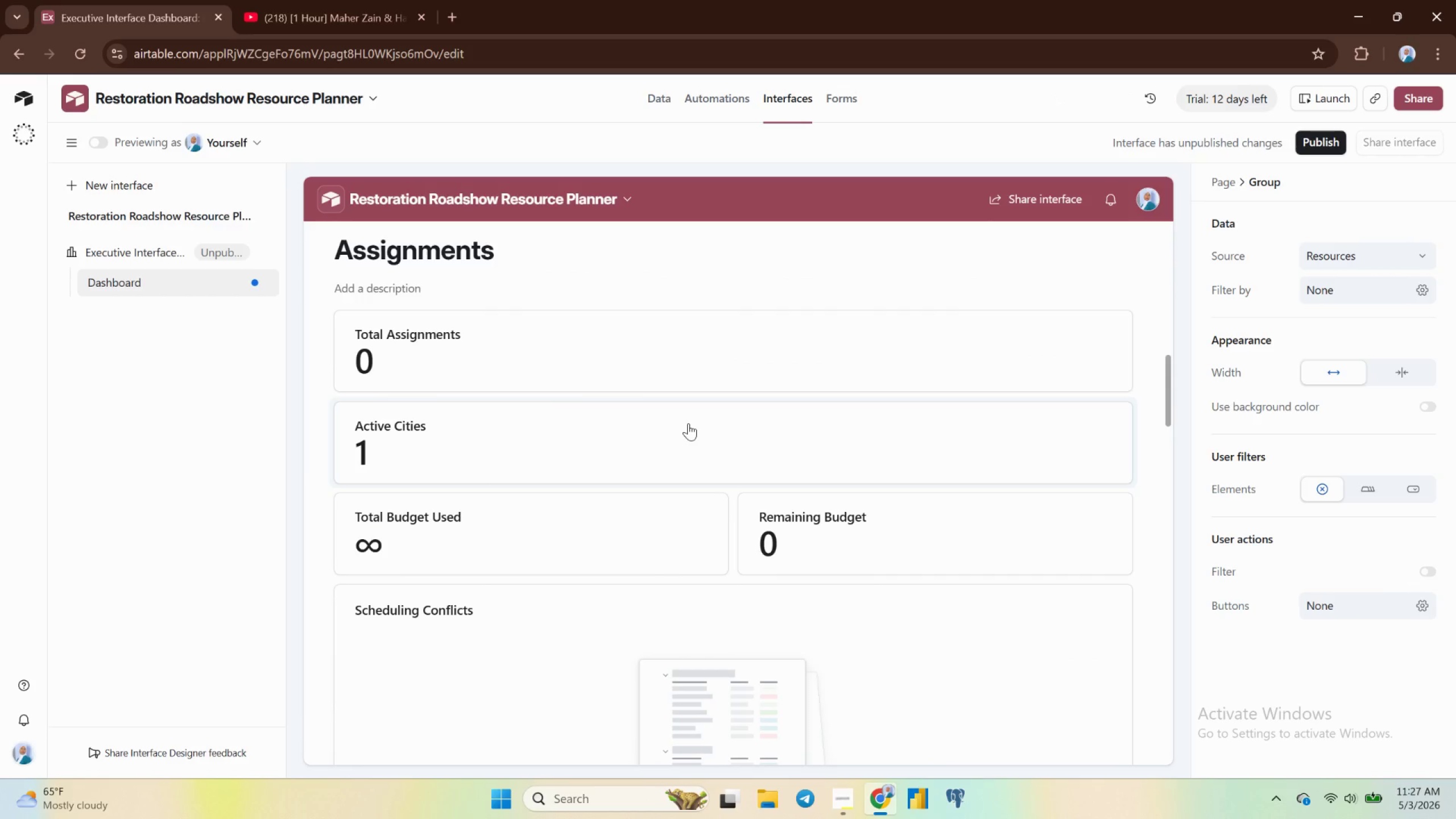 
left_click([688, 424])
 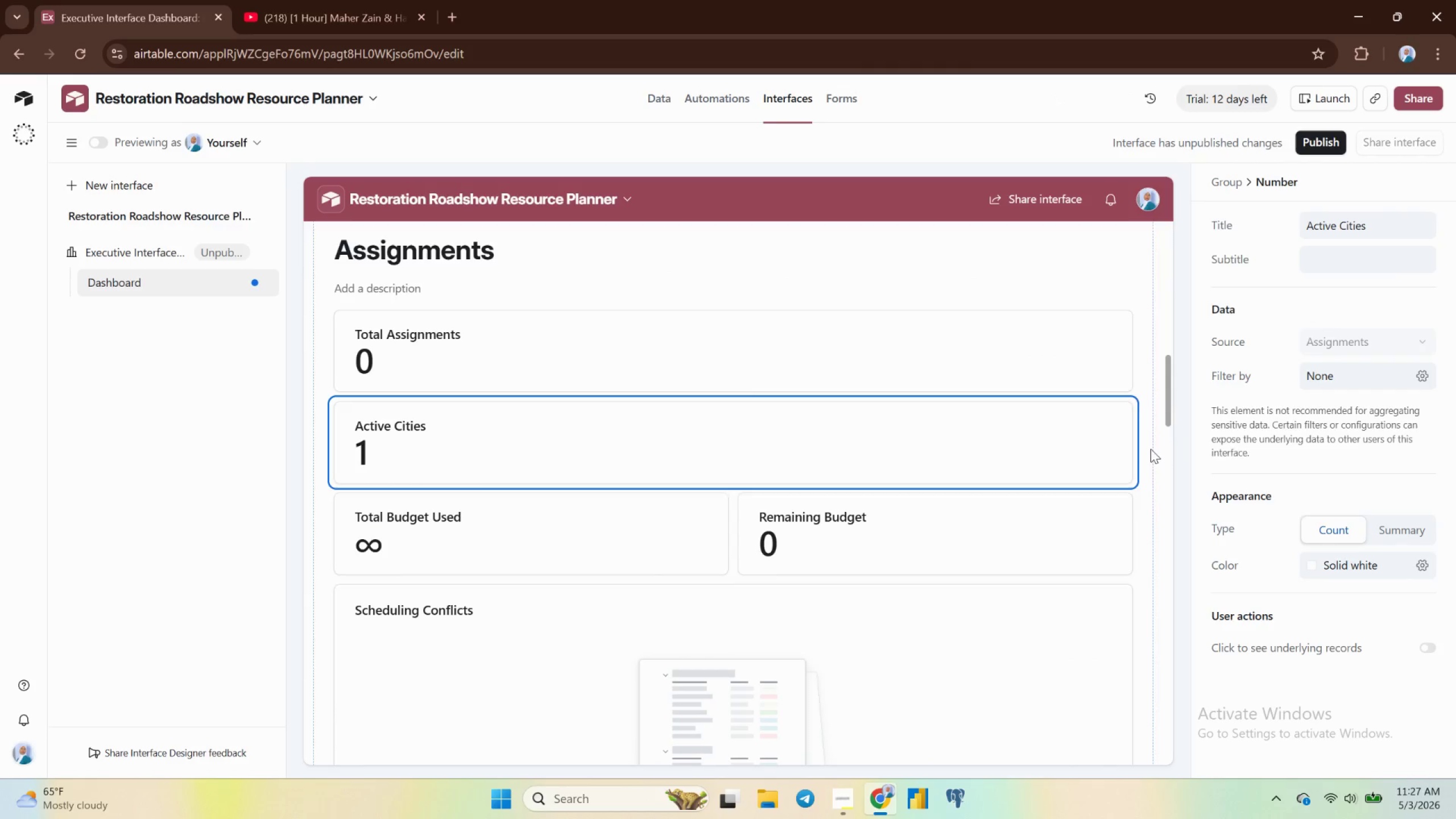 
mouse_move([1128, 460])
 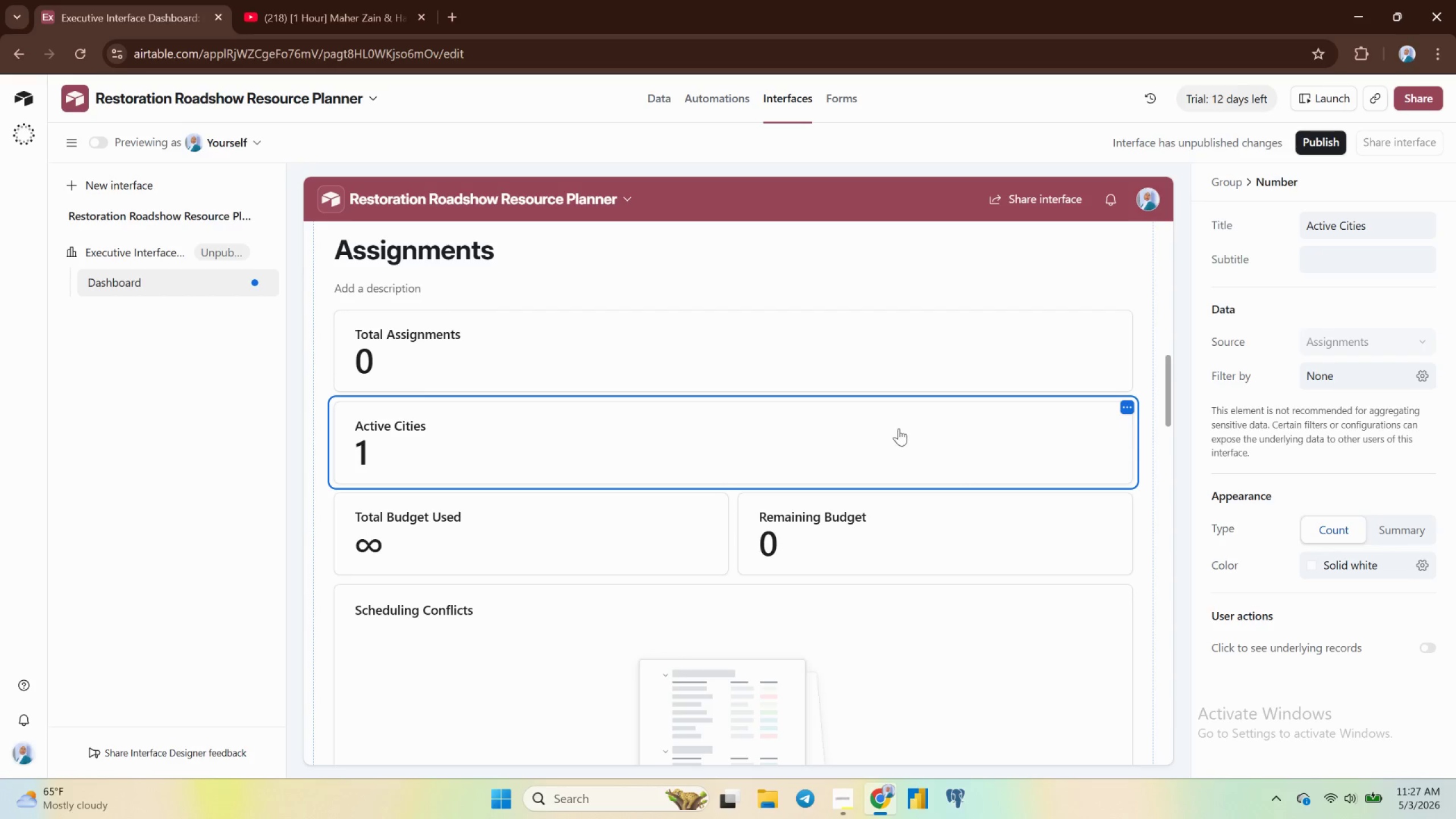 
scroll: coordinate [890, 423], scroll_direction: up, amount: 2.0
 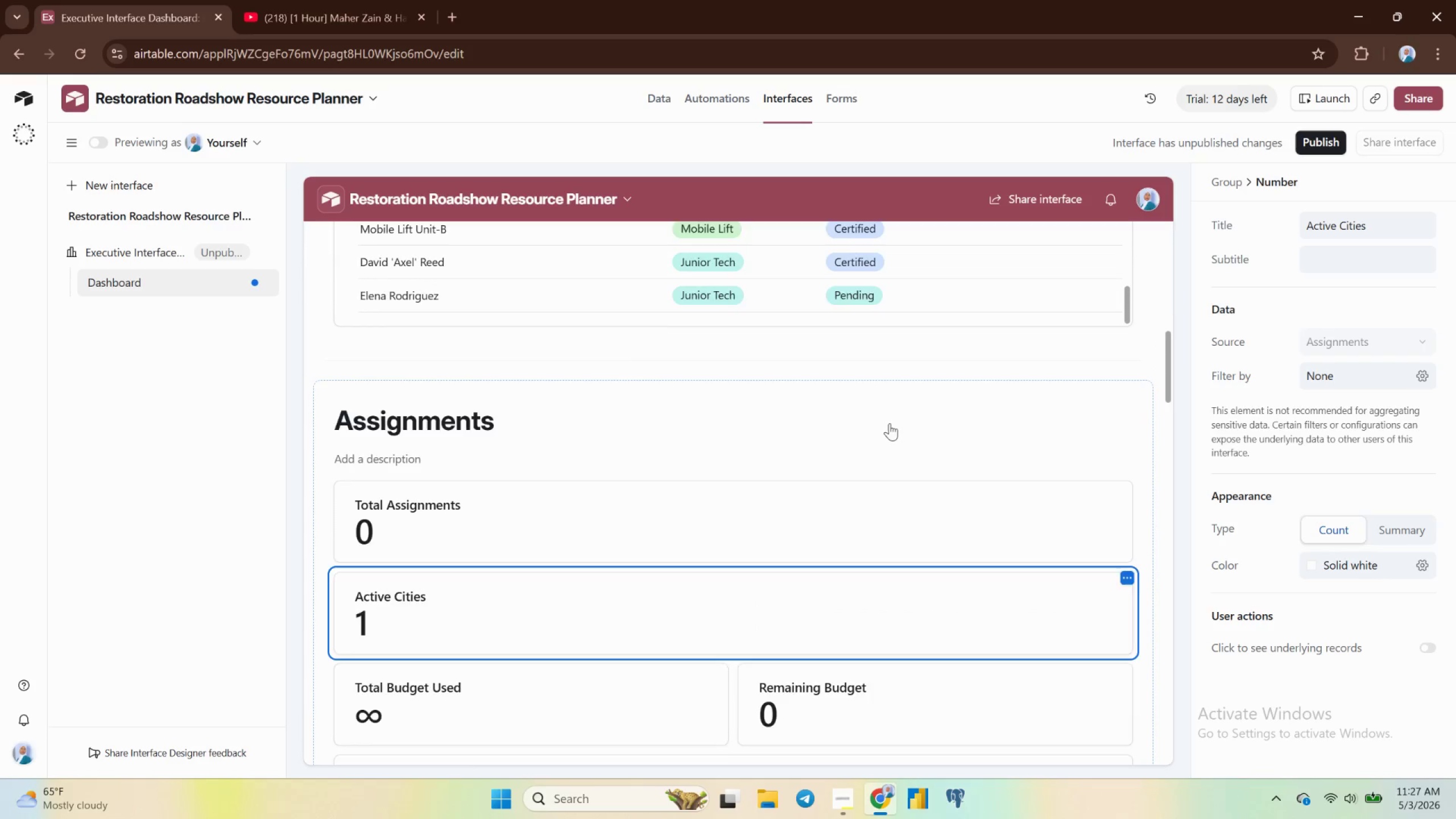 
scroll: coordinate [888, 426], scroll_direction: down, amount: 2.0
 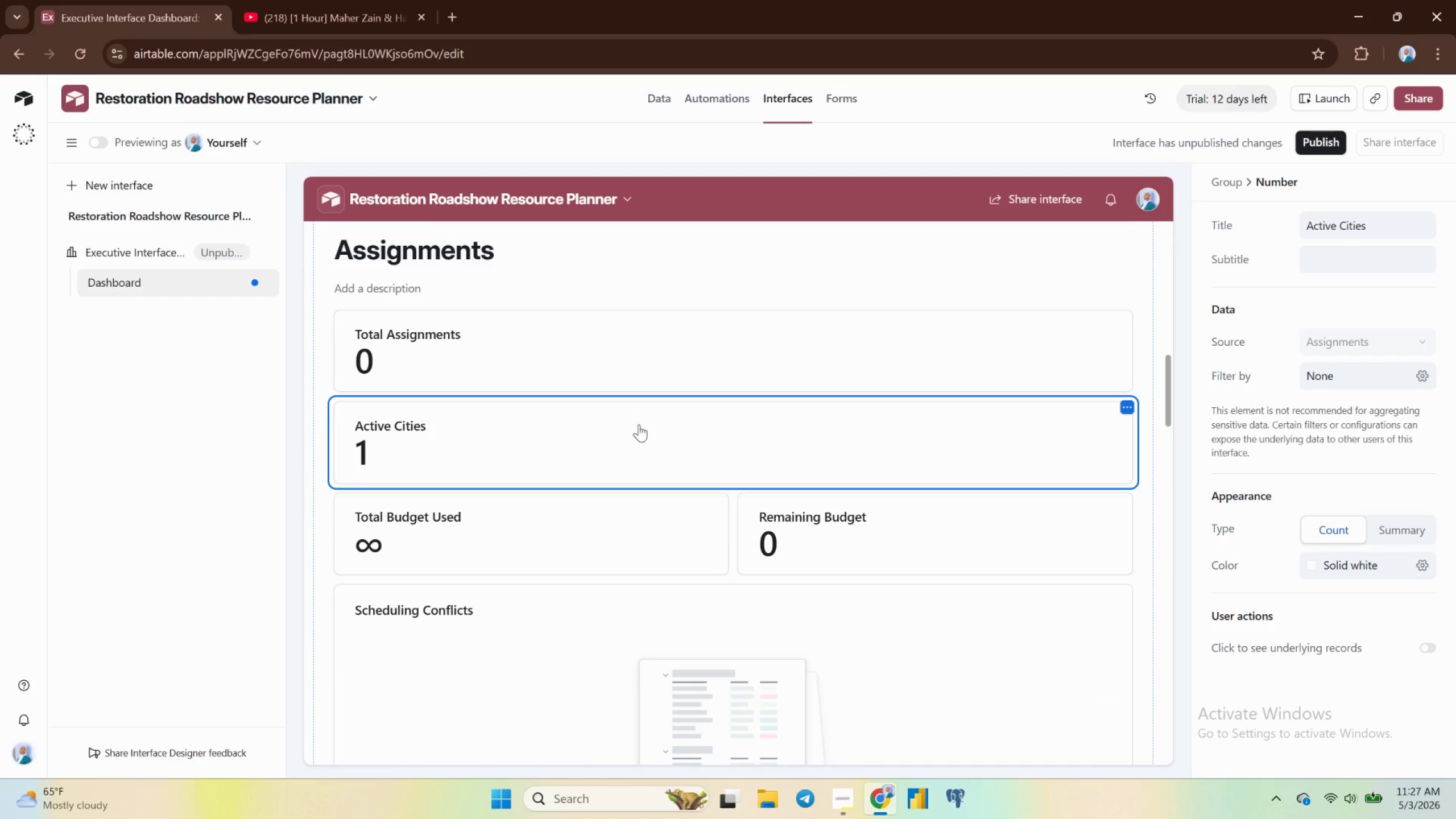 
left_click([701, 353])
 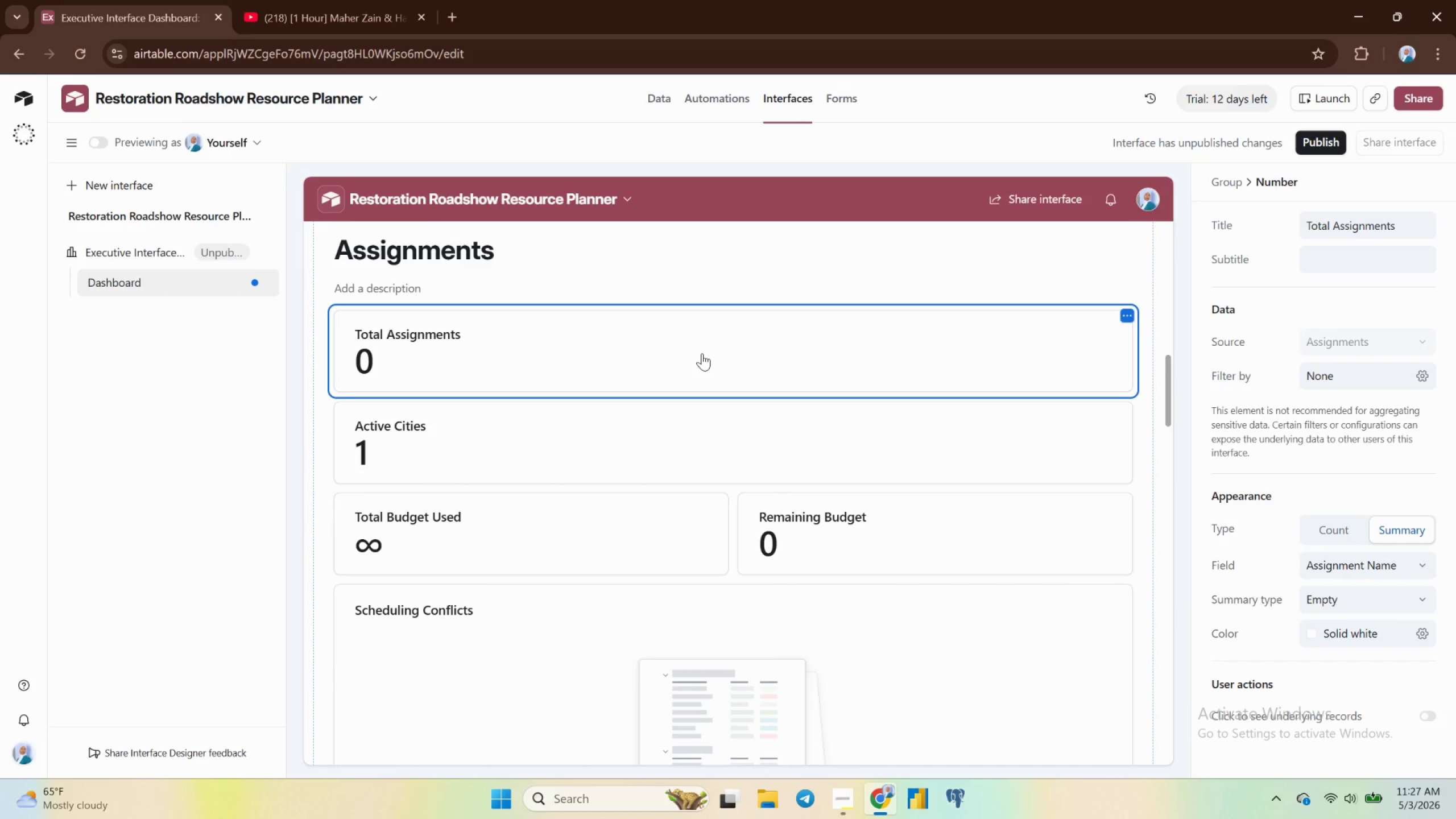 
key(Shift+ArrowDown)
 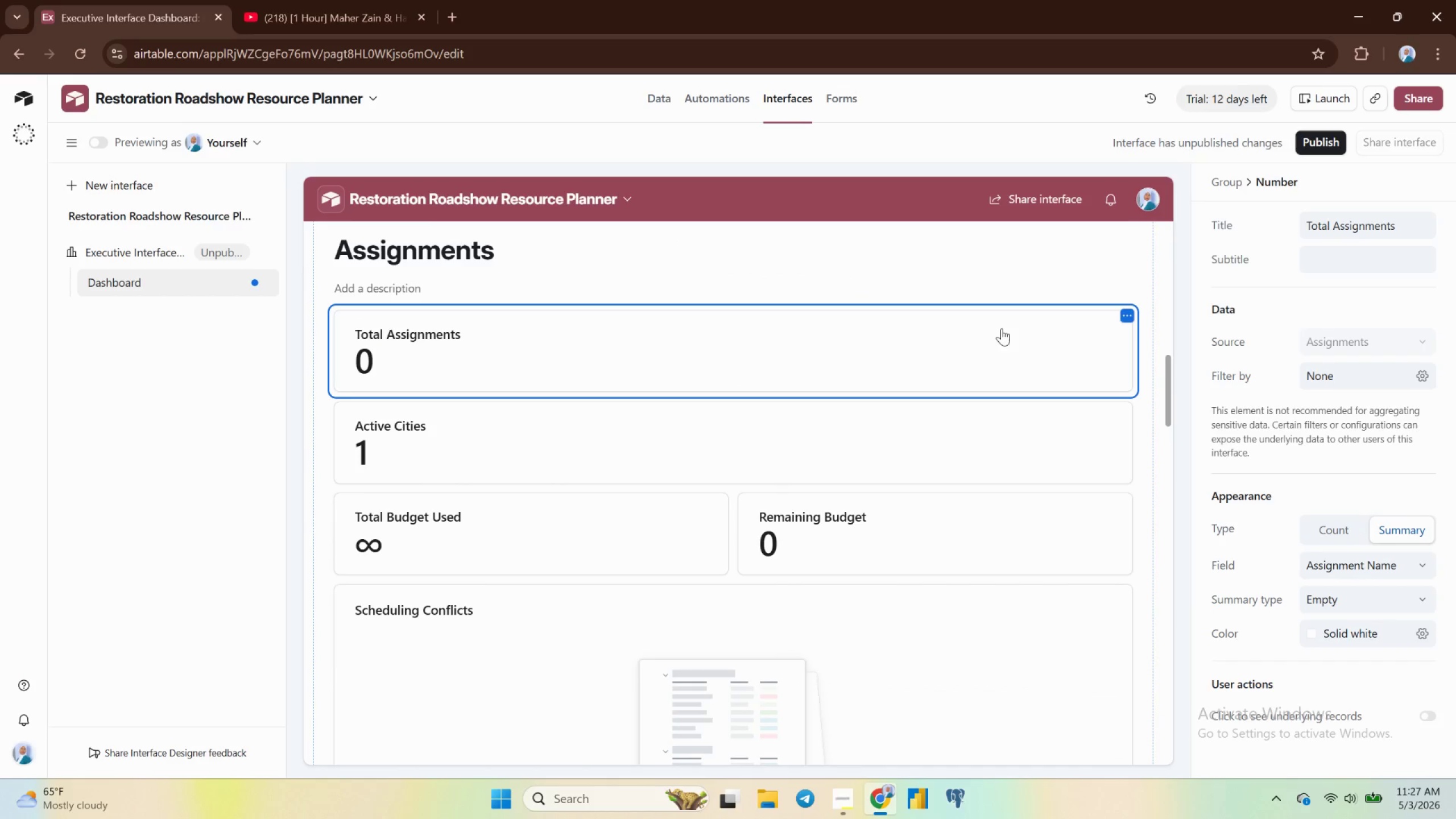 
left_click([1121, 311])
 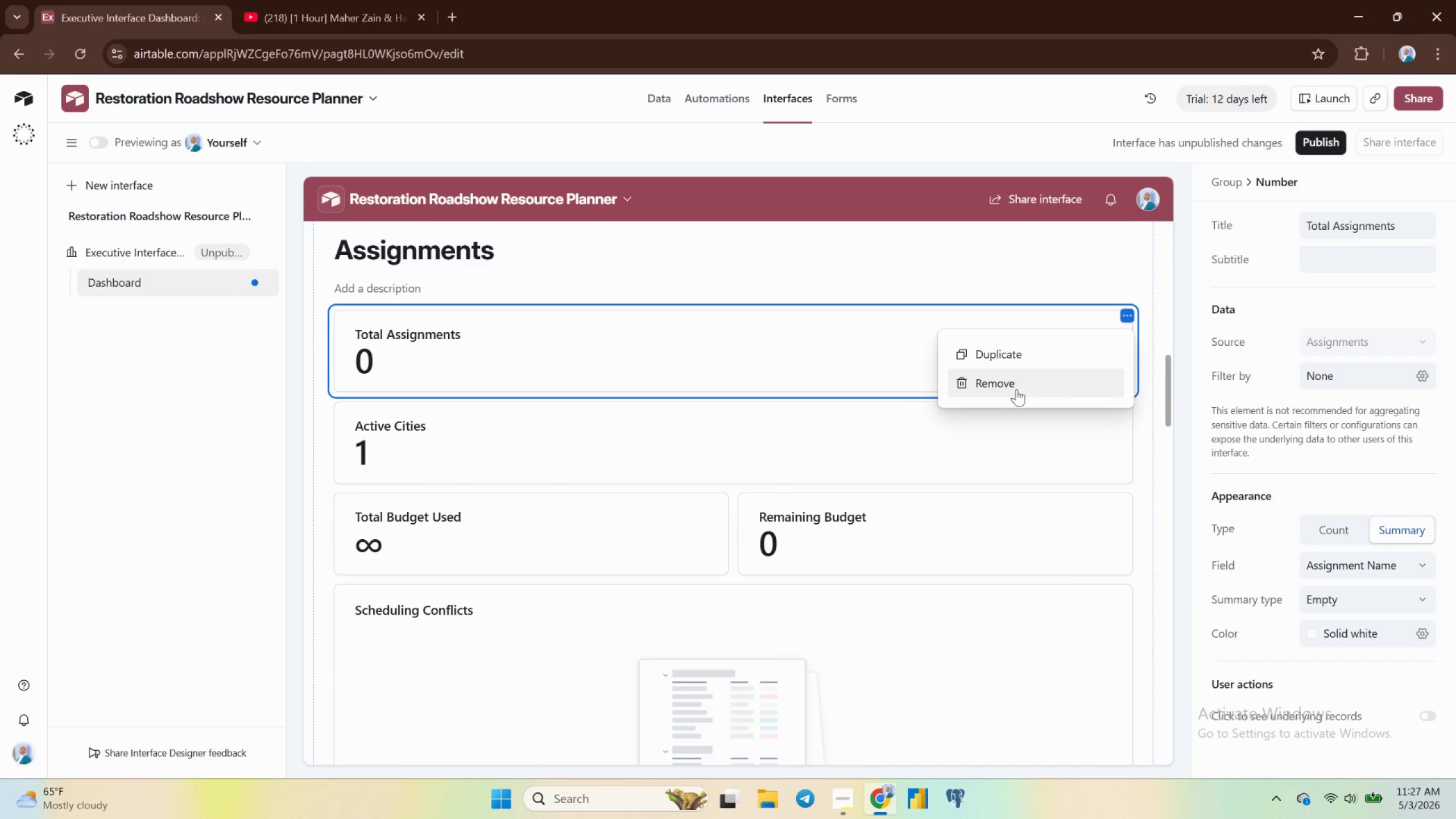 
left_click([1015, 389])
 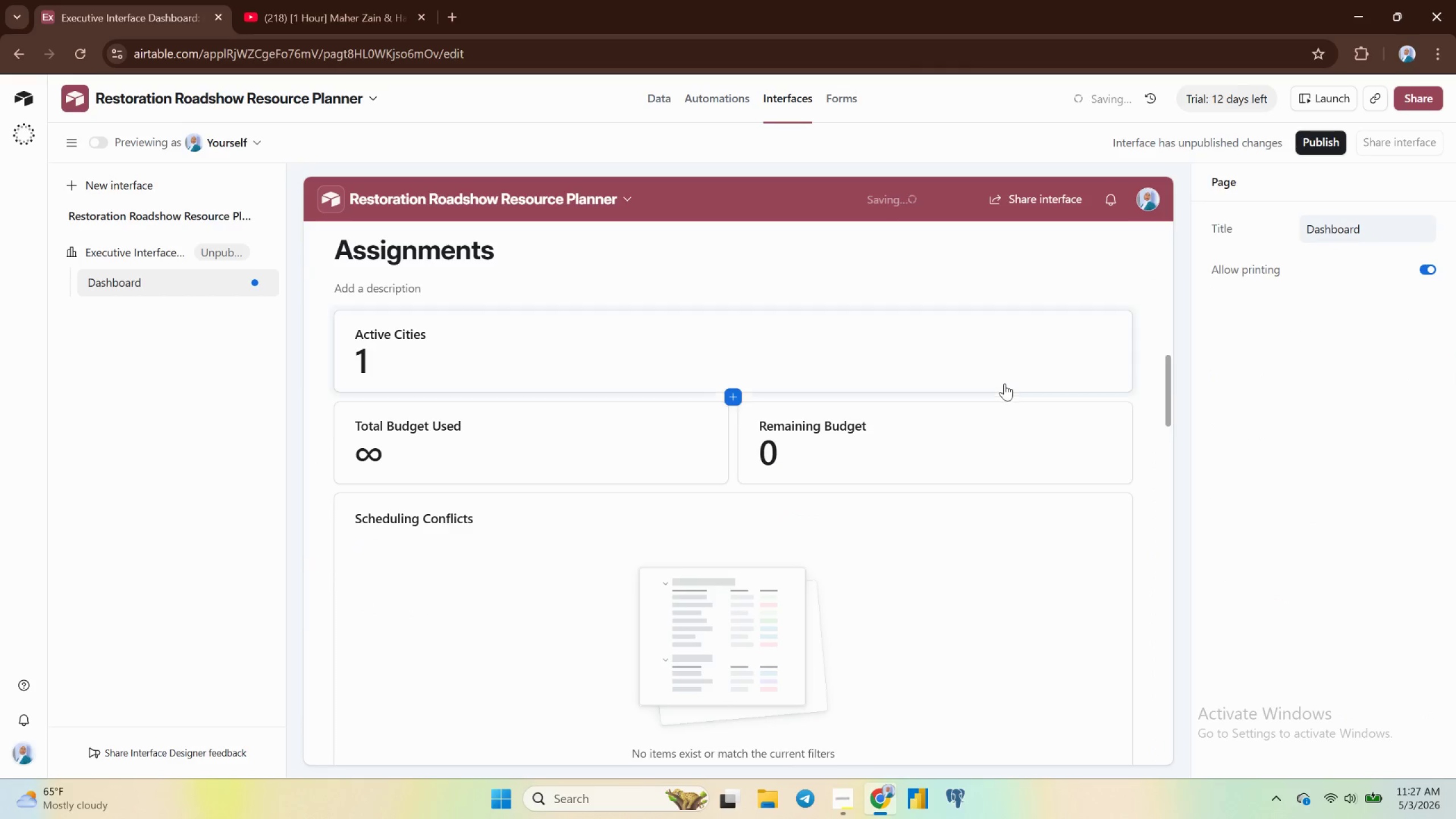 
left_click([998, 351])
 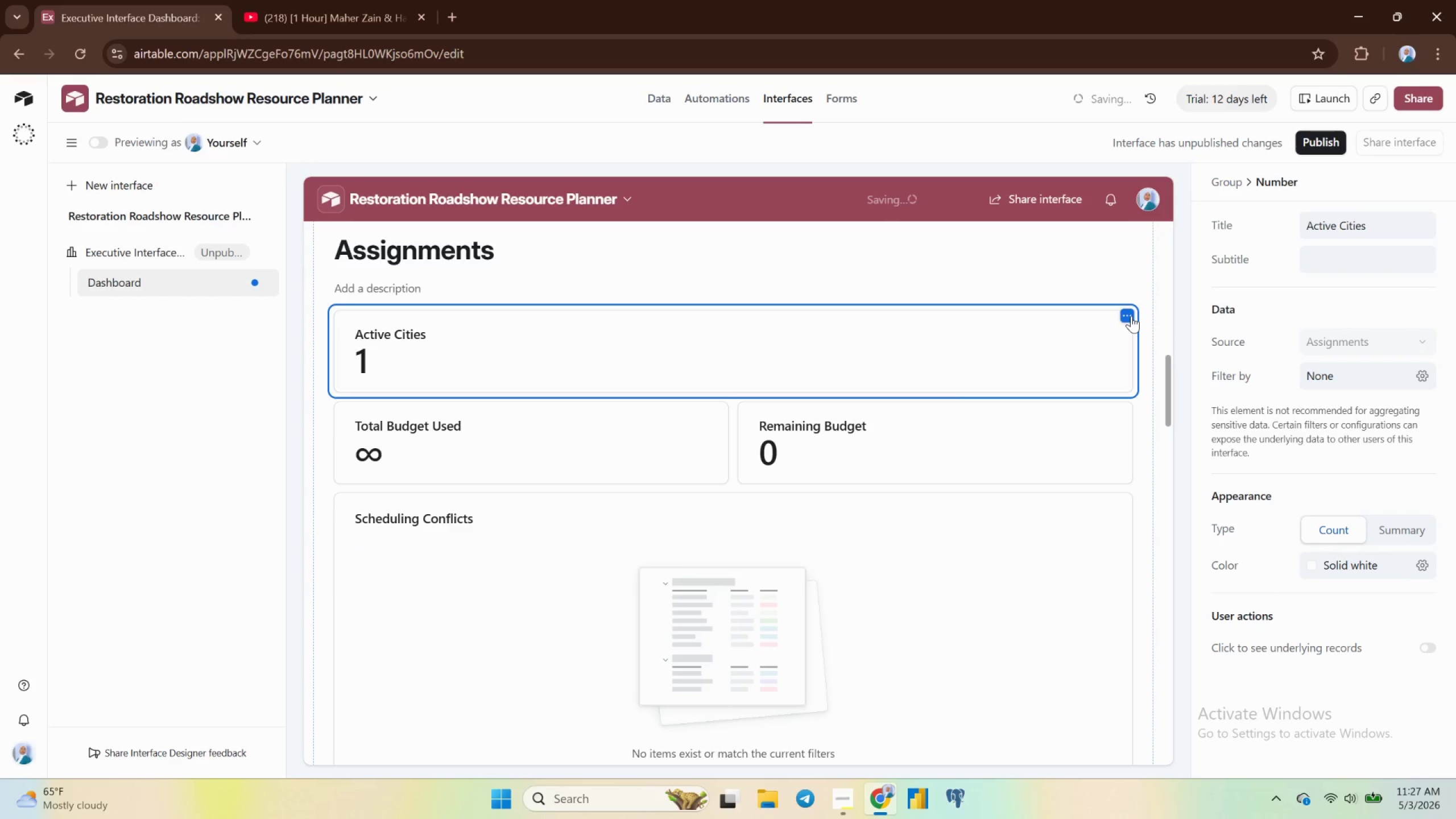 
left_click([1126, 313])
 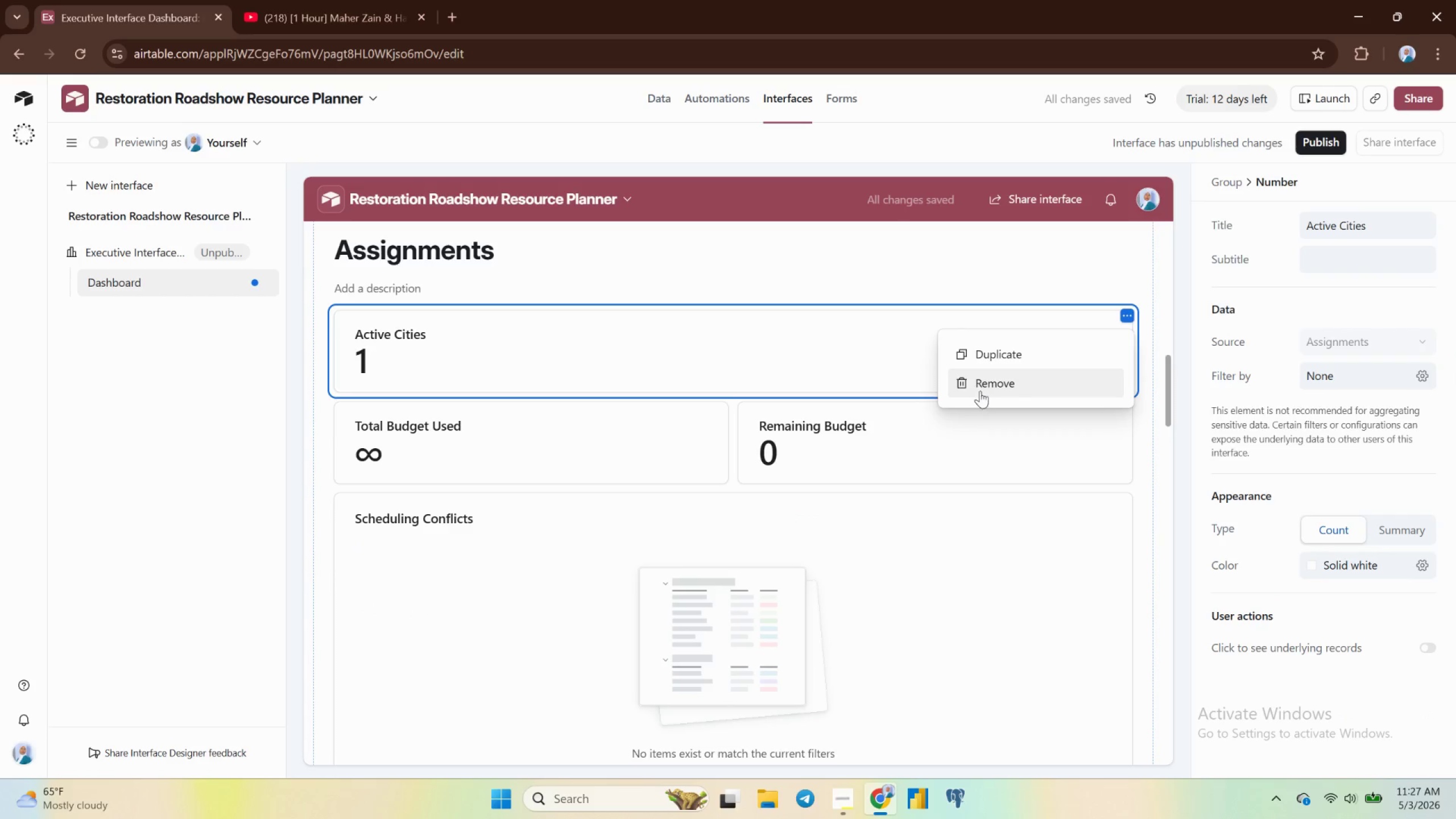 
left_click([981, 377])
 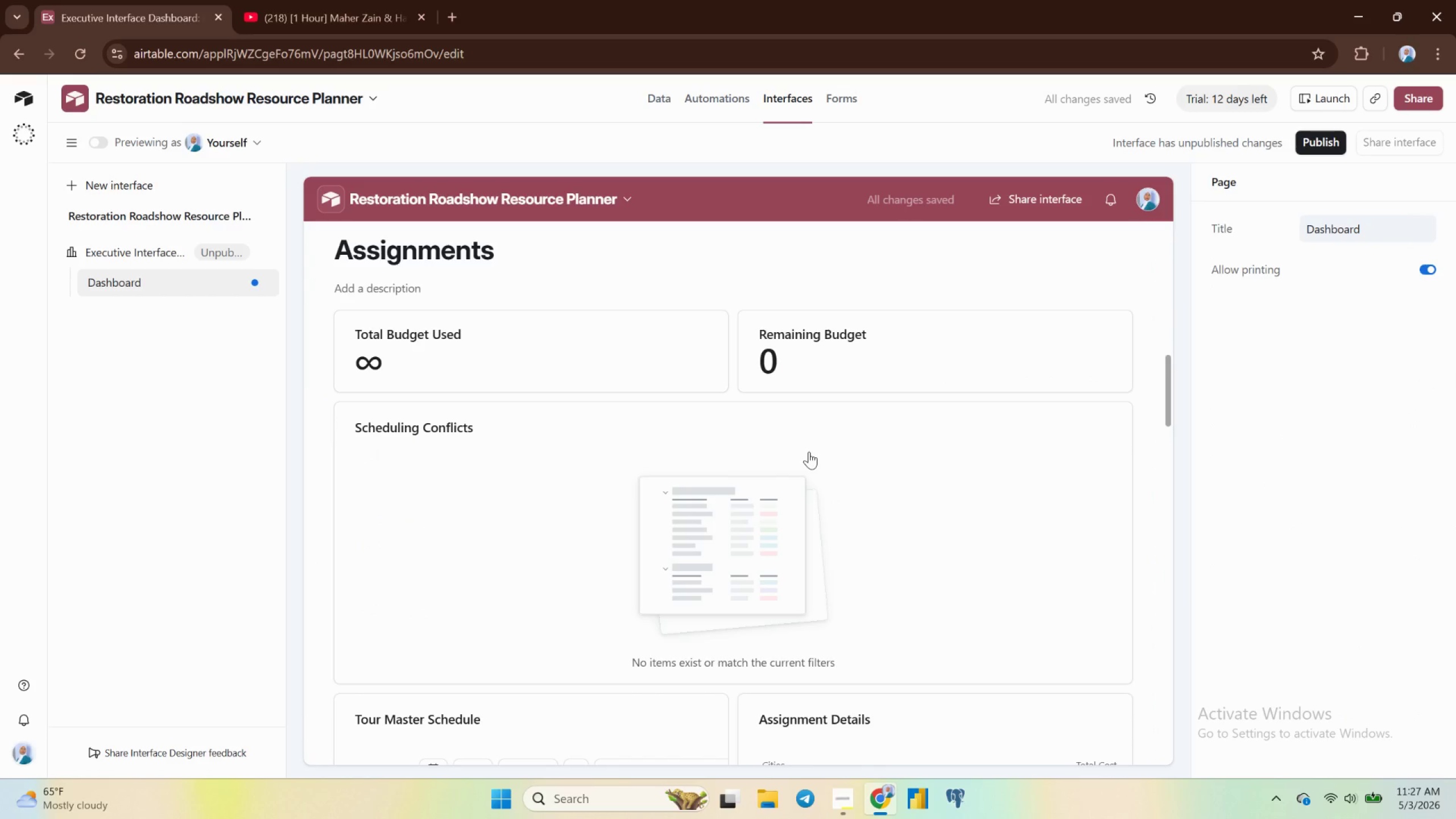 
scroll: coordinate [809, 452], scroll_direction: up, amount: 2.0
 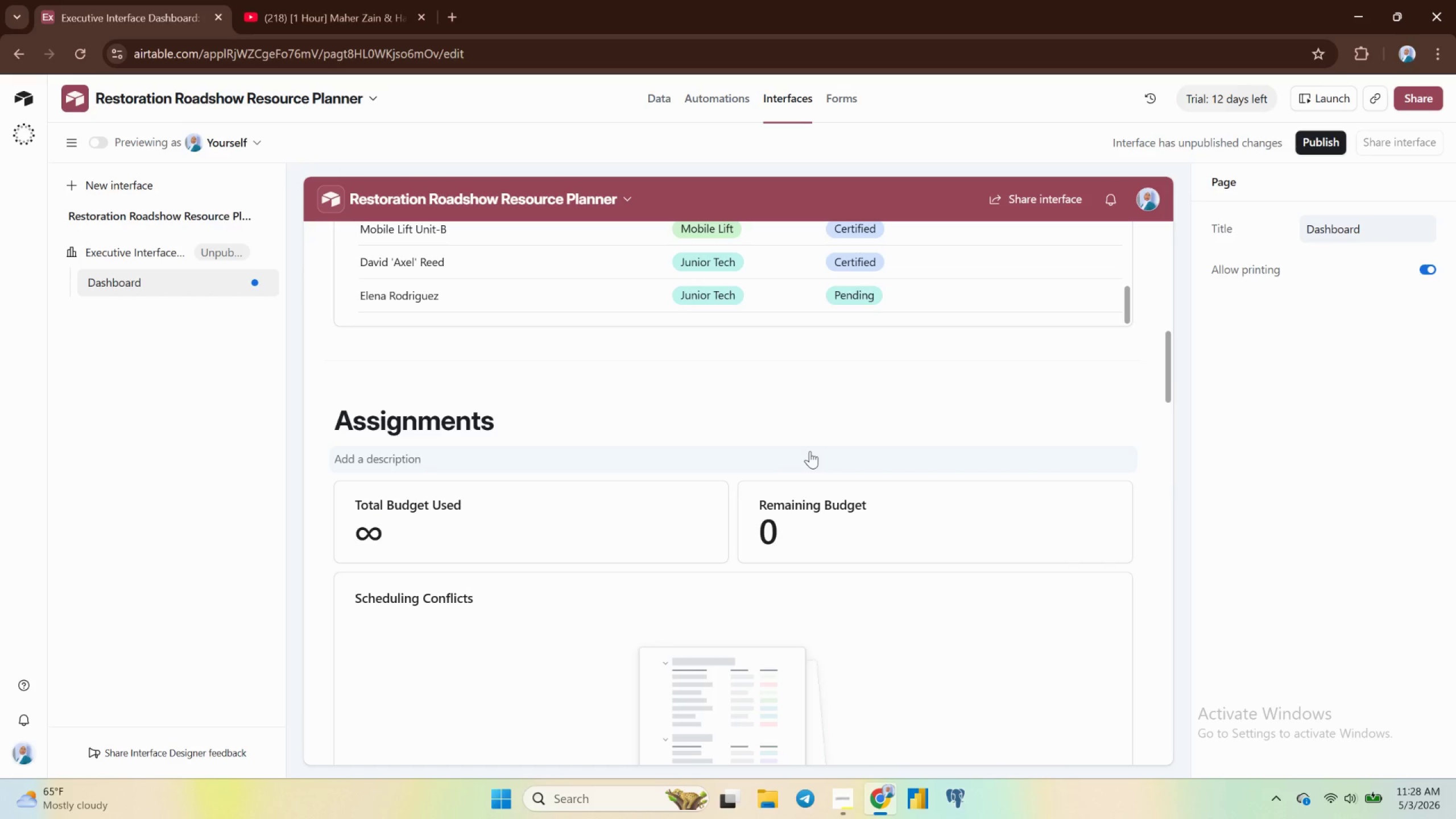 
wait(39.55)
 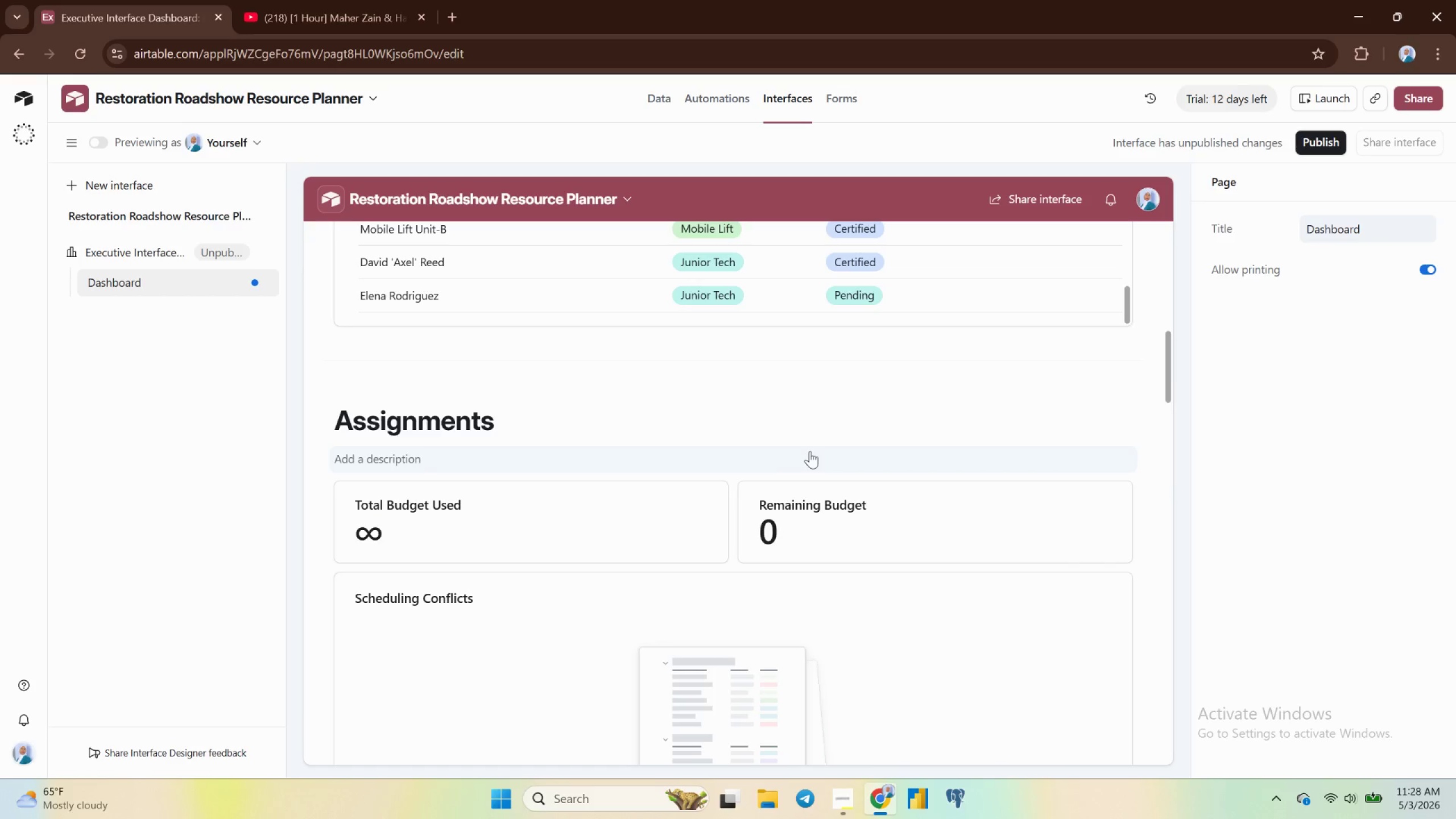 
left_click([665, 97])
 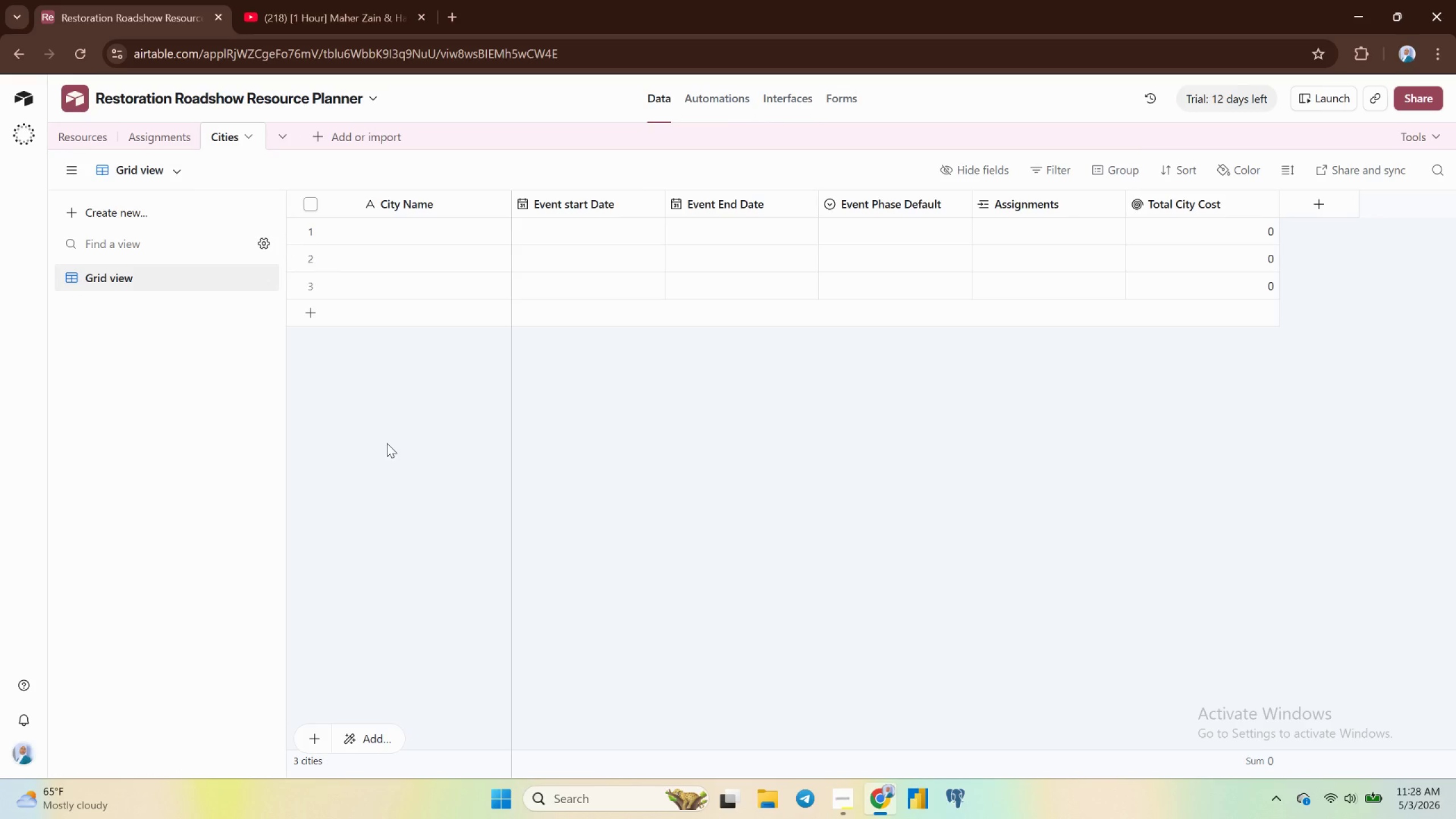 
wait(19.67)
 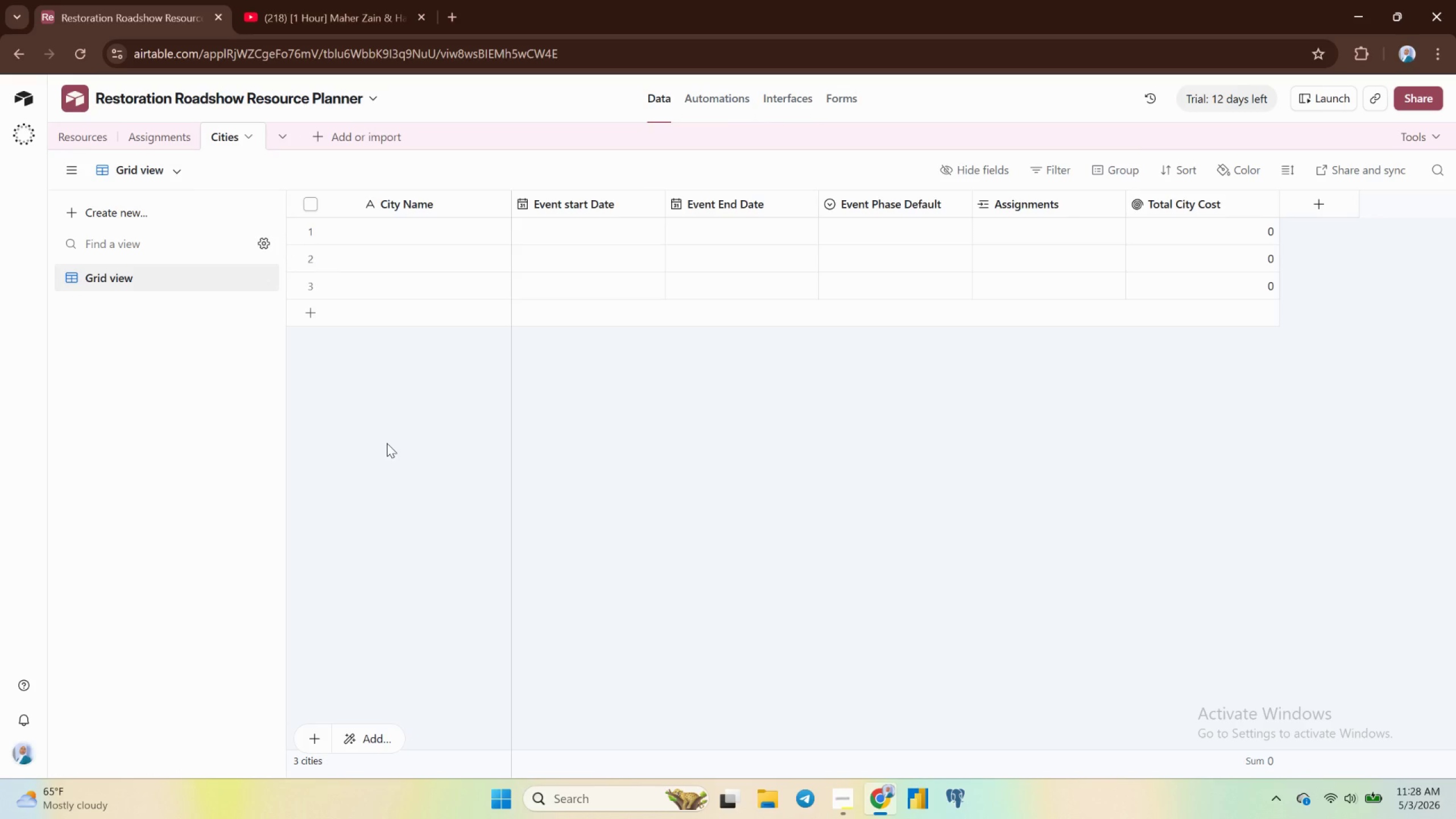 
left_click([151, 141])
 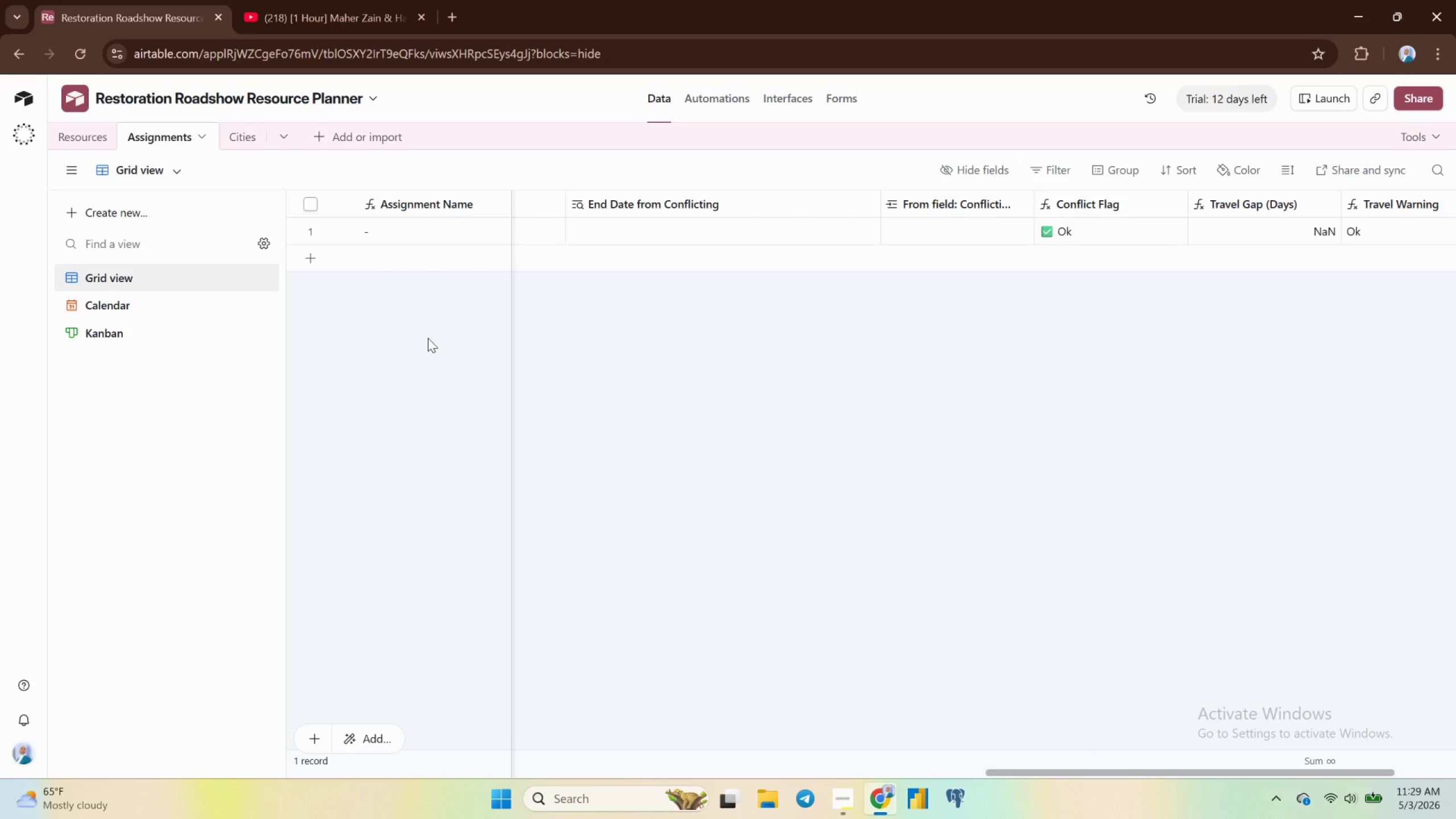 
wait(43.45)
 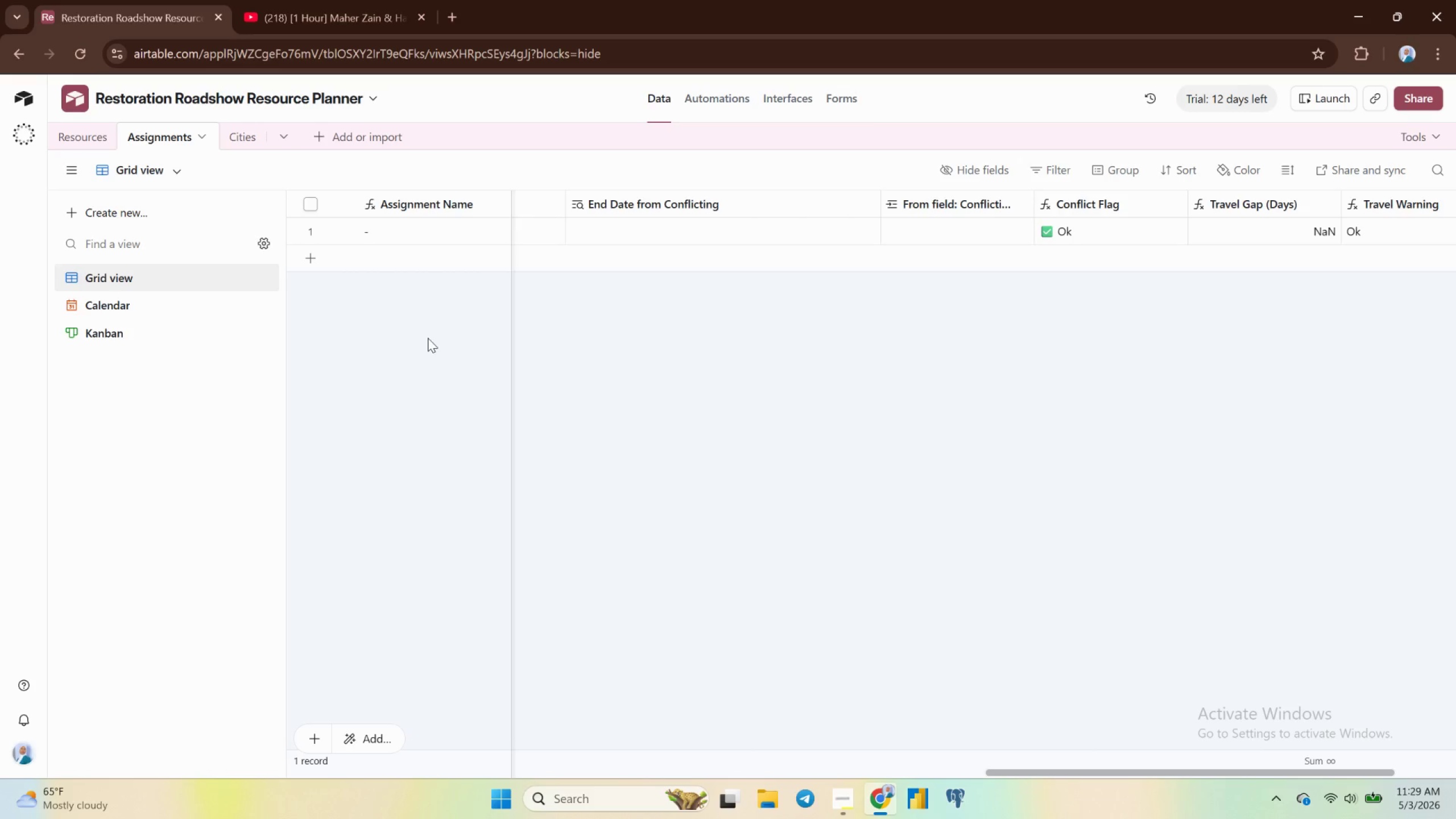 
left_click([243, 133])
 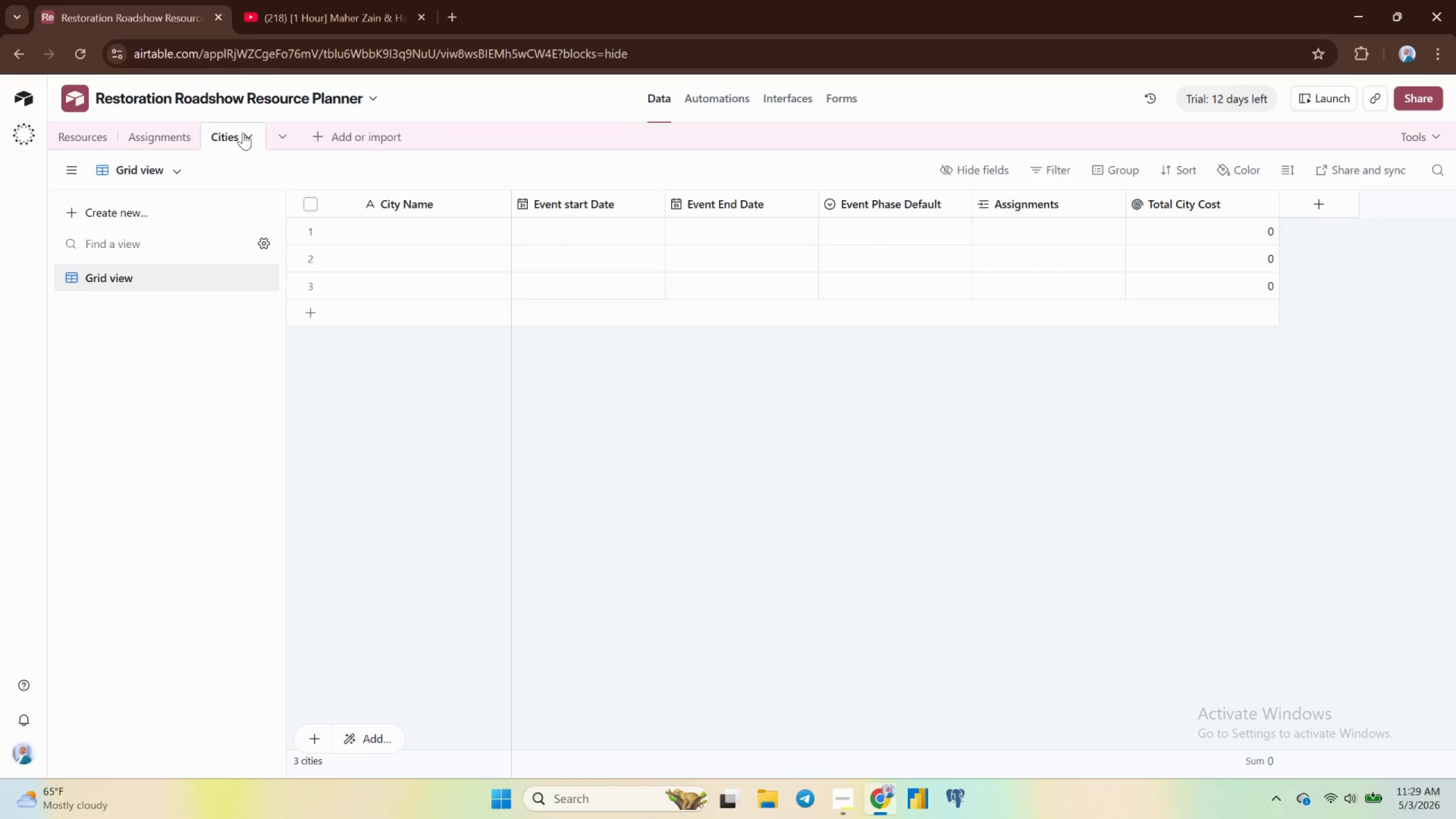 
wait(6.16)
 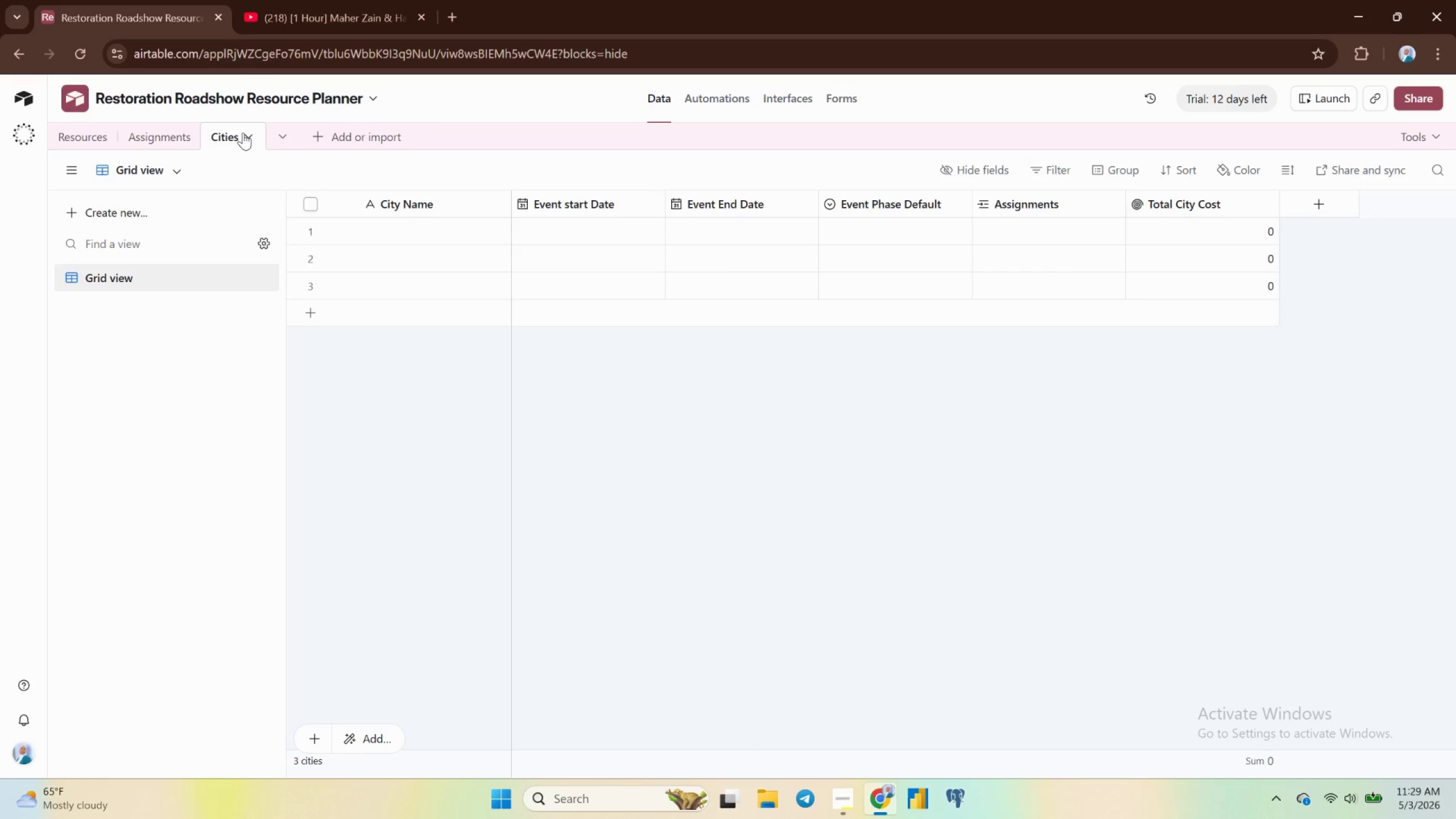 
left_click([420, 227])
 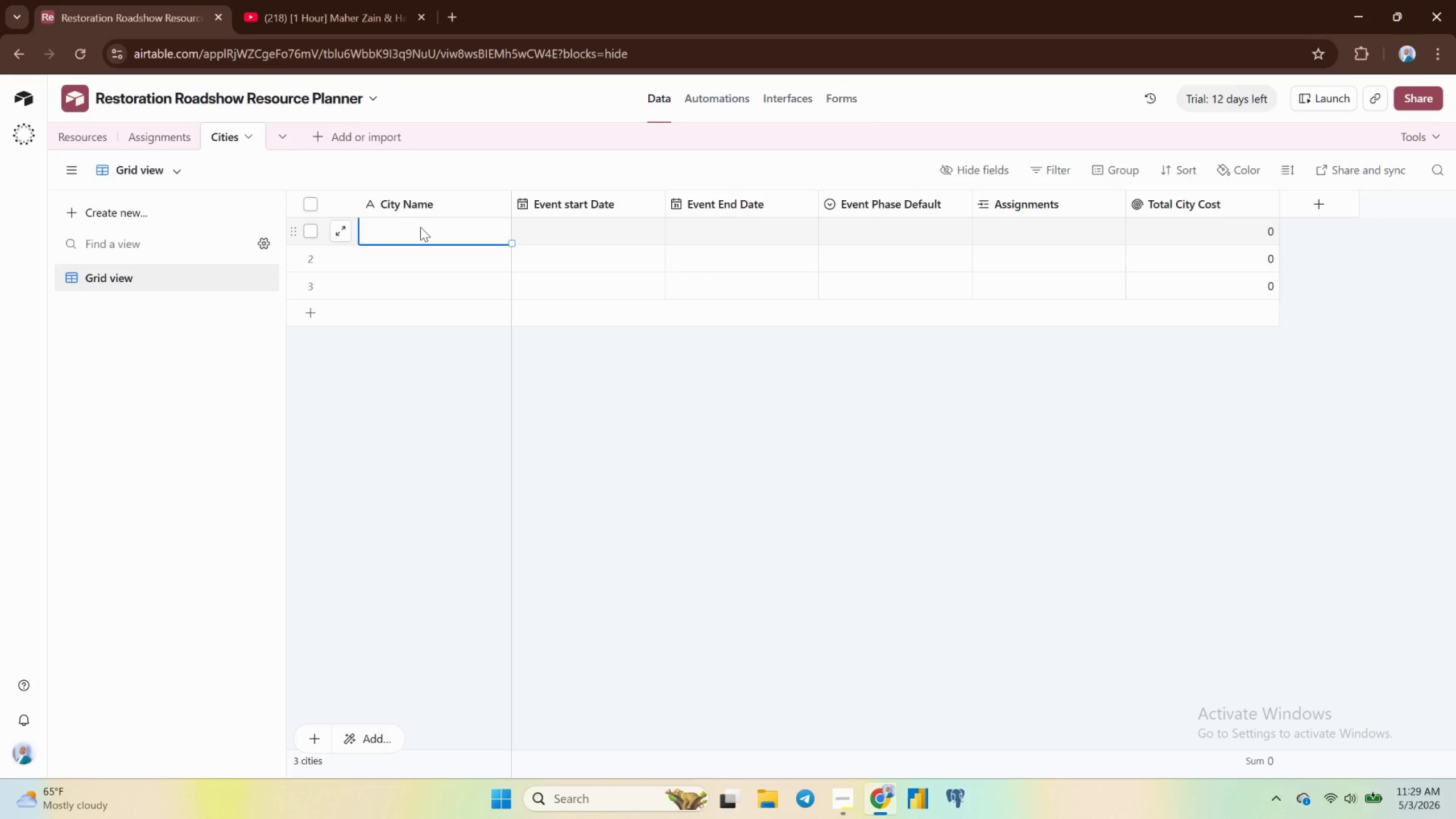 
wait(8.58)
 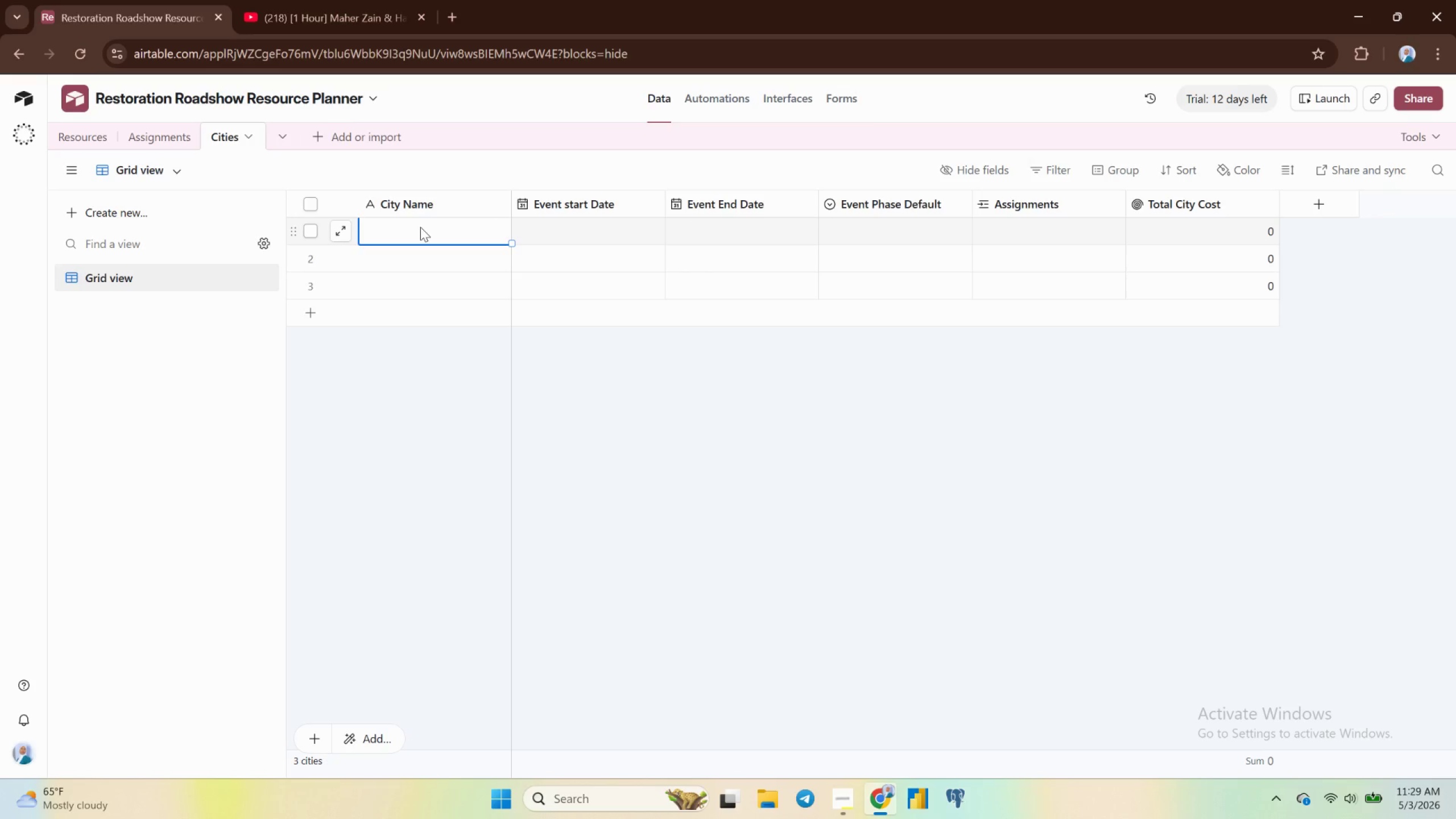 
type(Nairobi)
 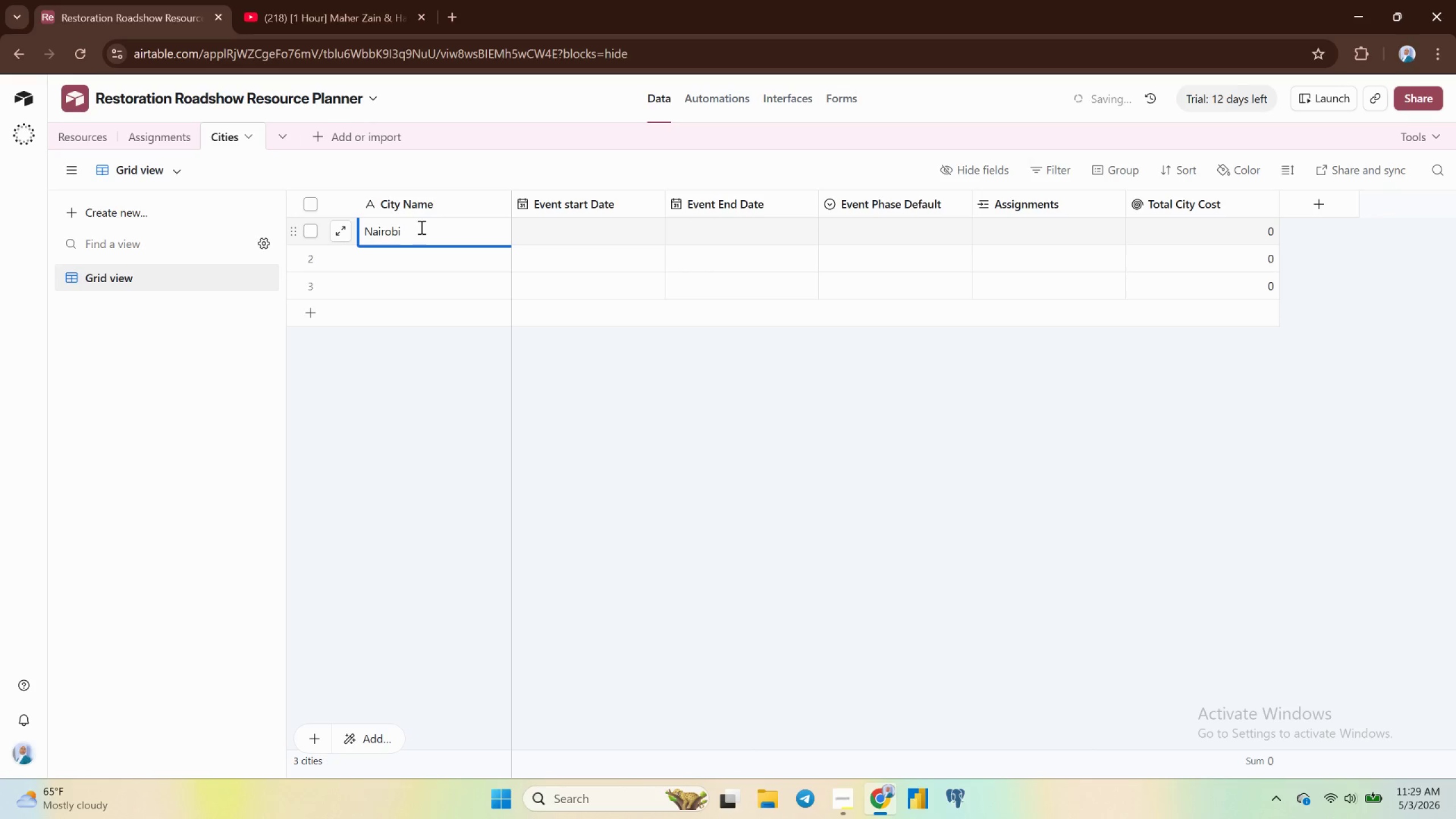 
key(Enter)
 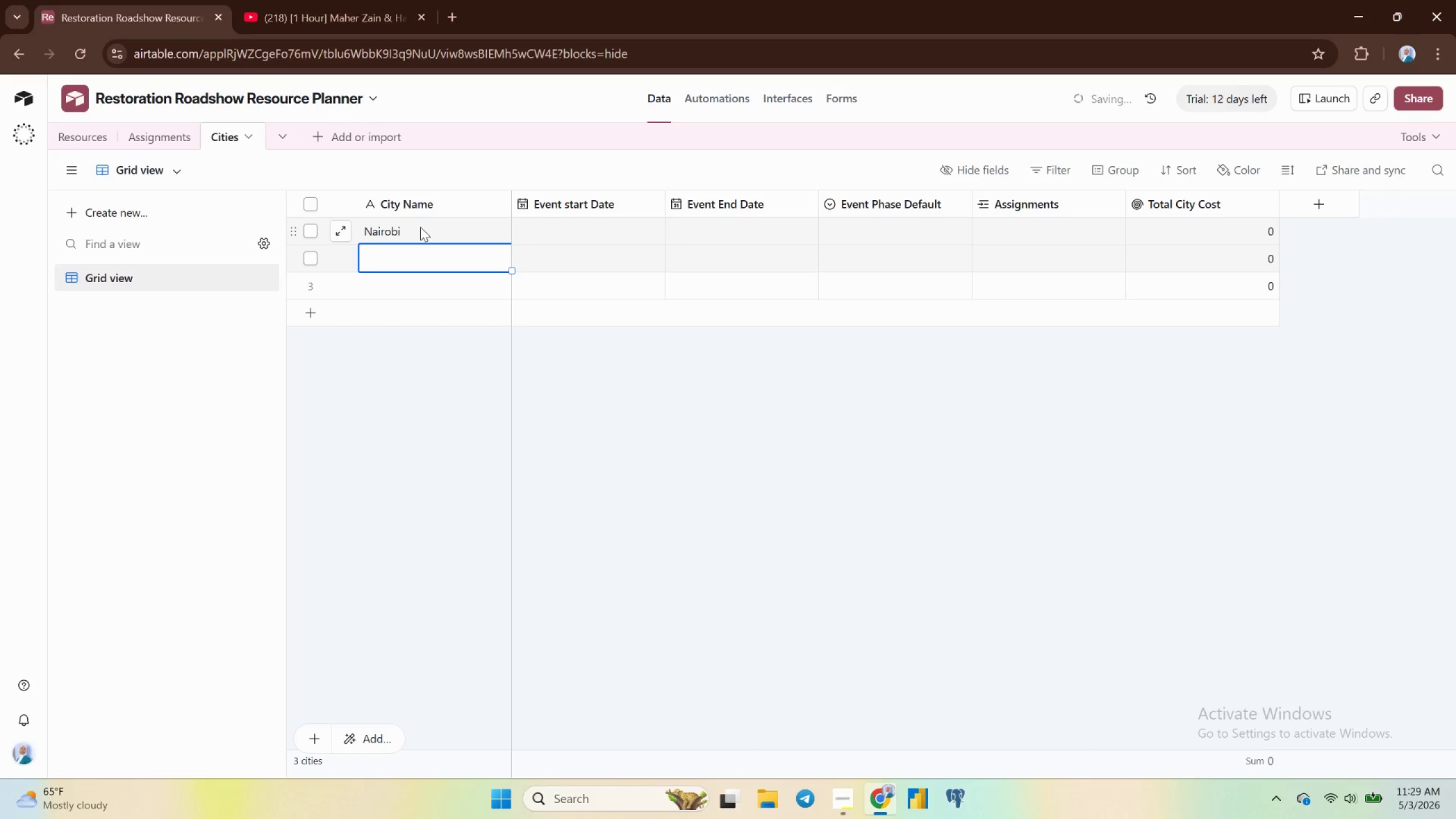 
type(Kampl)
key(Backspace)
type(ala)
 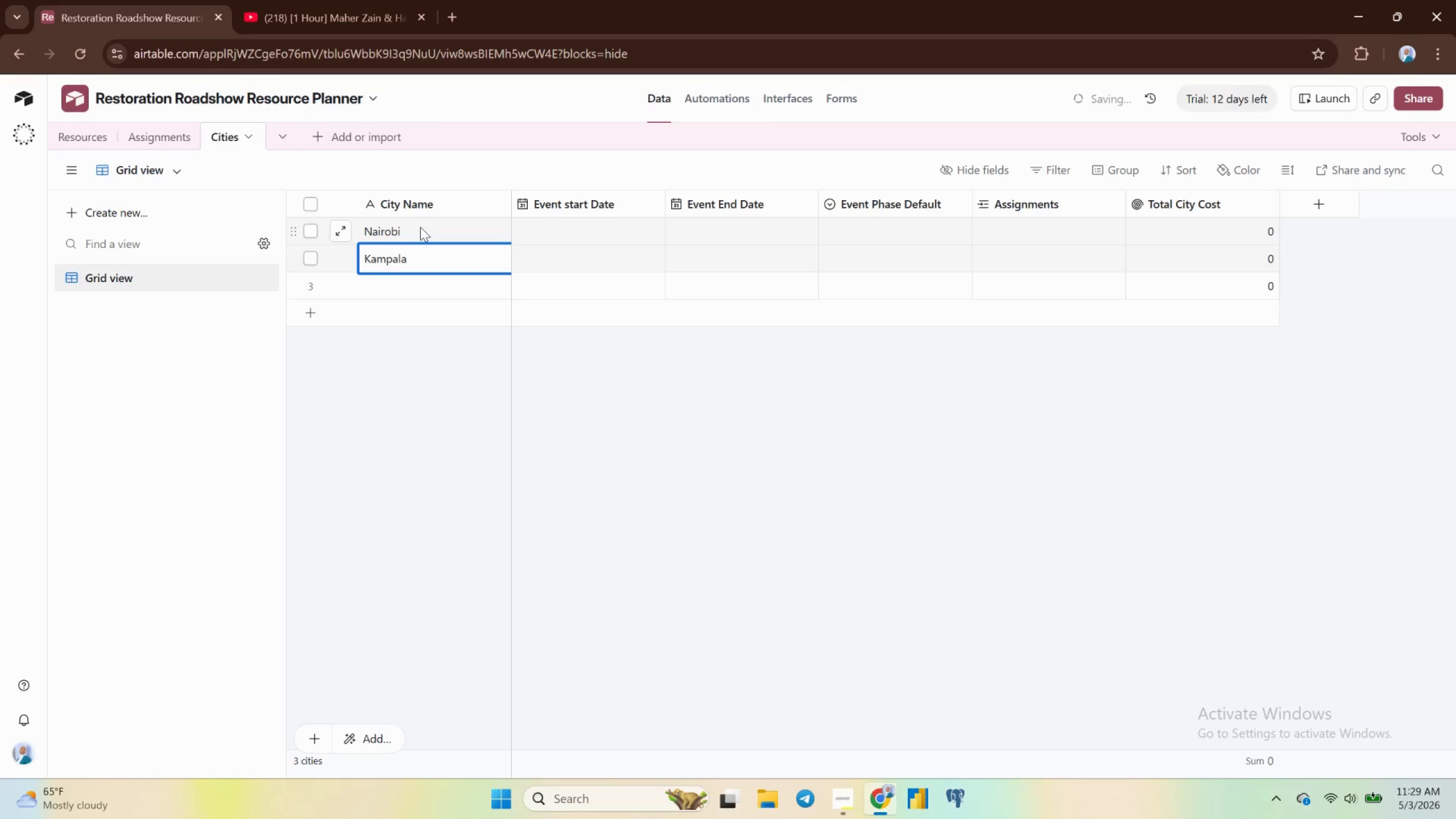 
key(Enter)
 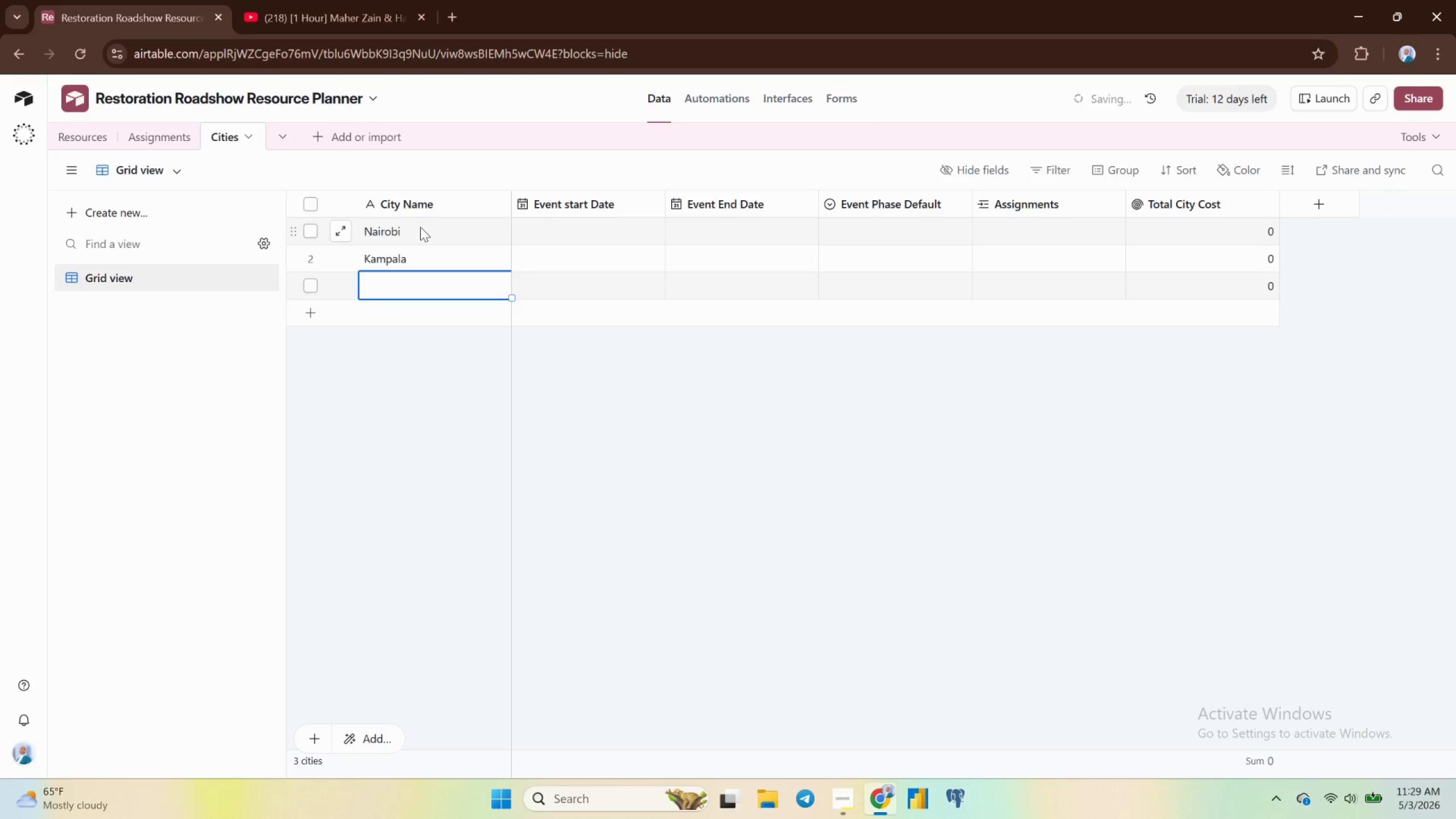 
type(Kigali)
 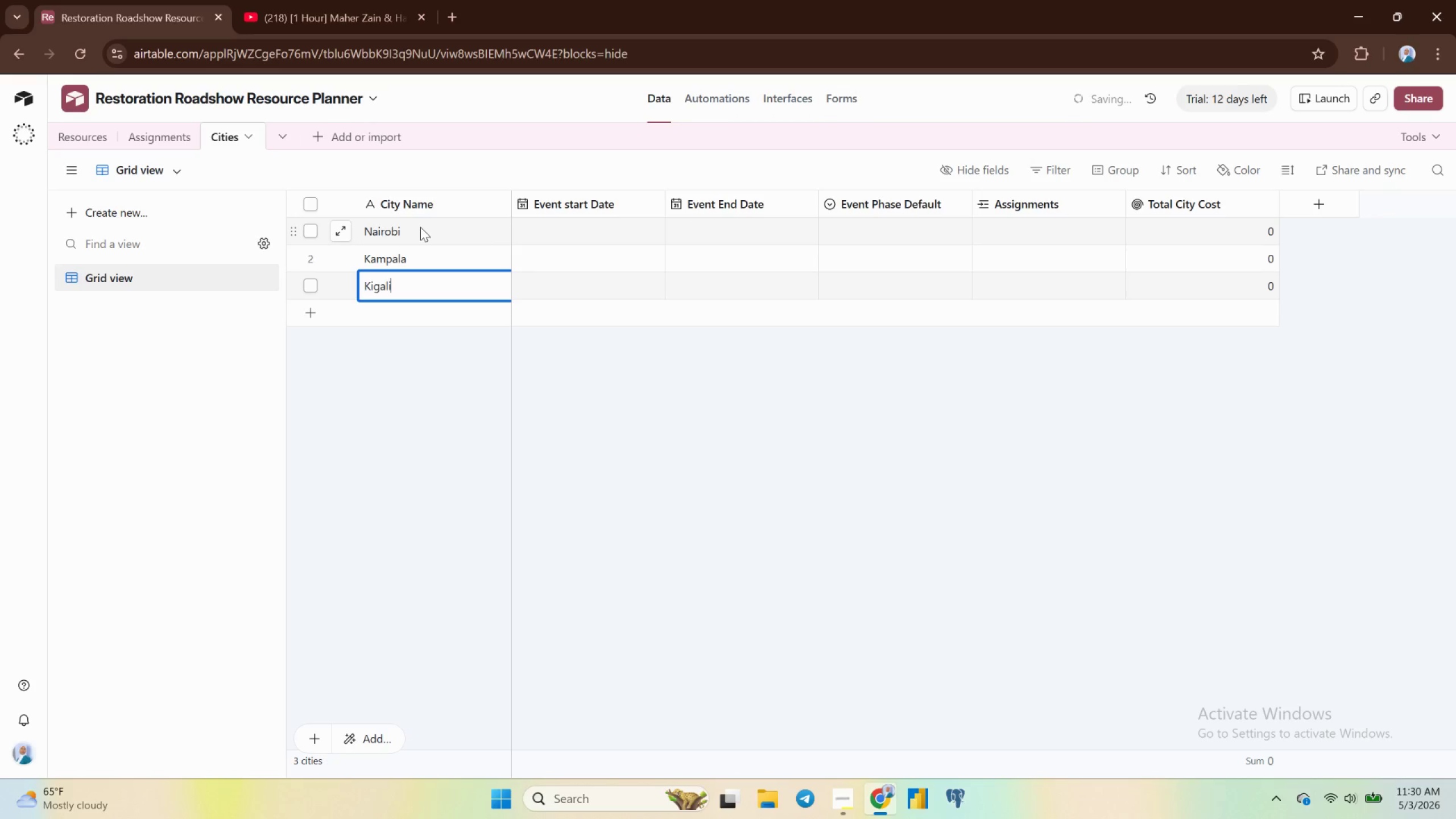 
key(Enter)
 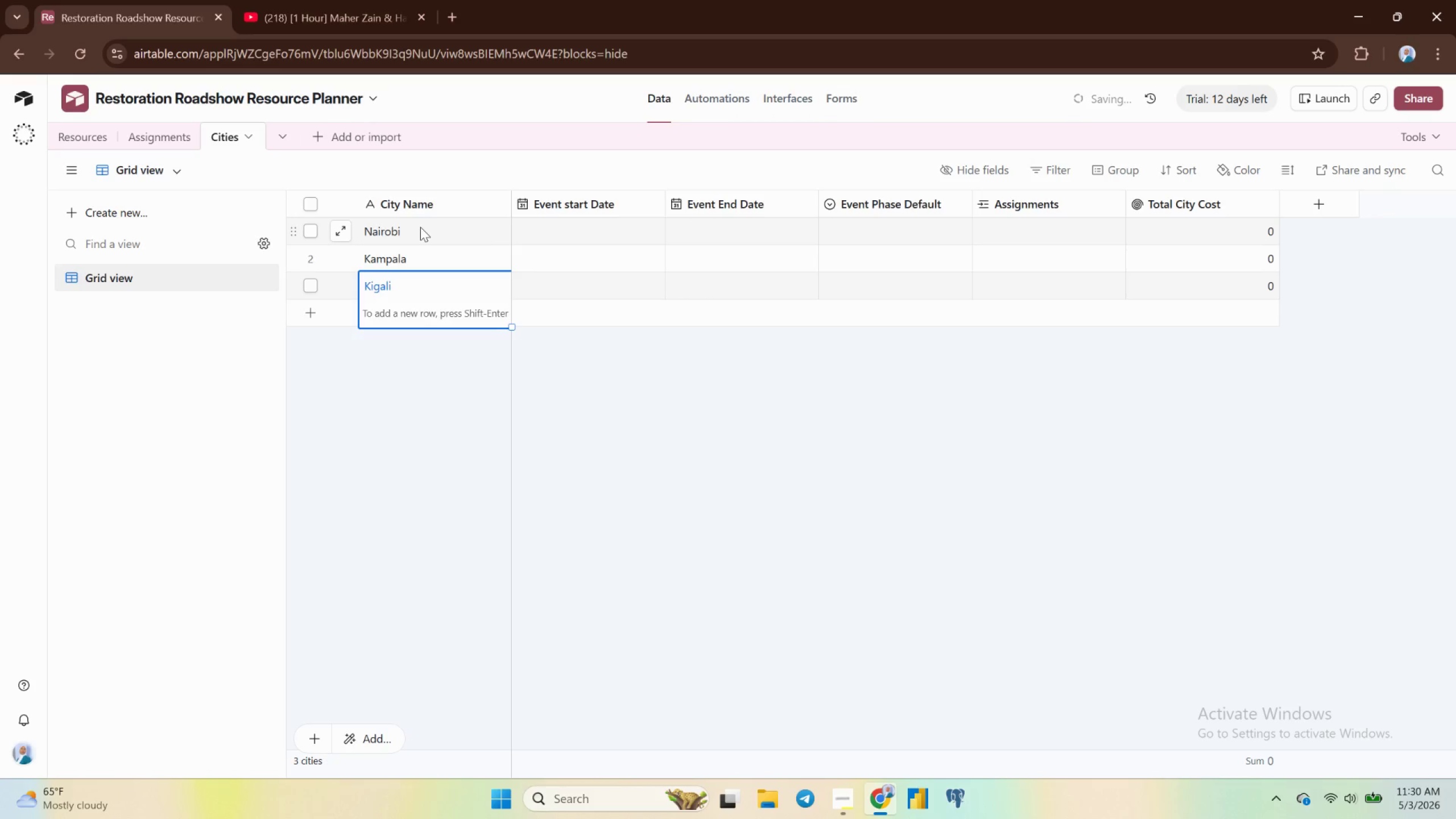 
type(Dar es Salaam)
 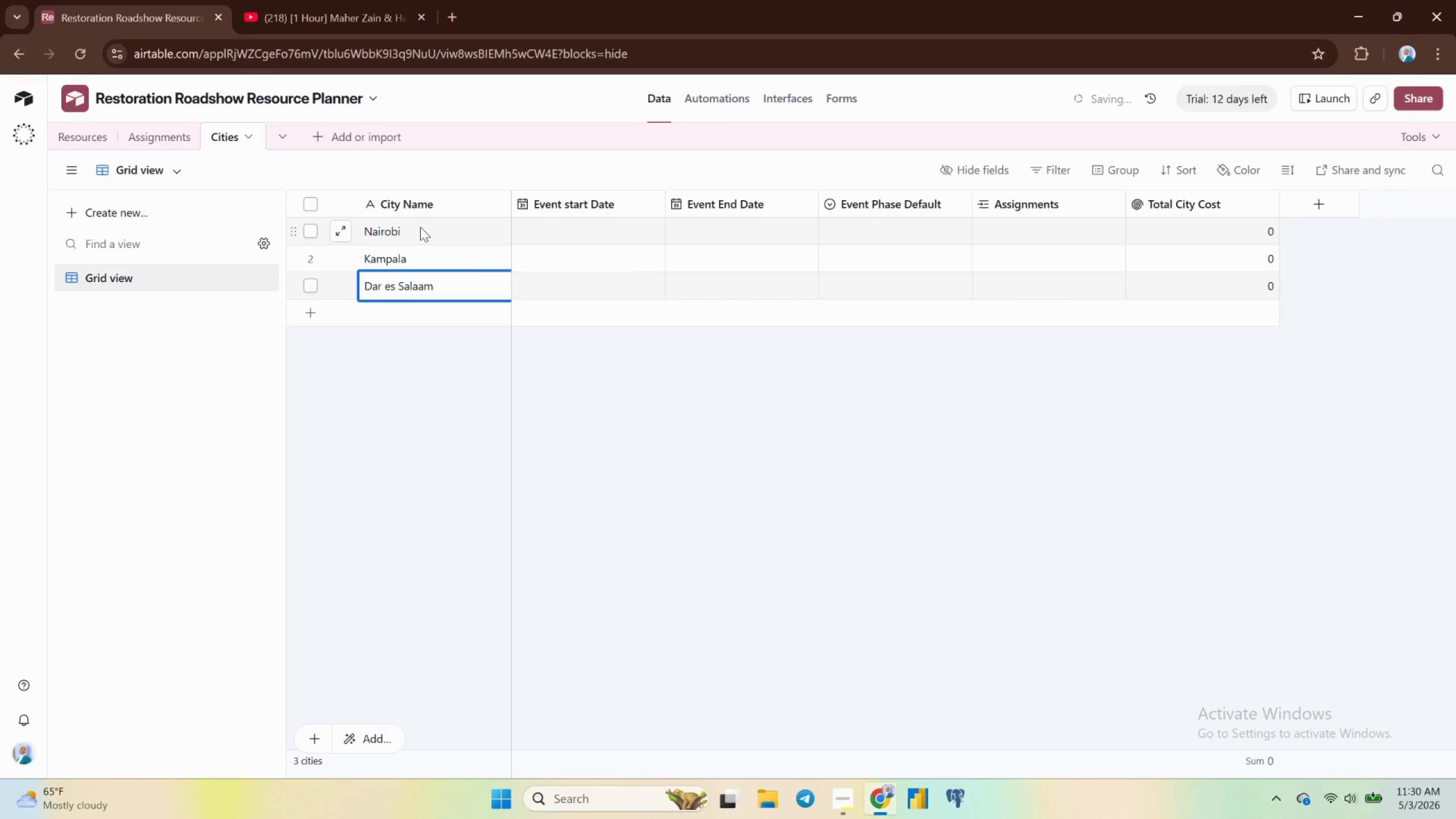 
key(Enter)
 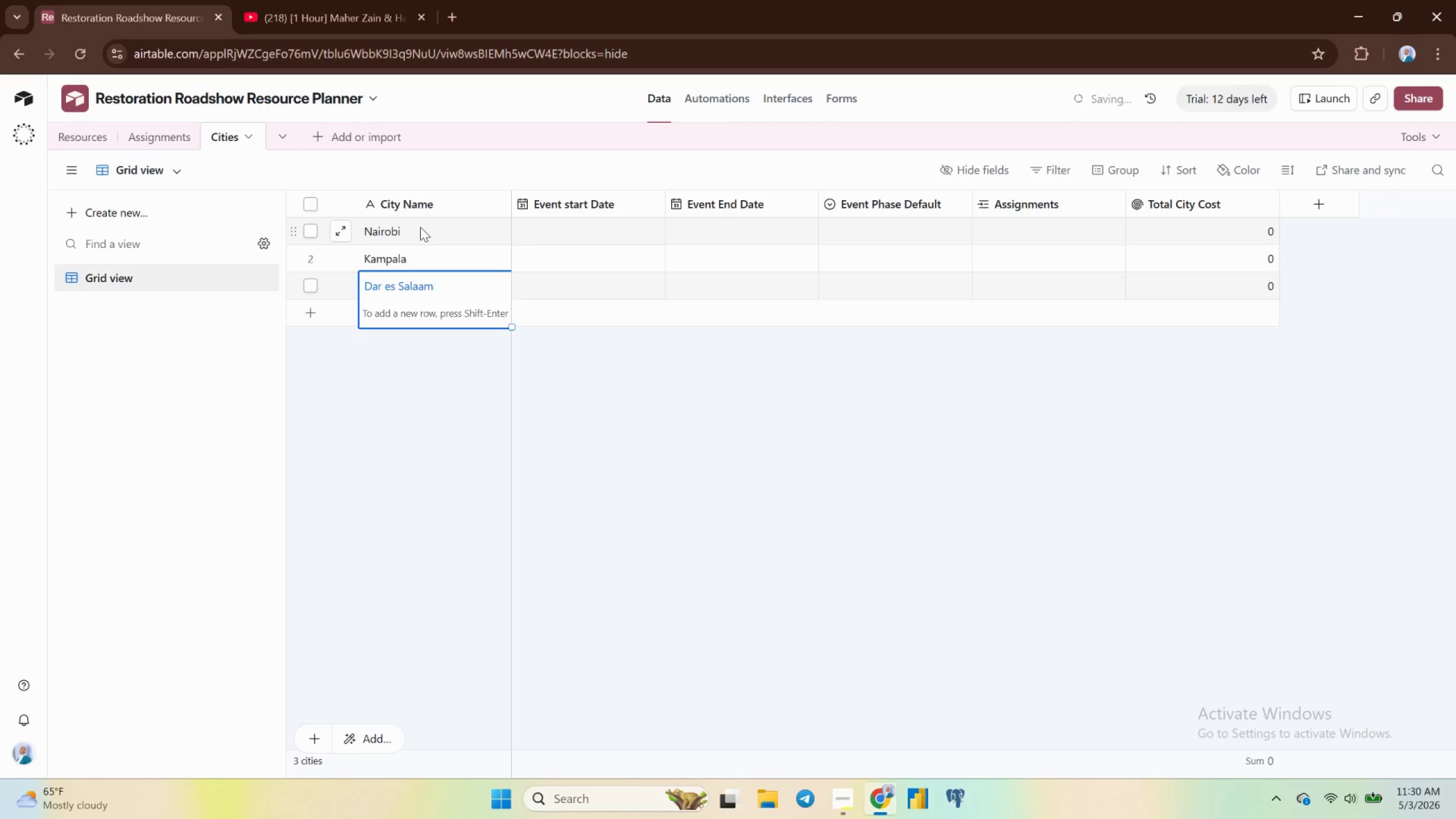 
key(Enter)
 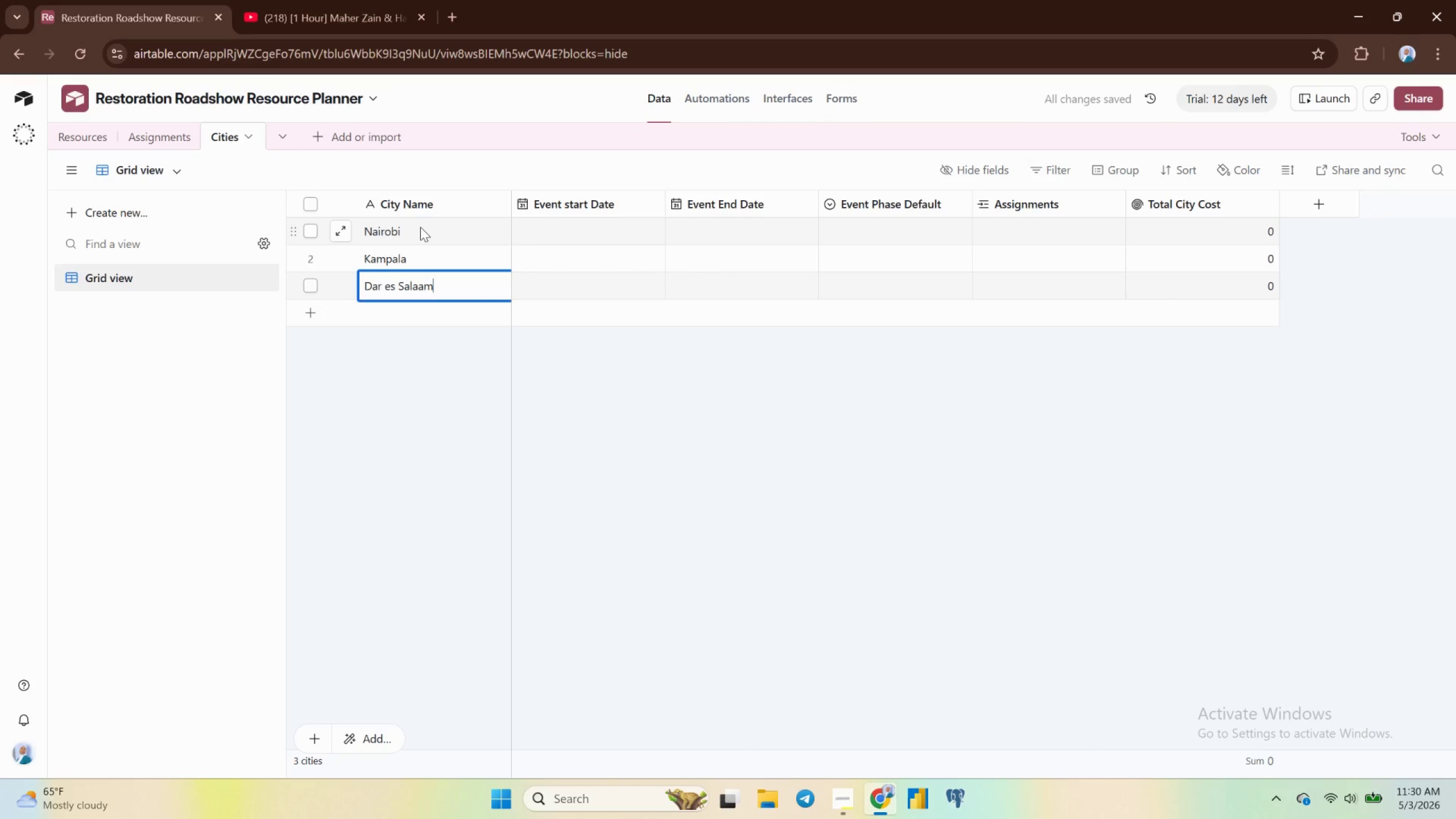 
key(Enter)
 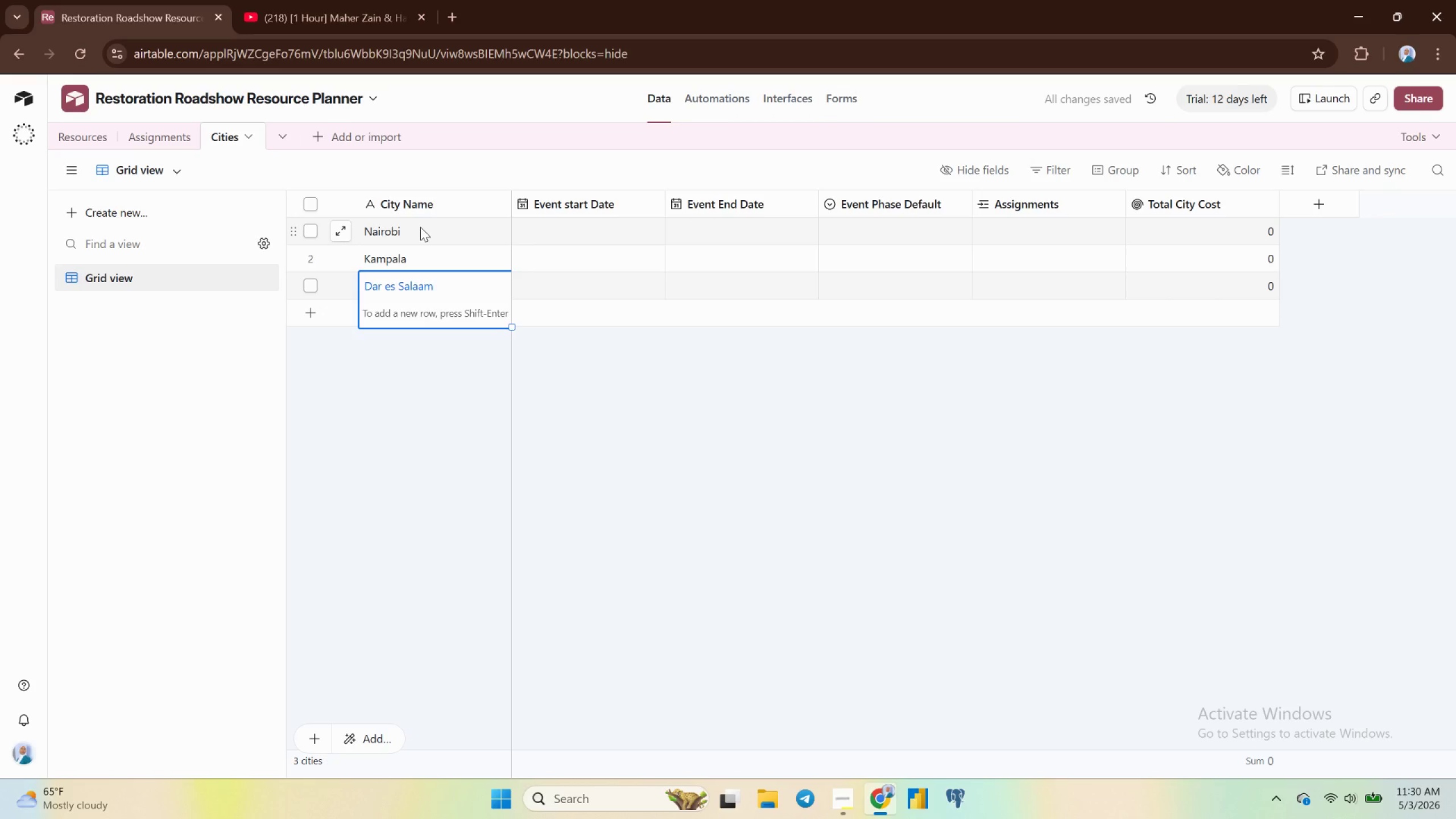 
type(A)
key(Backspace)
key(Backspace)
type(dAR )
key(Backspace)
key(Backspace)
key(Backspace)
key(Backspace)
type(Dar E)
key(Backspace)
type(es Salaam)
 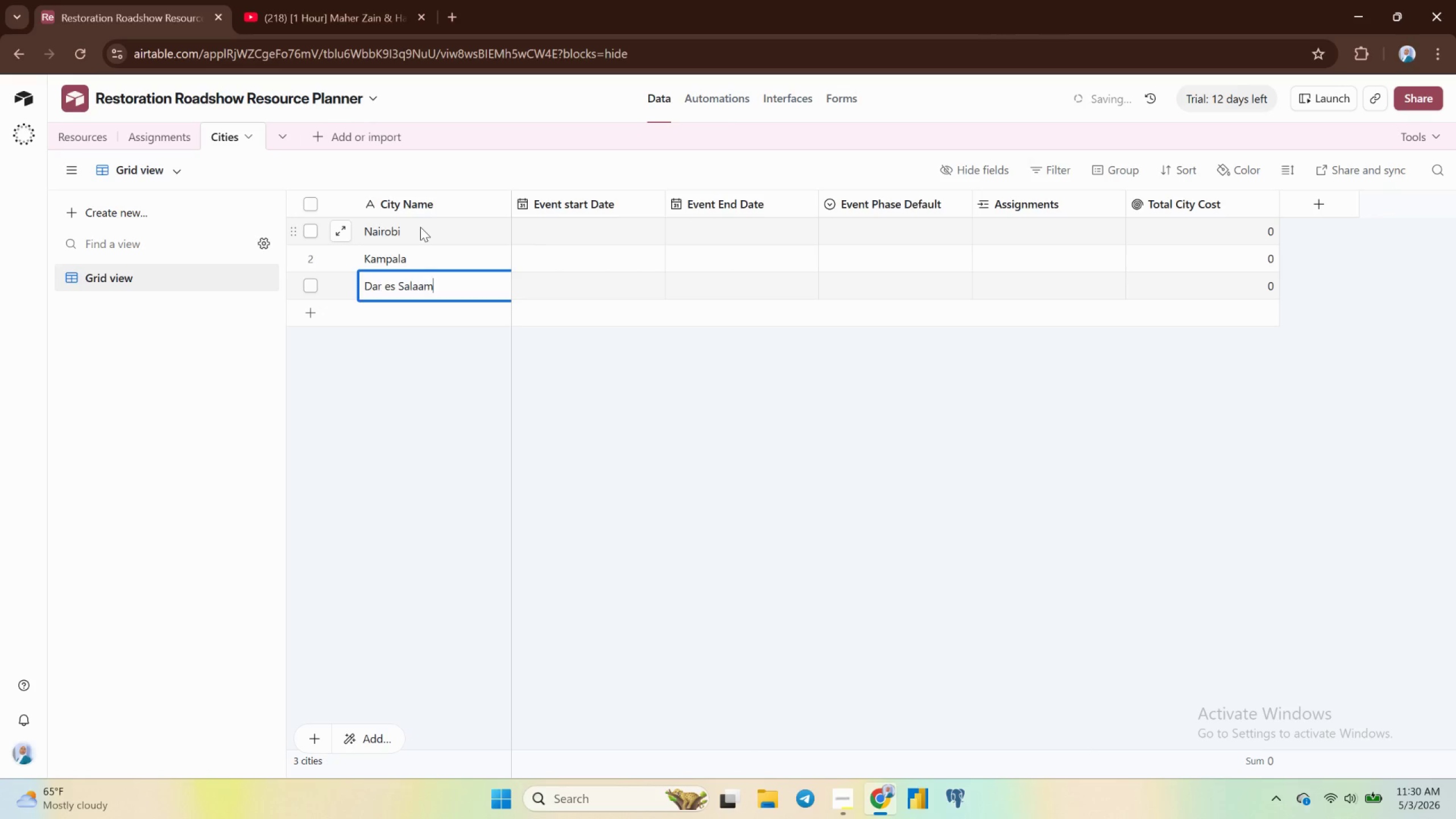 
key(Enter)
 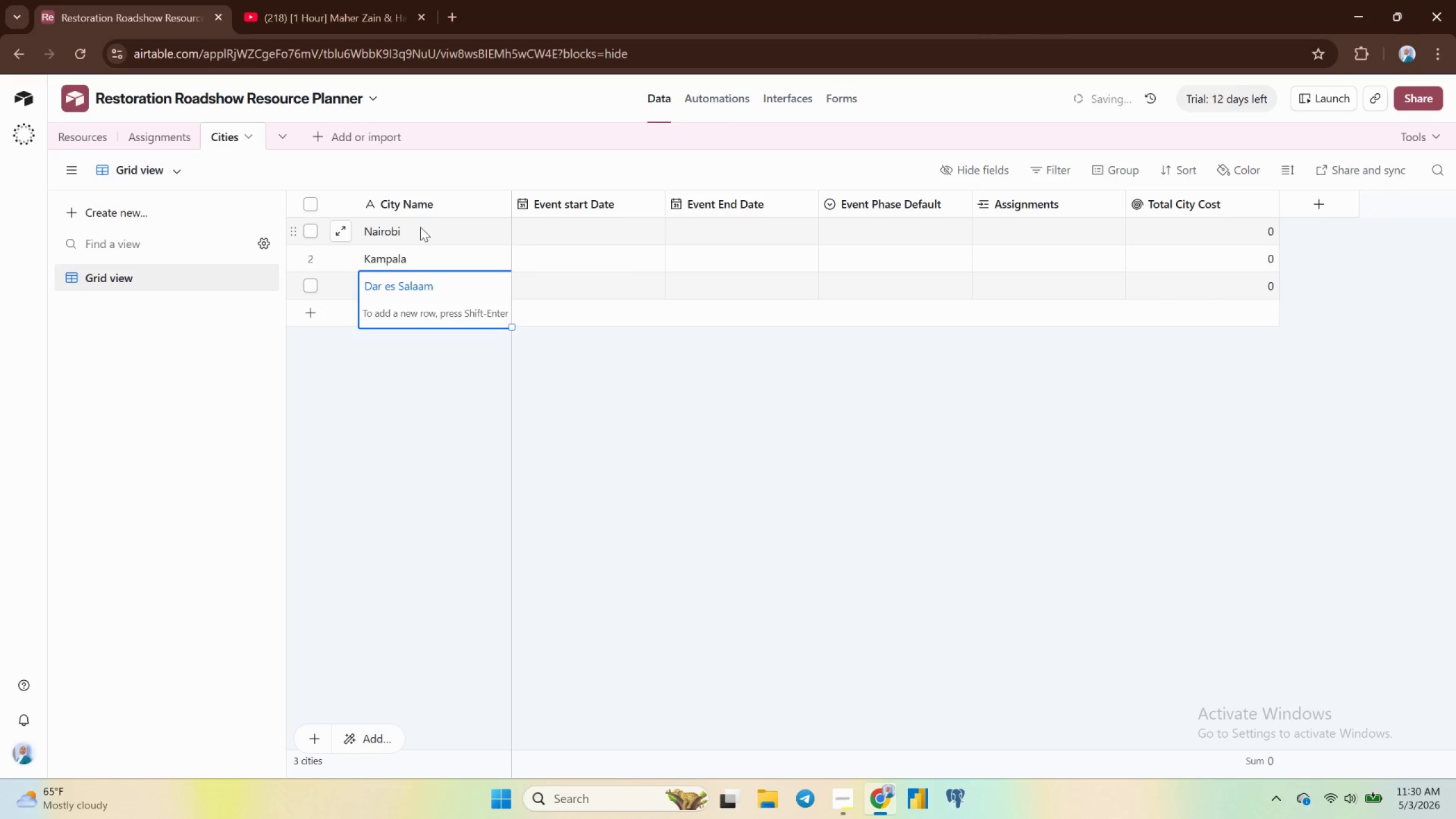 
key(Backspace)
 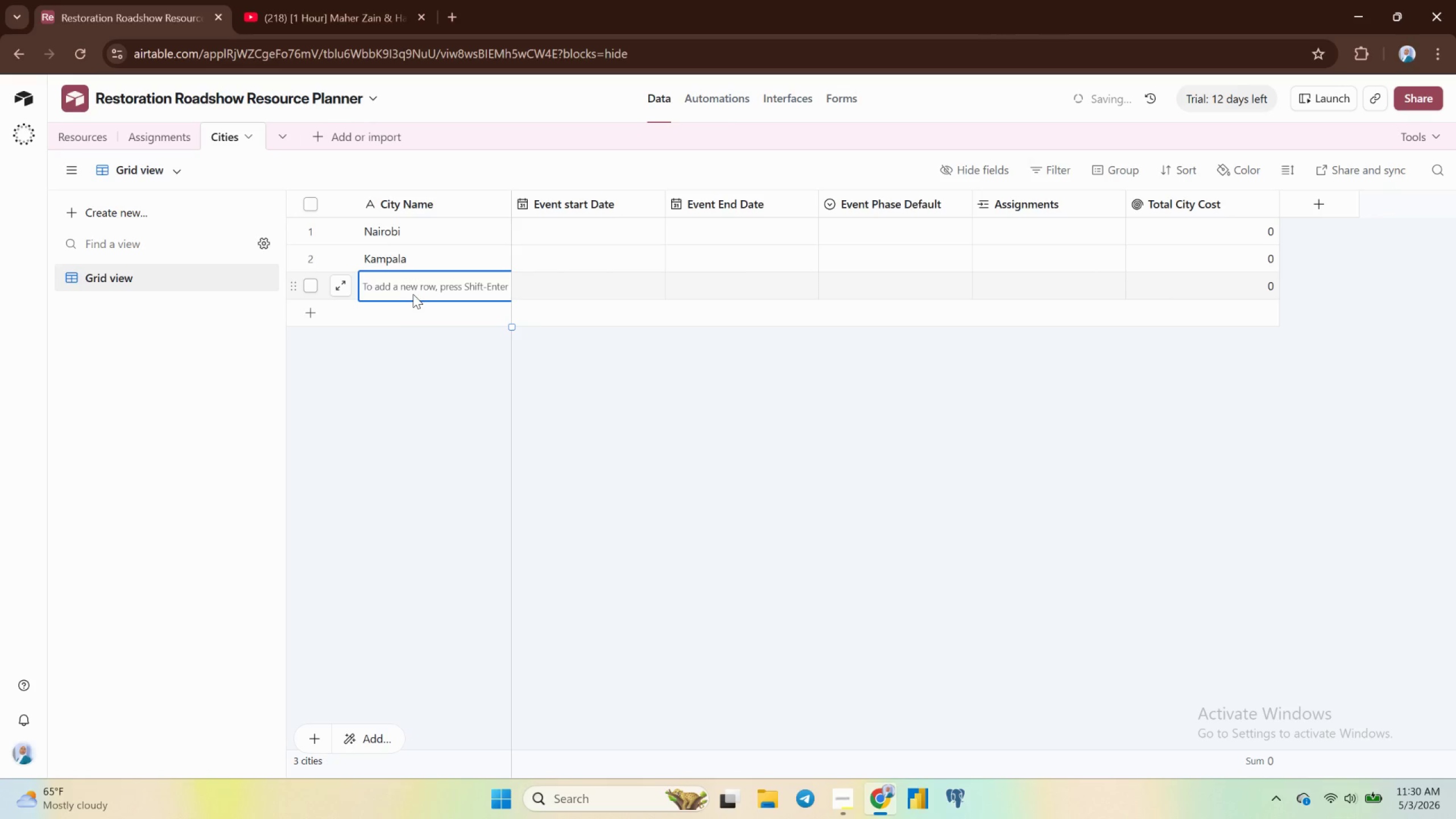 
left_click([400, 291])
 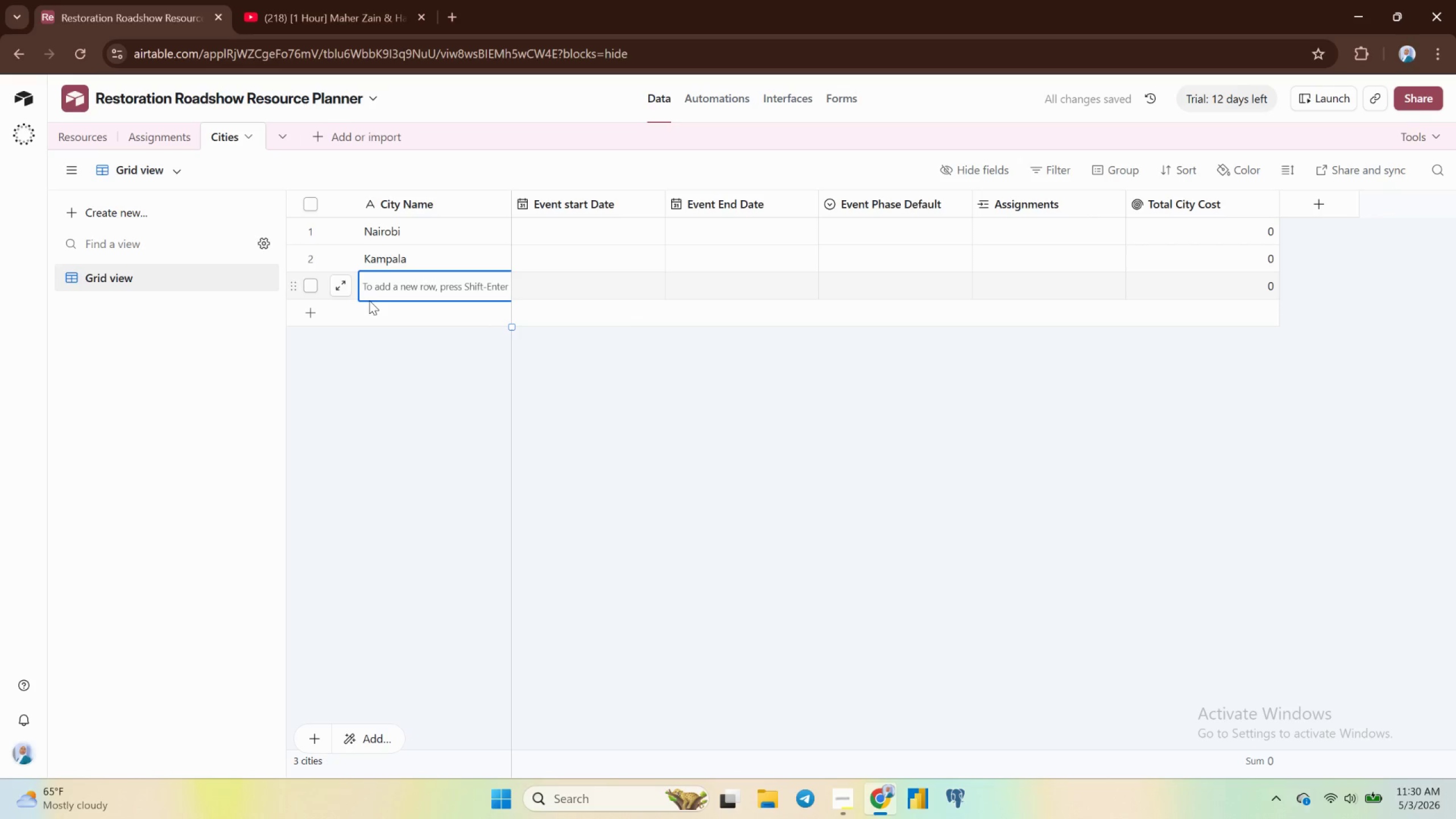 
left_click([314, 311])
 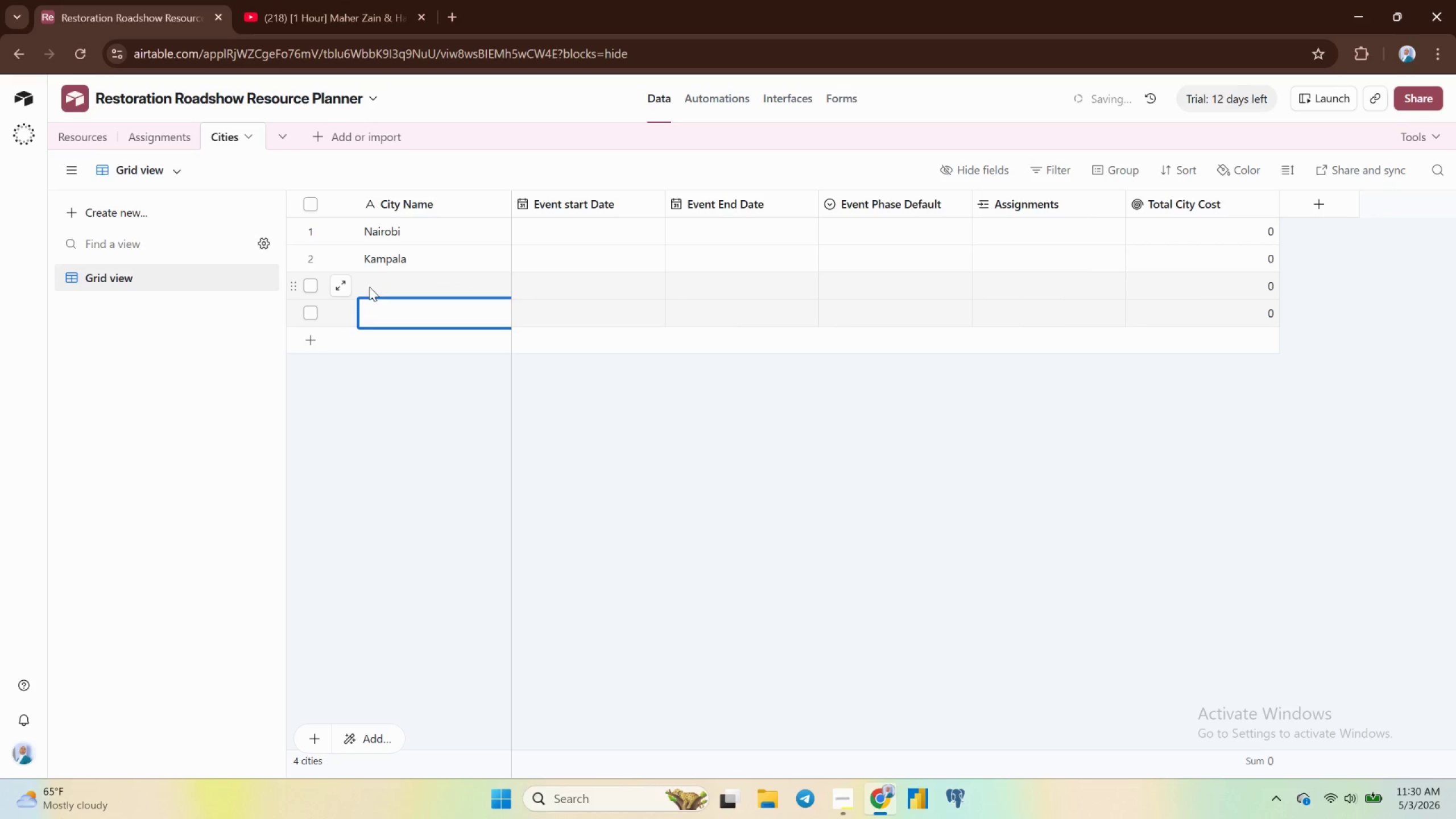 
left_click([386, 282])
 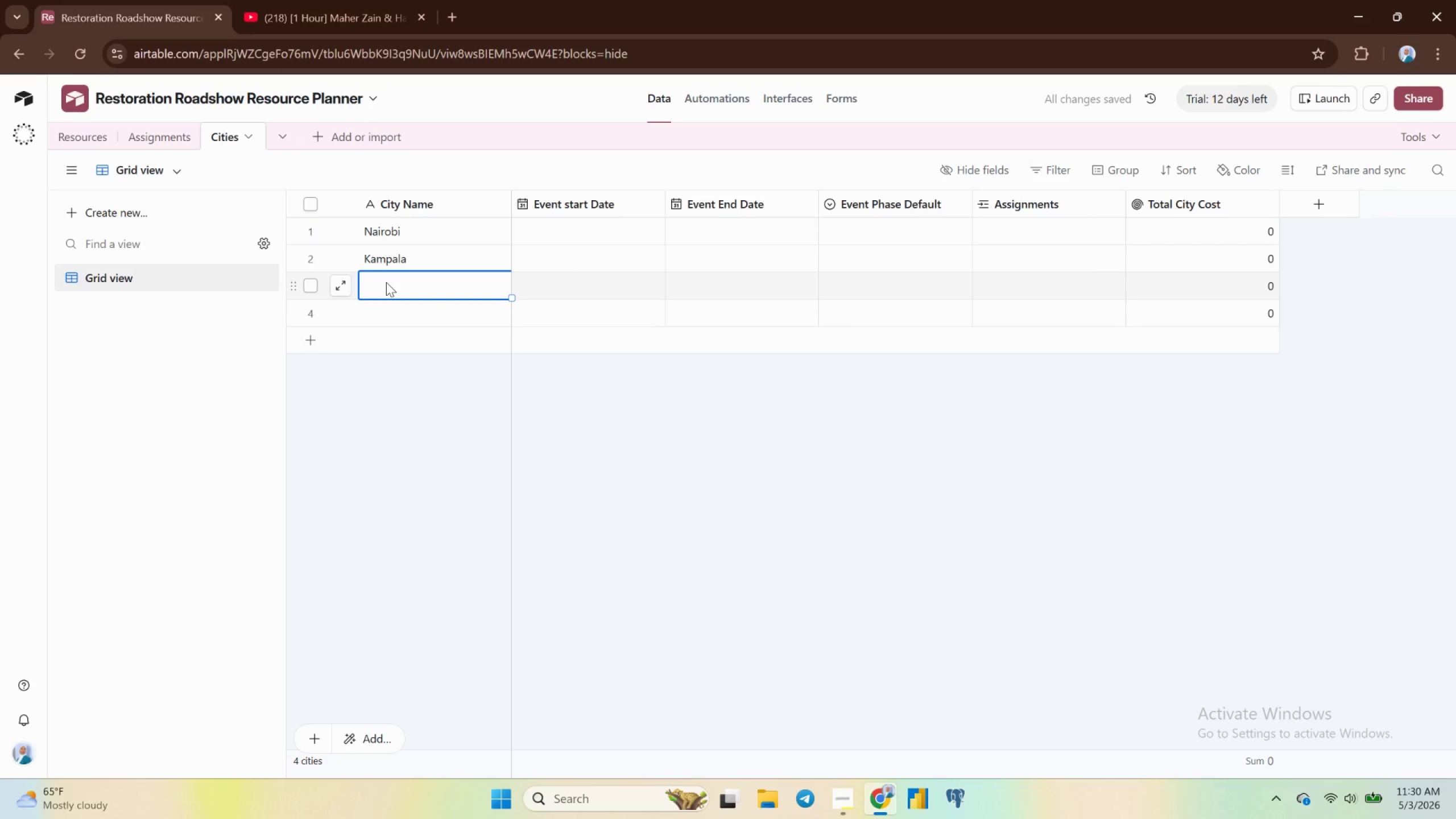 
type(Dar es Salaam)
 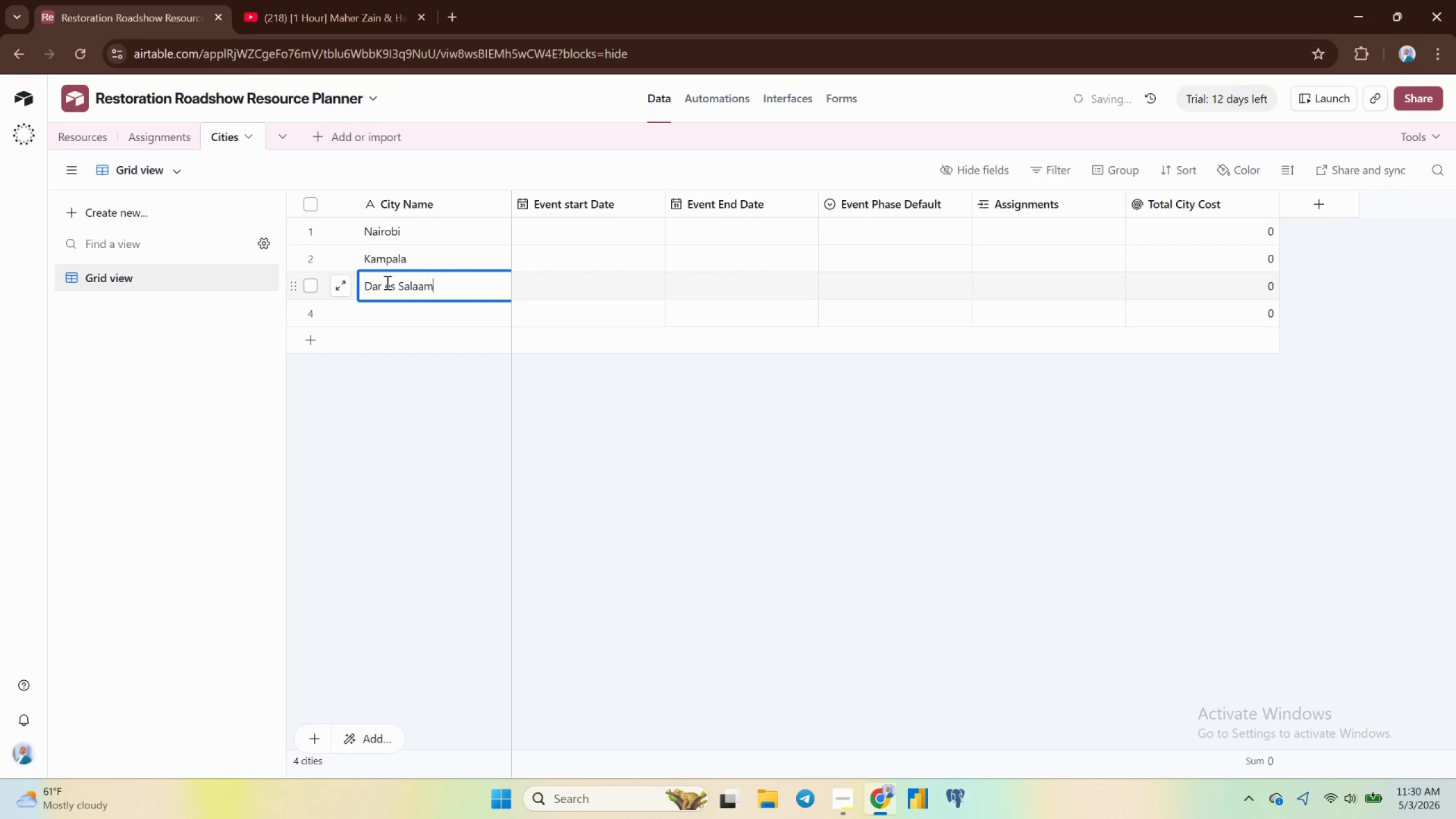 
key(Enter)
 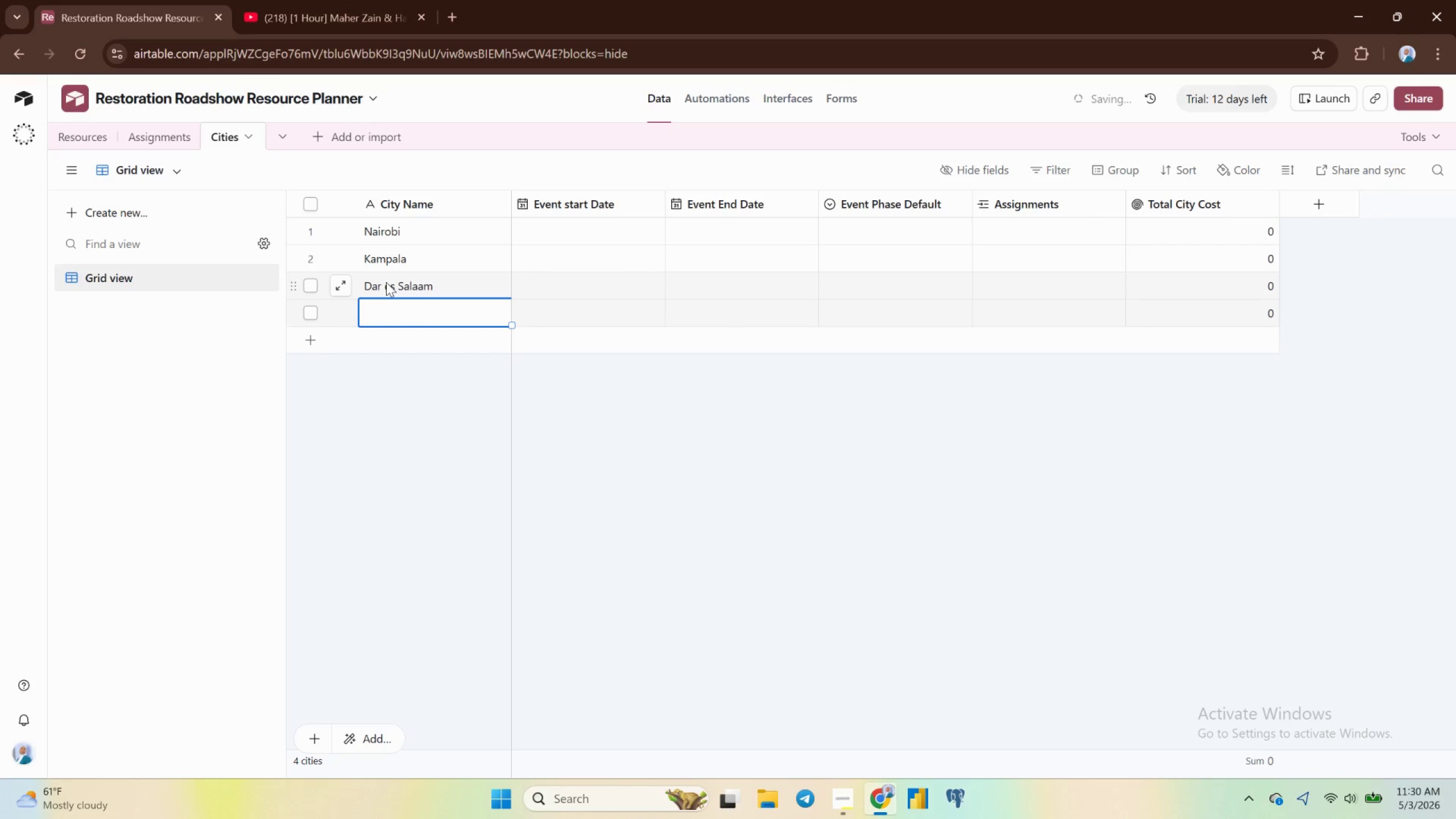 
type(Addis Ababa)
 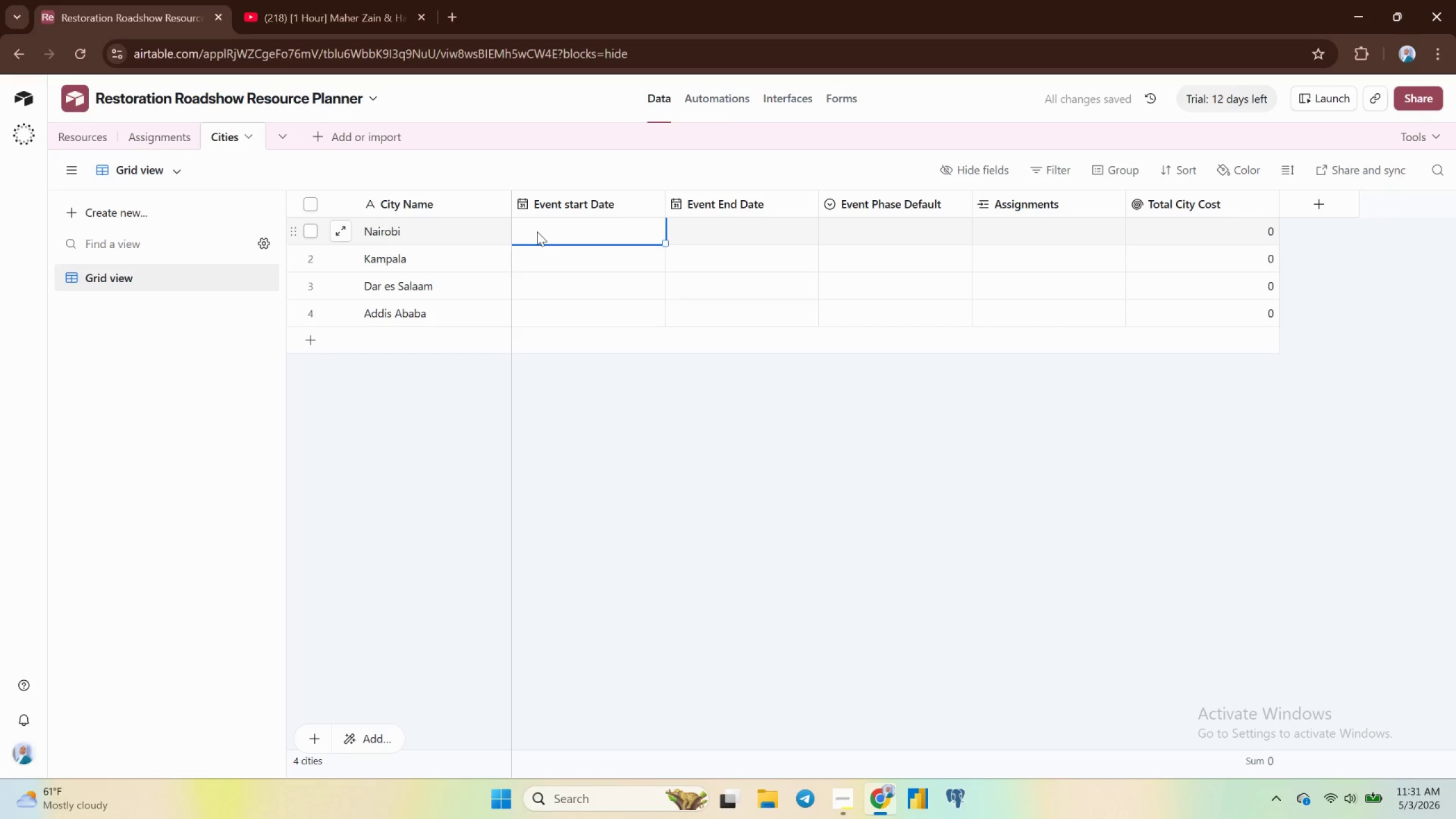 
wait(5.52)
 